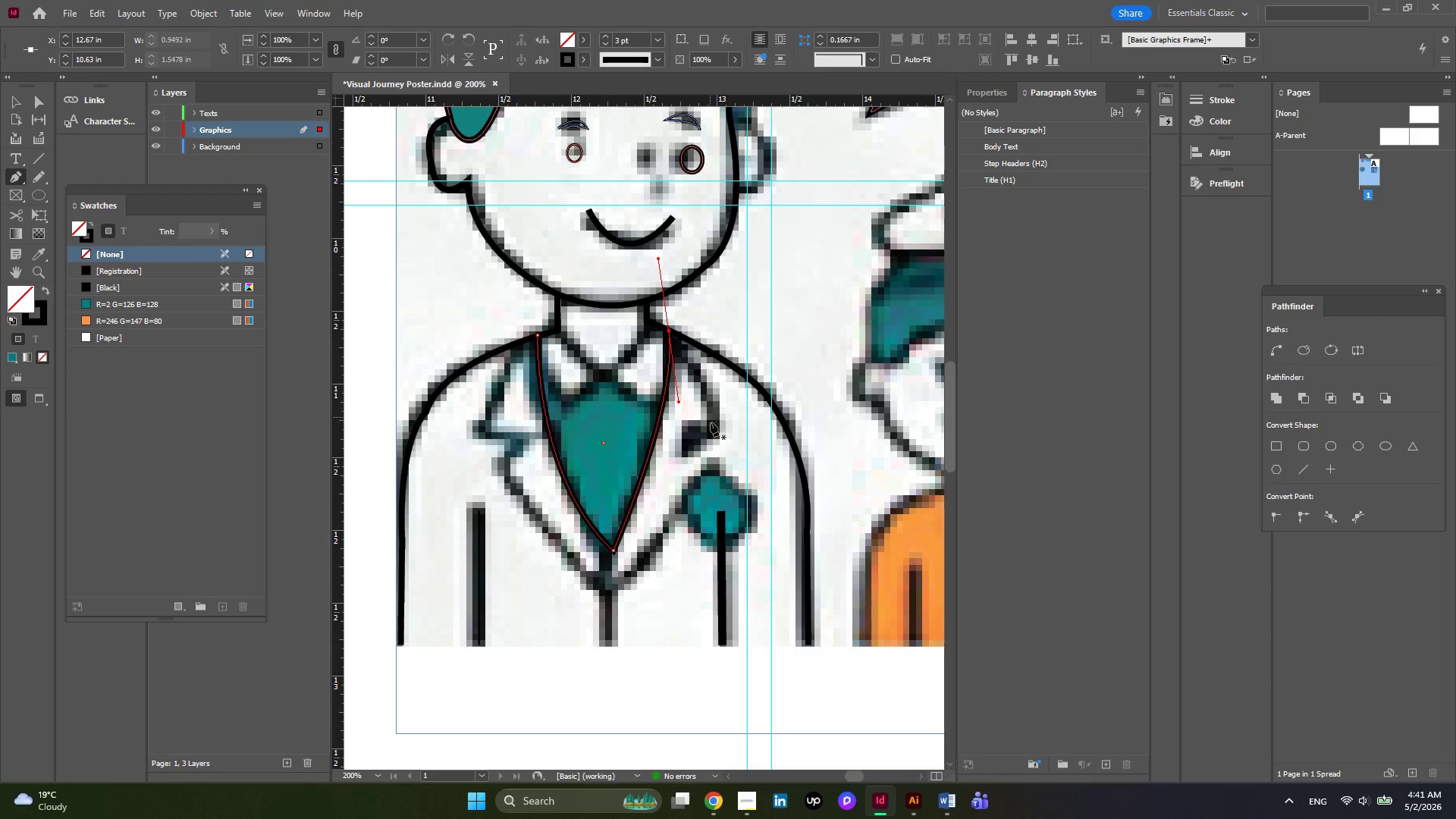 
left_click_drag(start_coordinate=[712, 432], to_coordinate=[710, 466])
 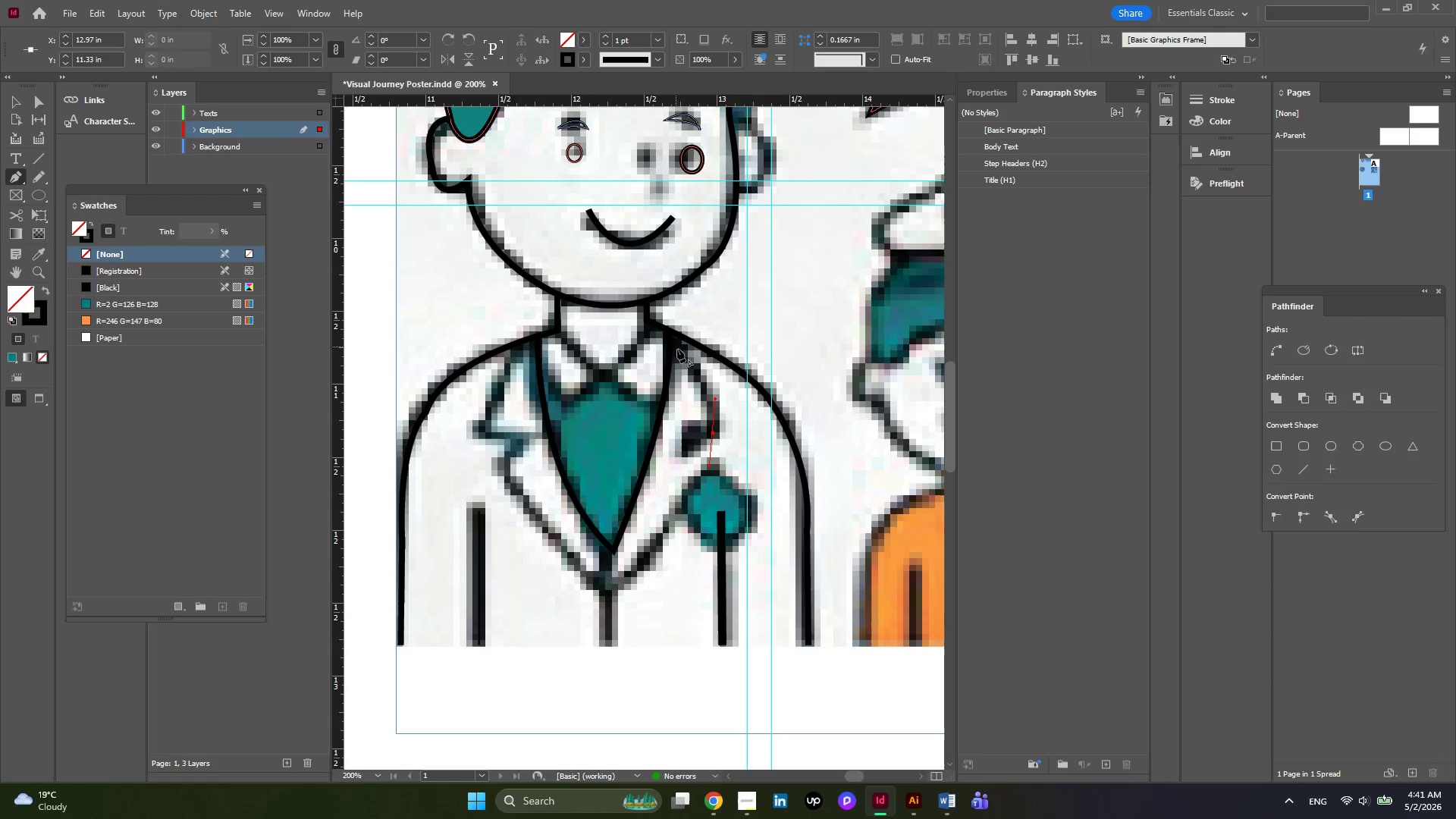 
key(Control+Z)
 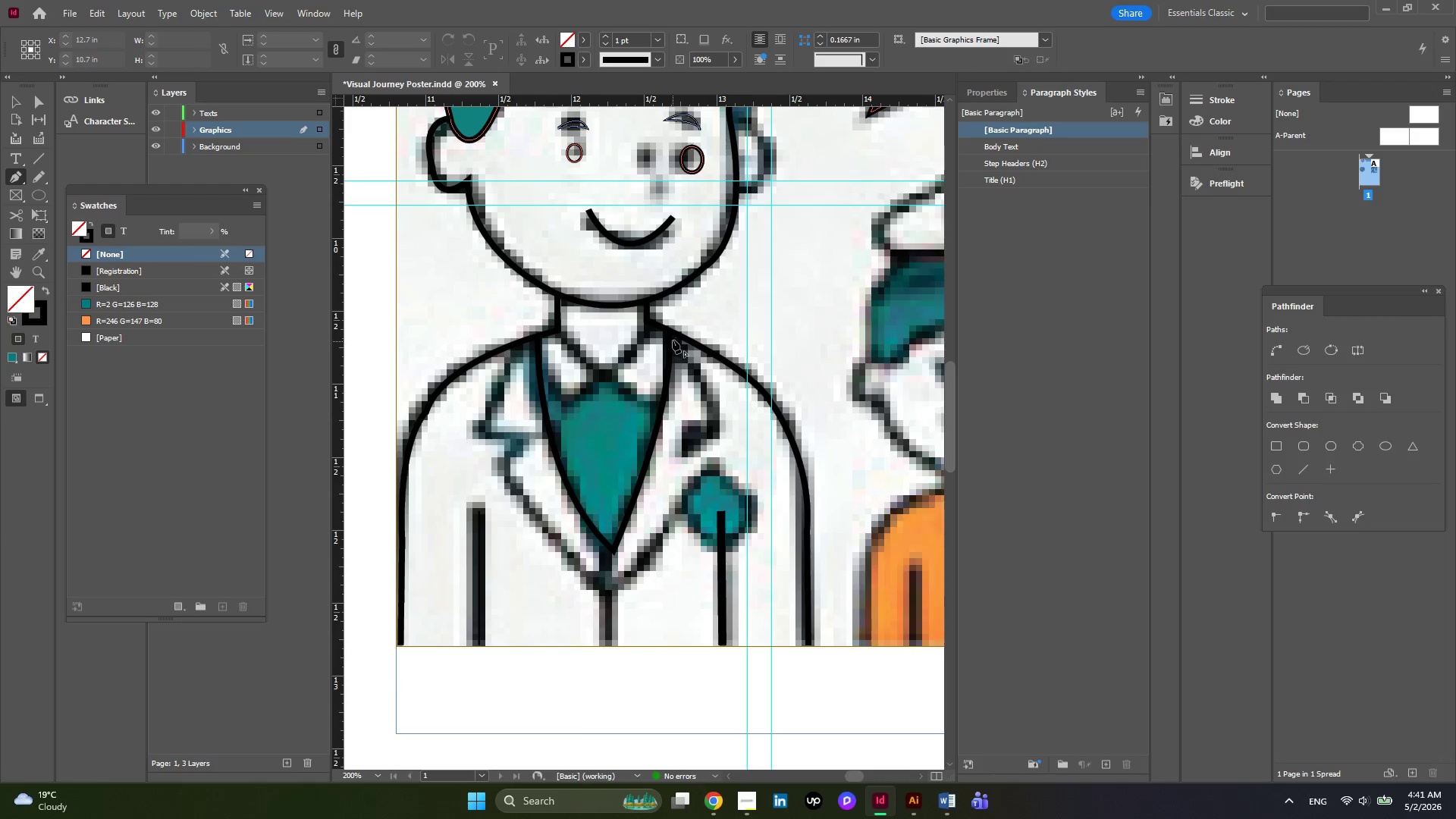 
left_click([673, 338])
 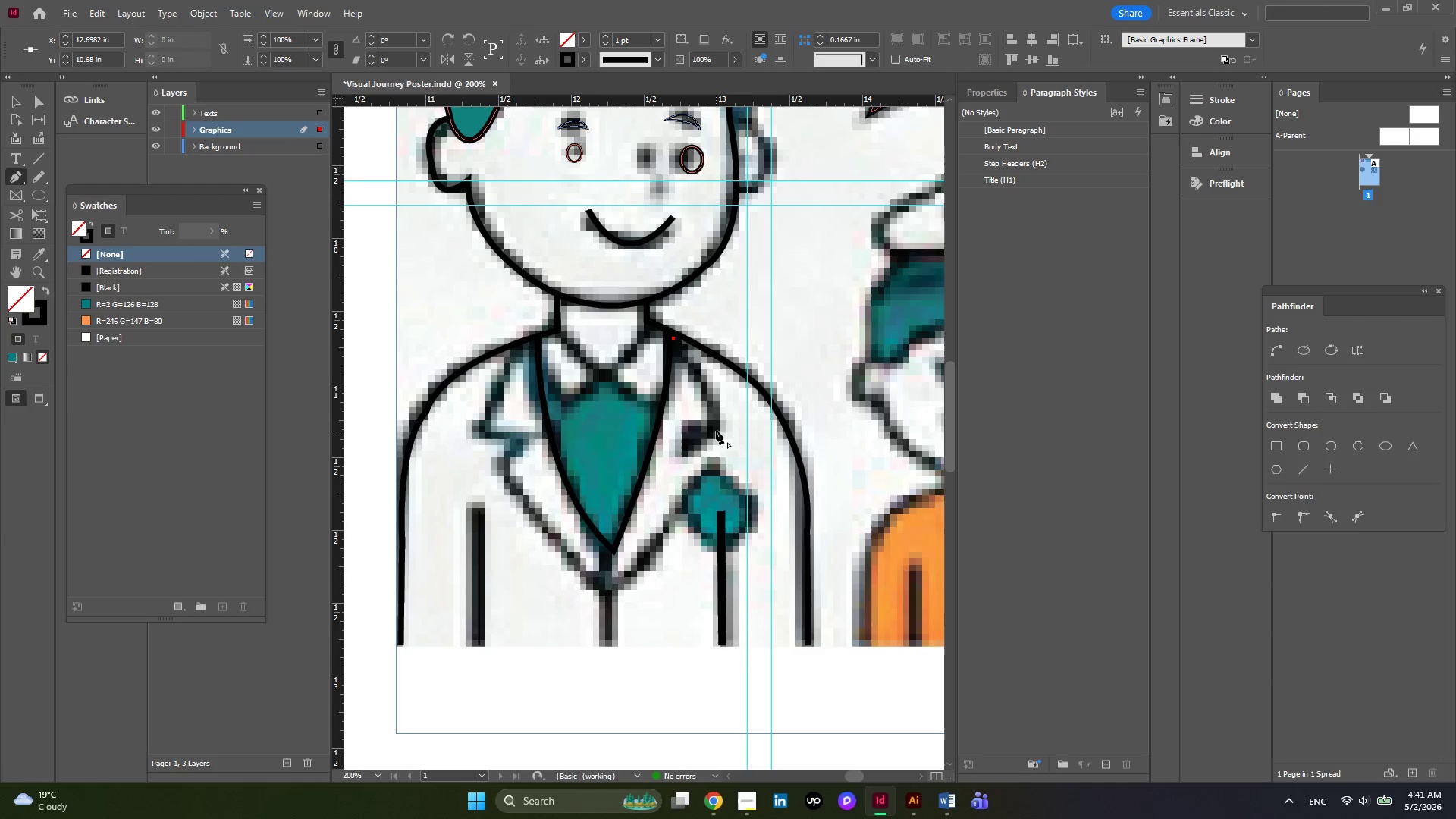 
left_click_drag(start_coordinate=[716, 431], to_coordinate=[726, 484])
 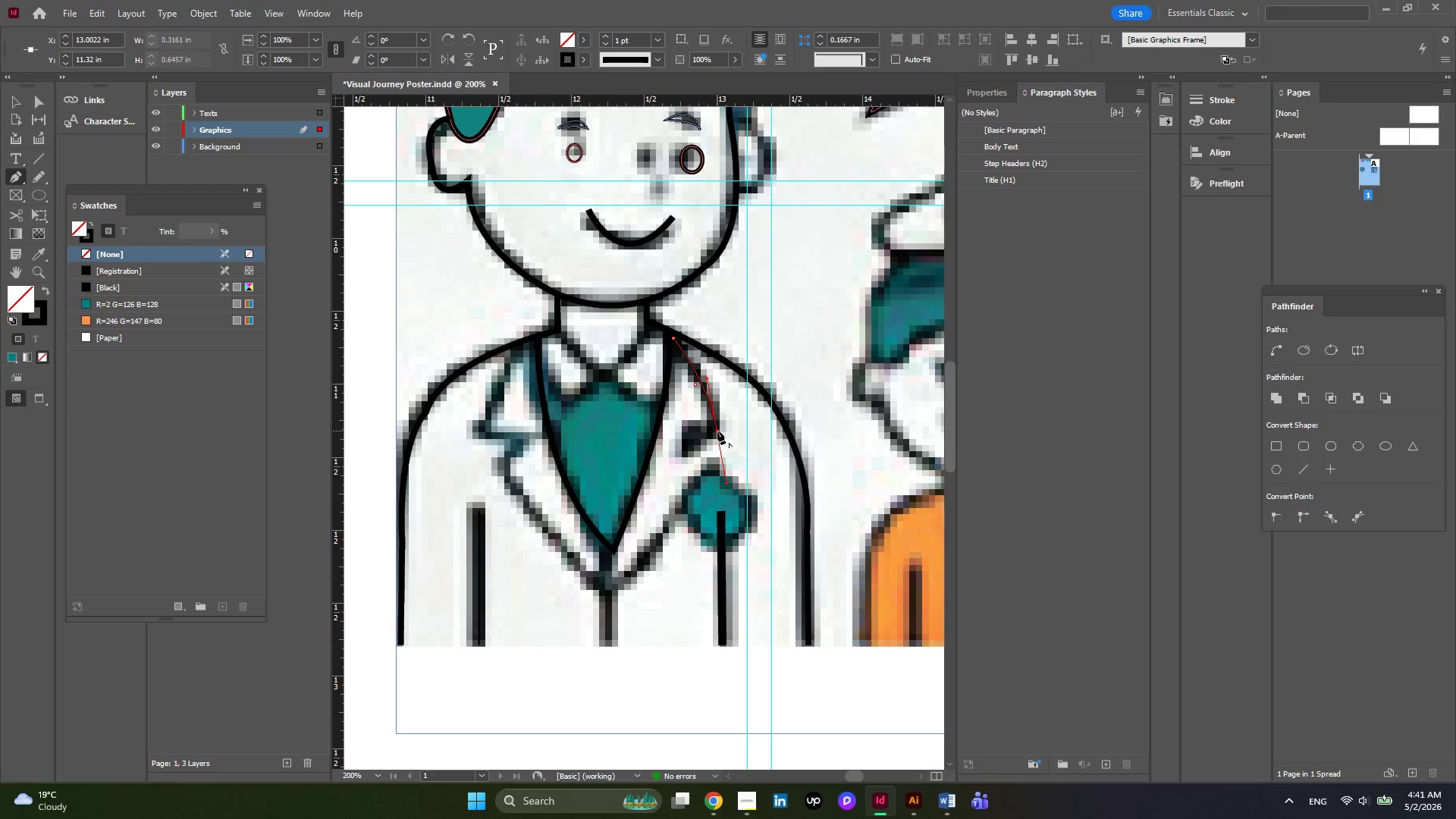 
left_click([717, 431])
 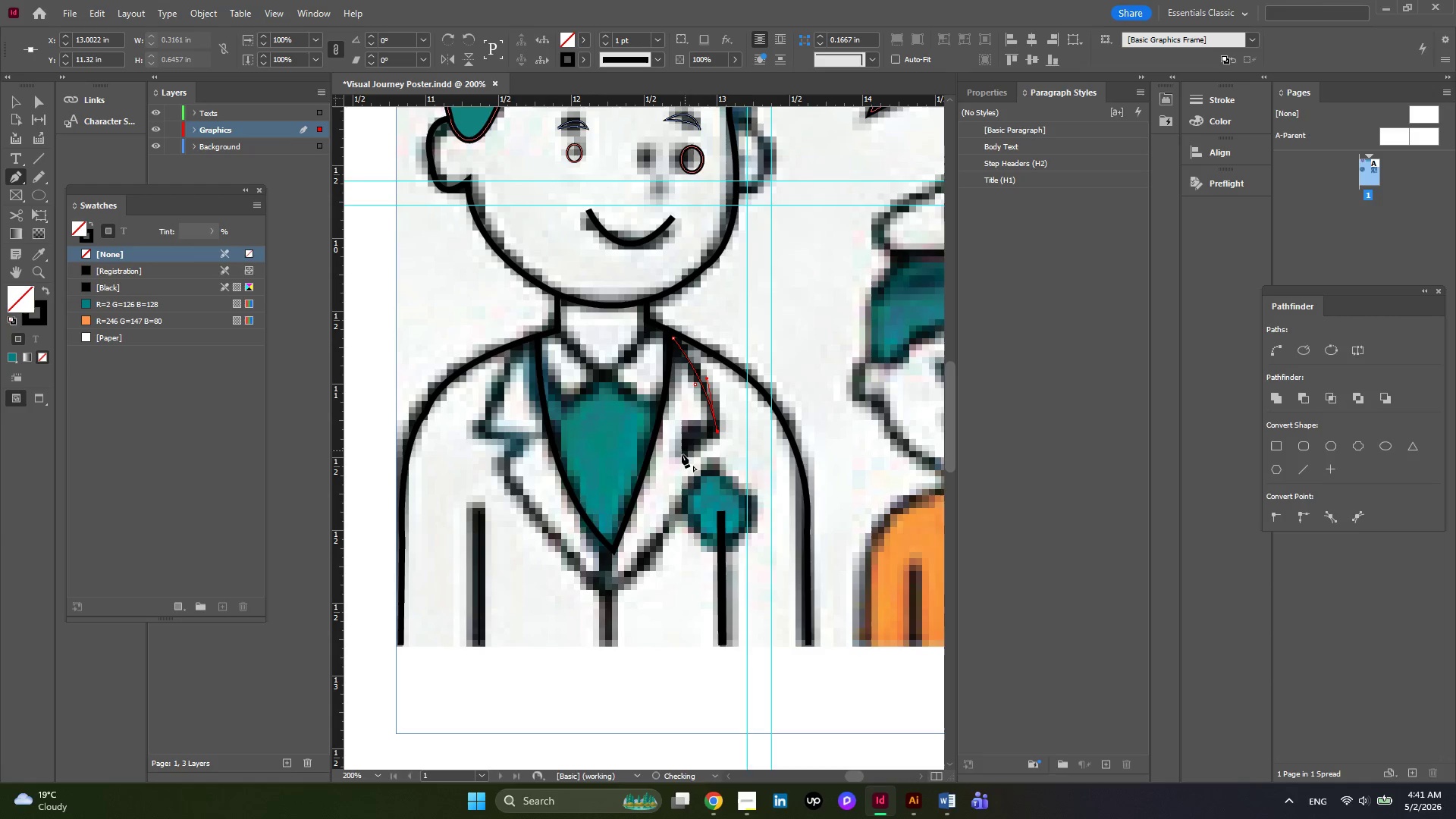 
left_click([682, 455])
 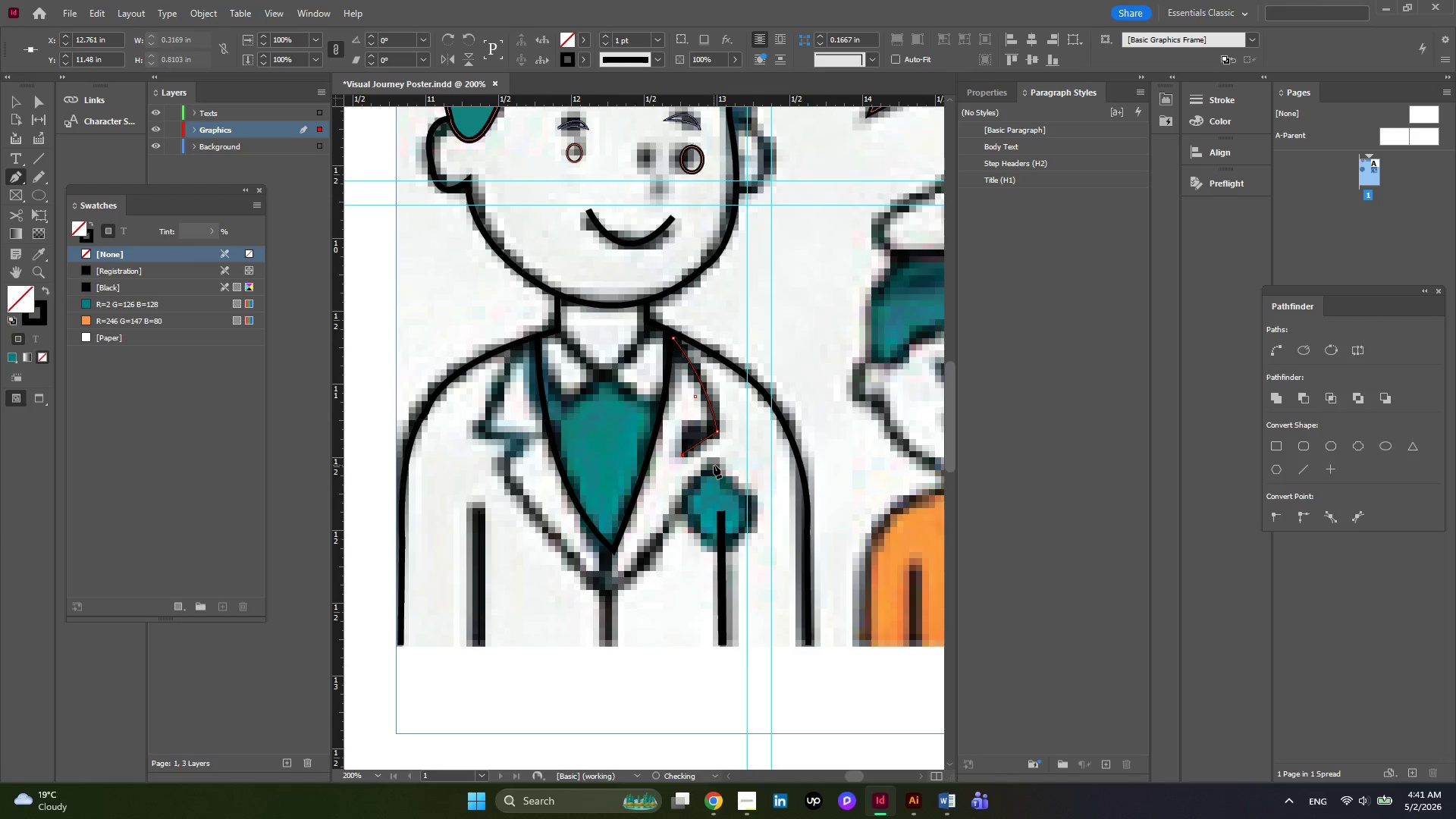 
left_click([714, 465])
 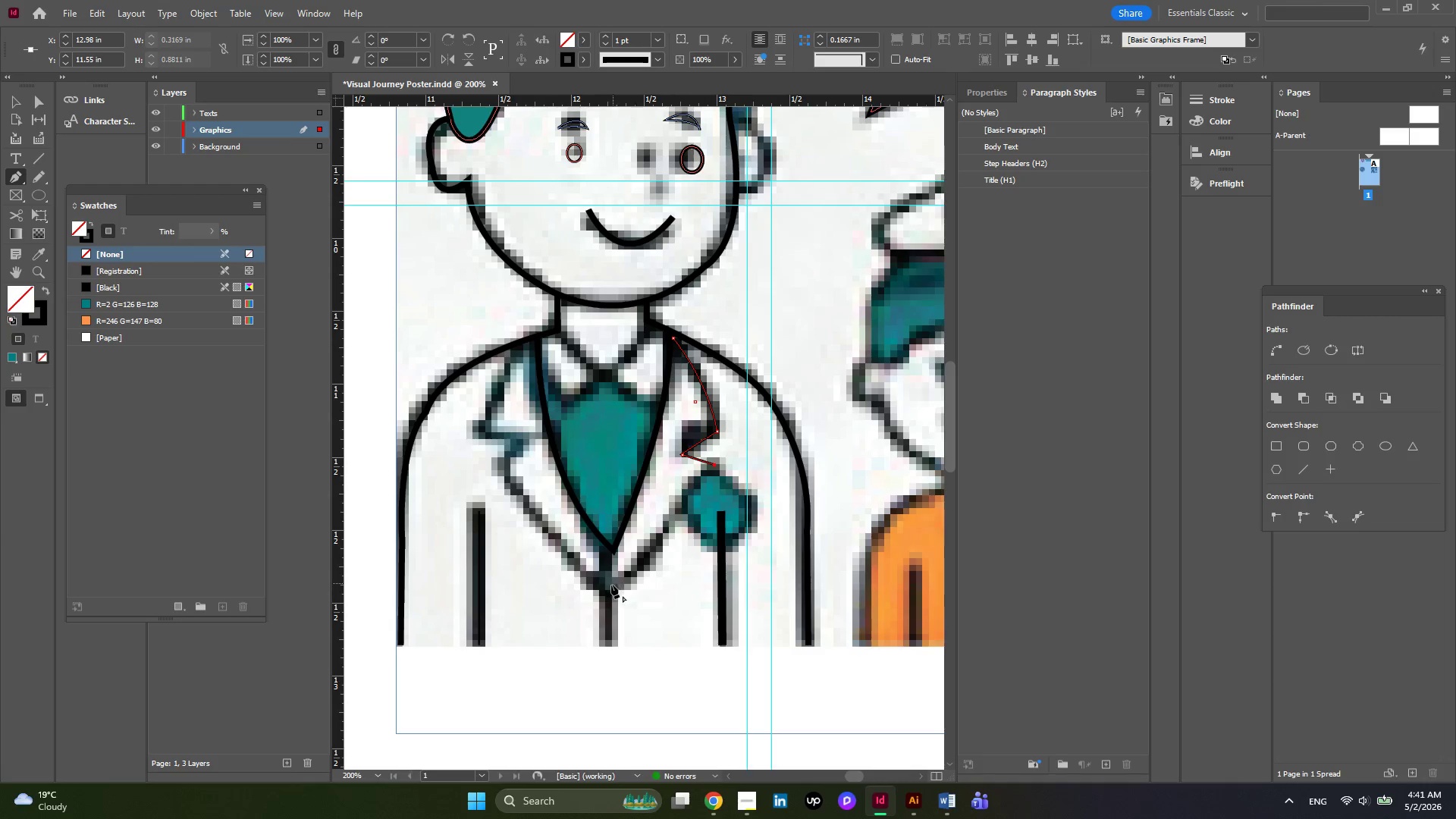 
left_click_drag(start_coordinate=[606, 588], to_coordinate=[576, 588])
 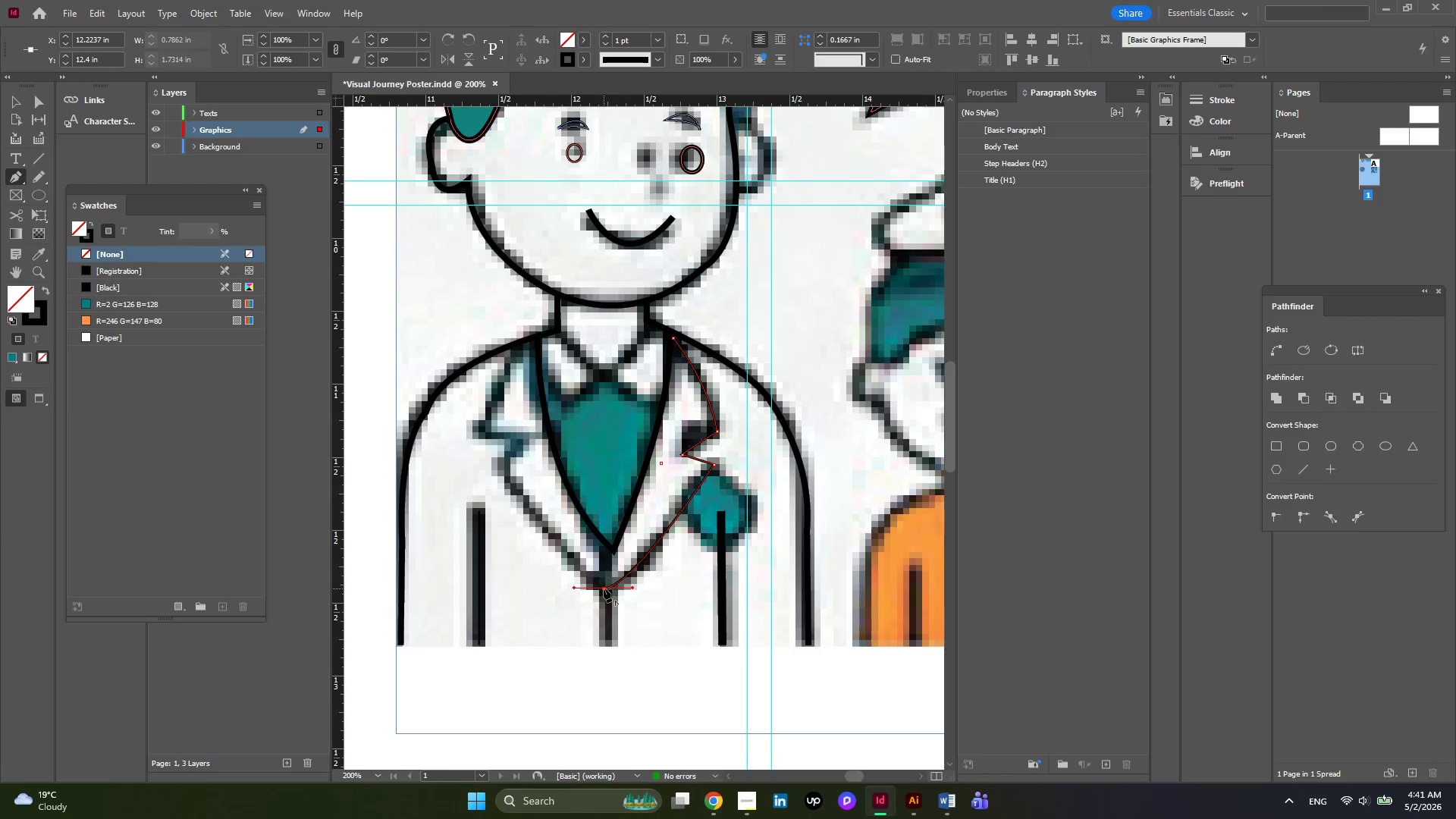 
left_click([604, 588])
 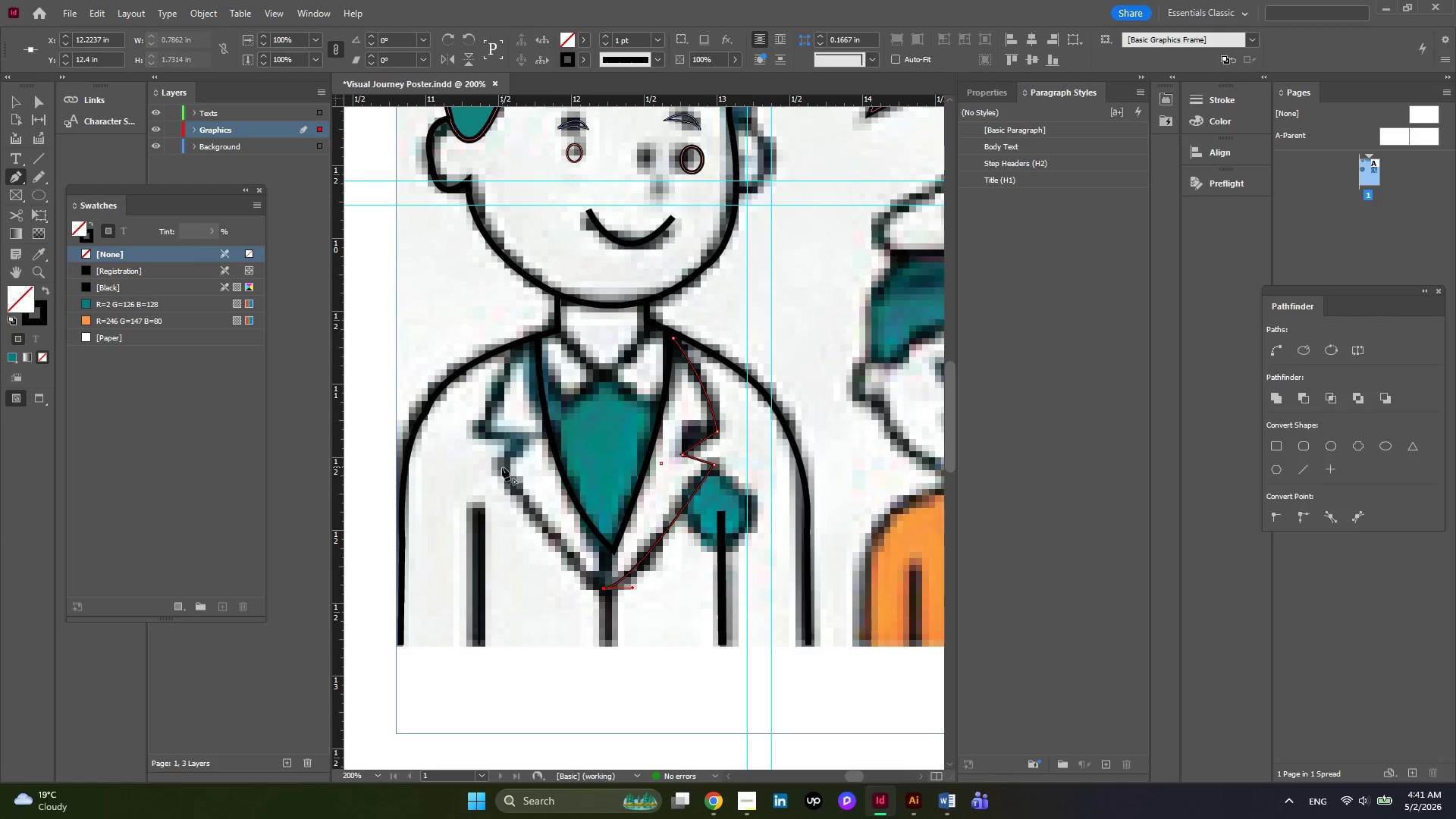 
left_click_drag(start_coordinate=[501, 466], to_coordinate=[494, 422])
 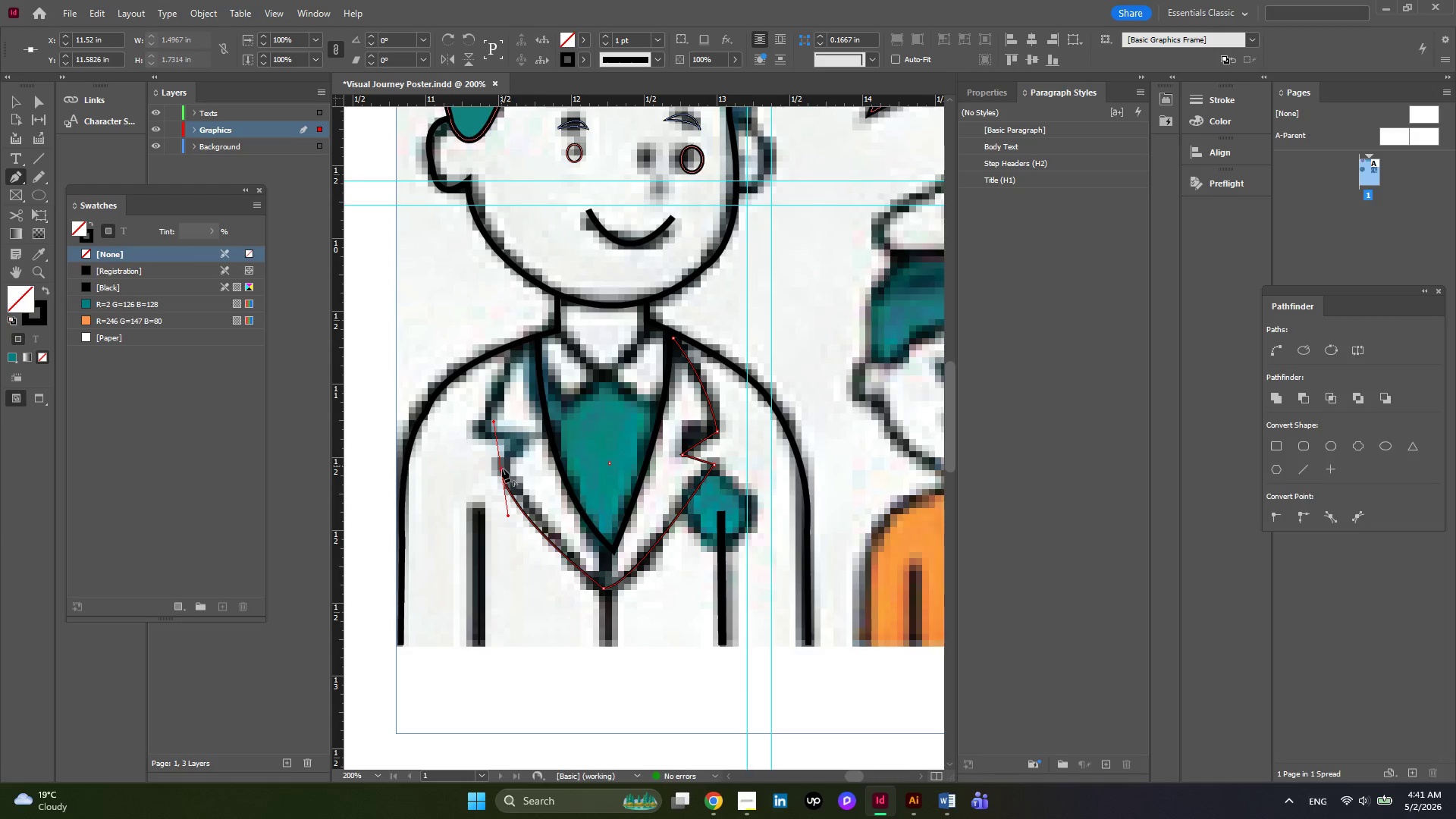 
left_click([502, 472])
 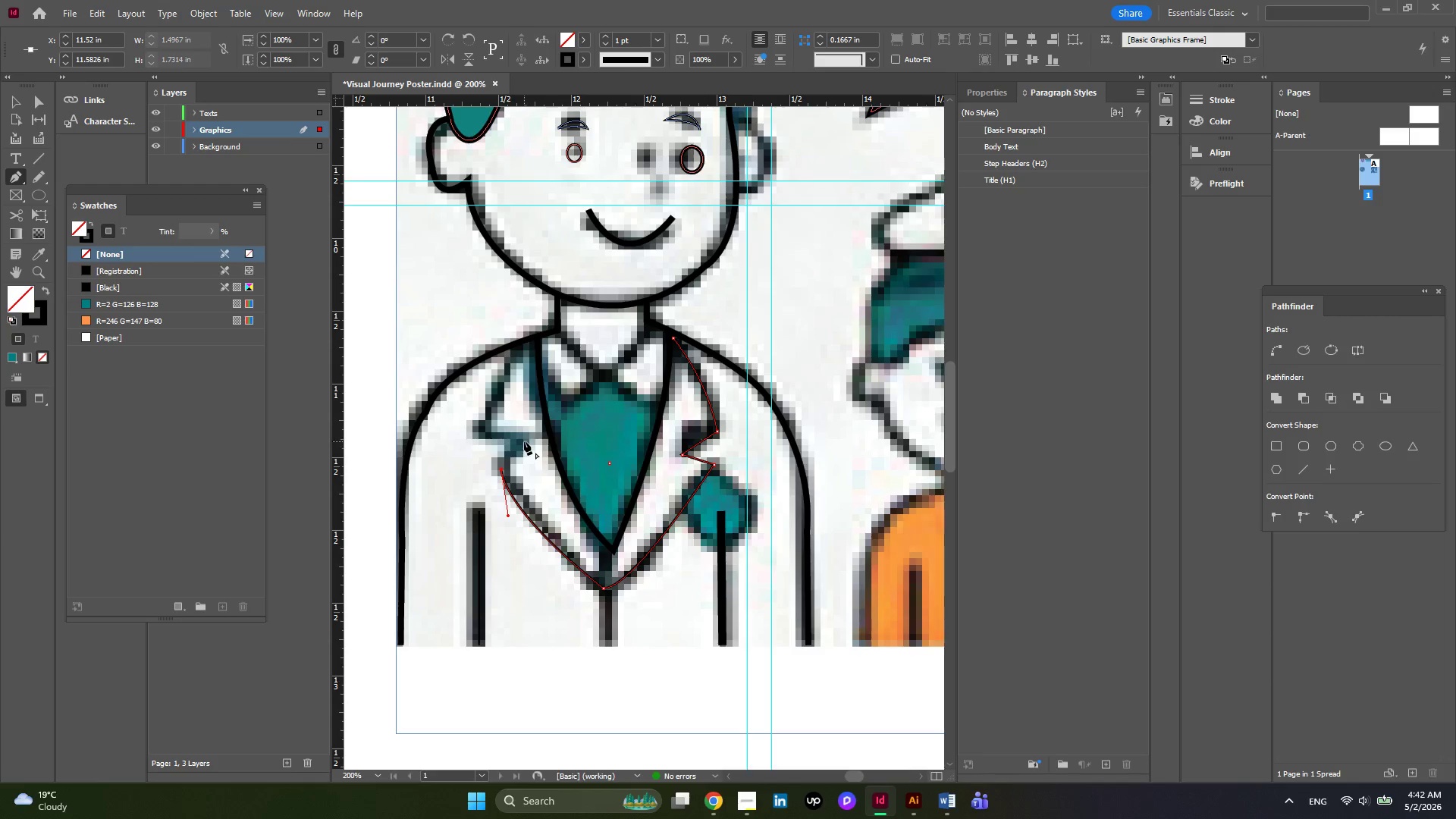 
left_click([524, 441])
 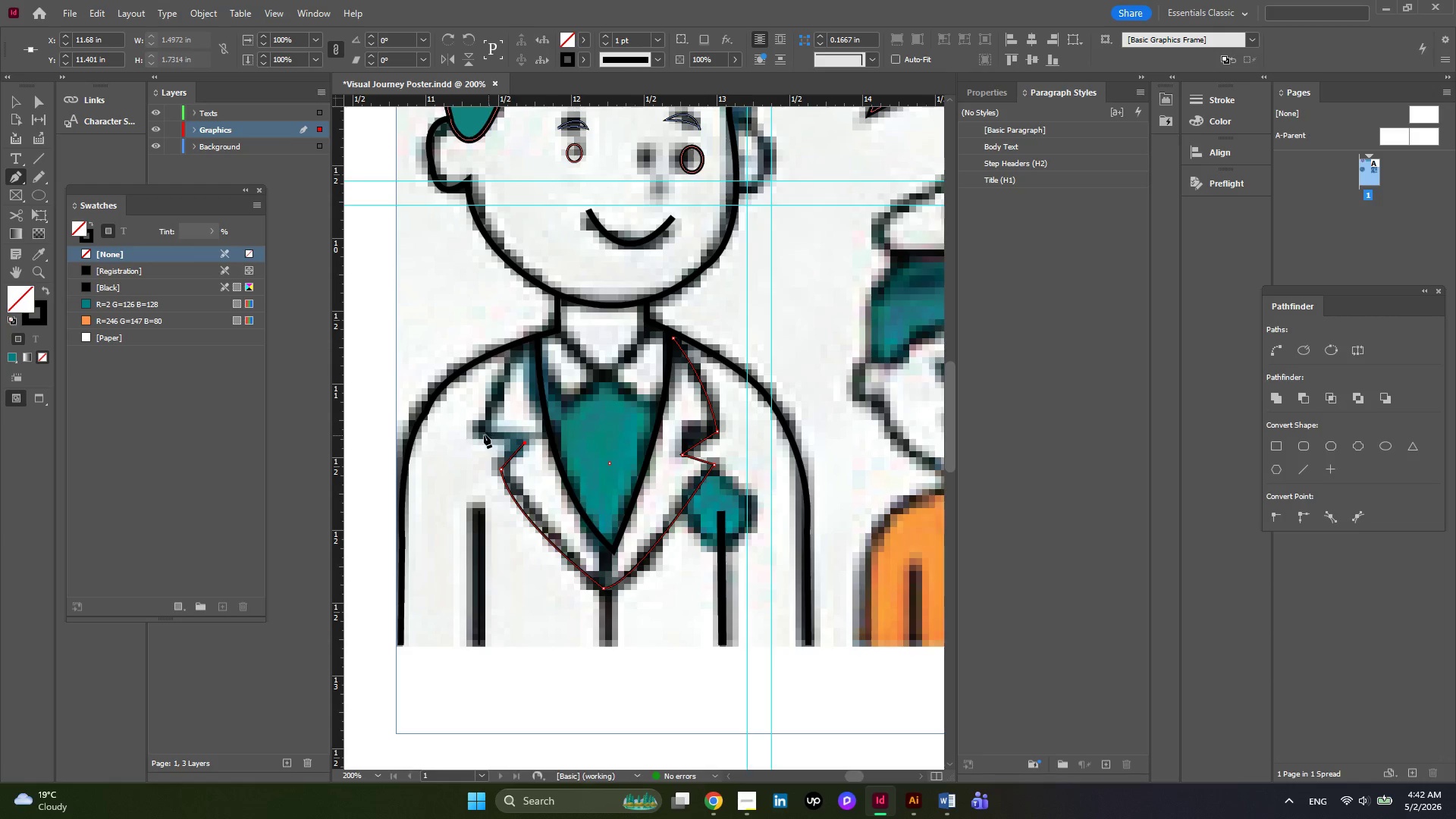 
left_click([482, 435])
 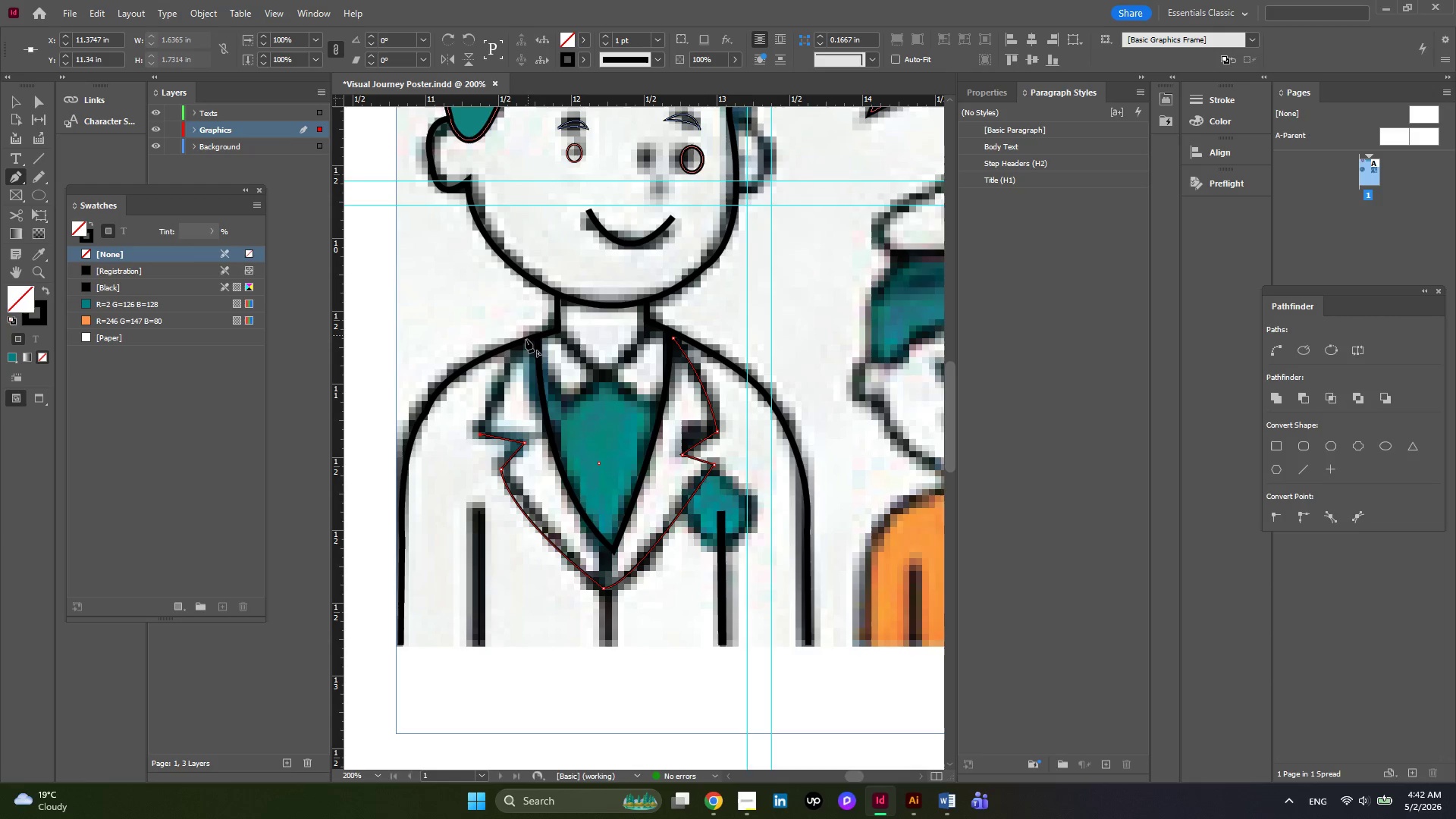 
left_click_drag(start_coordinate=[526, 340], to_coordinate=[539, 331])
 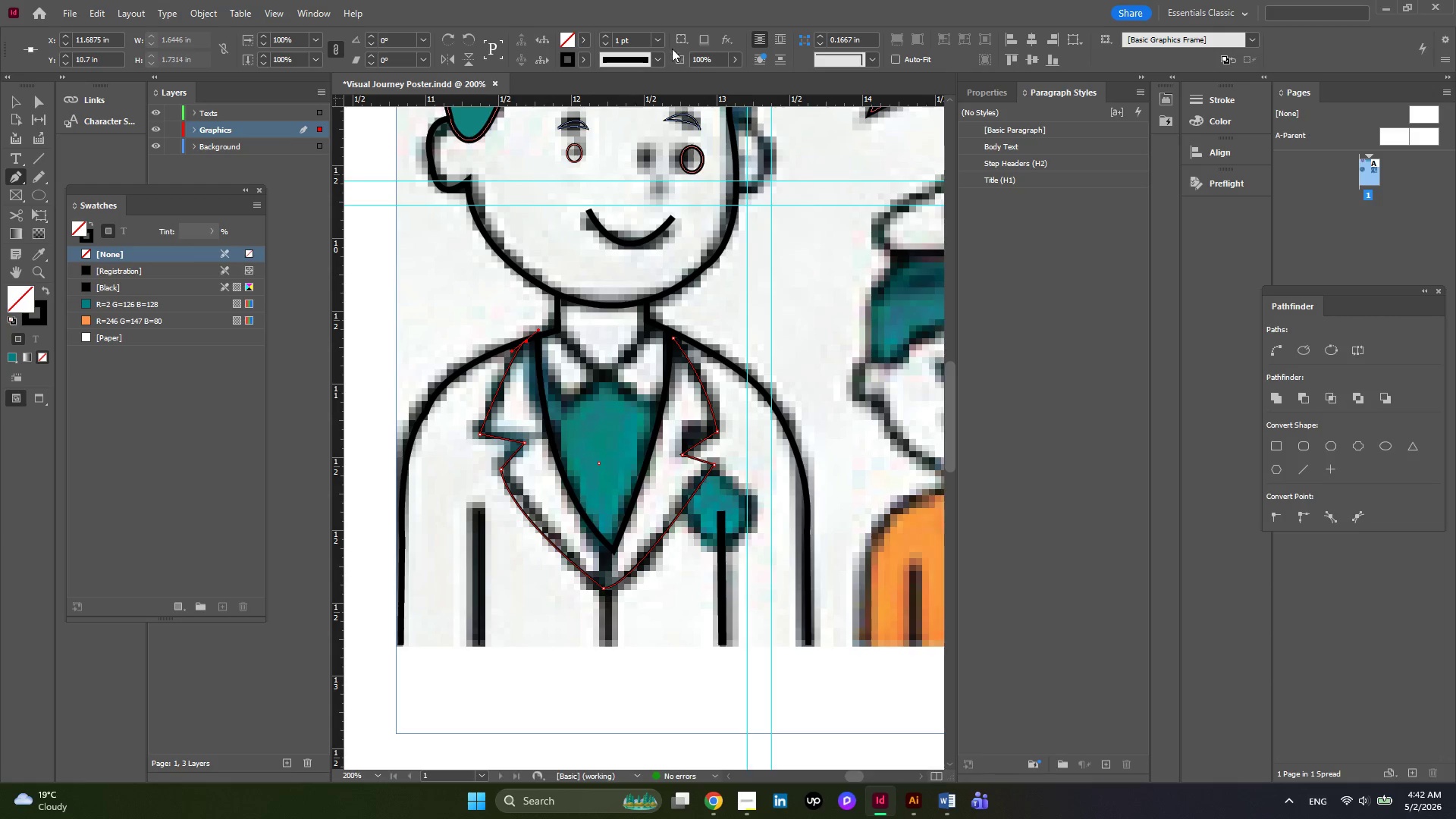 
left_click([654, 40])
 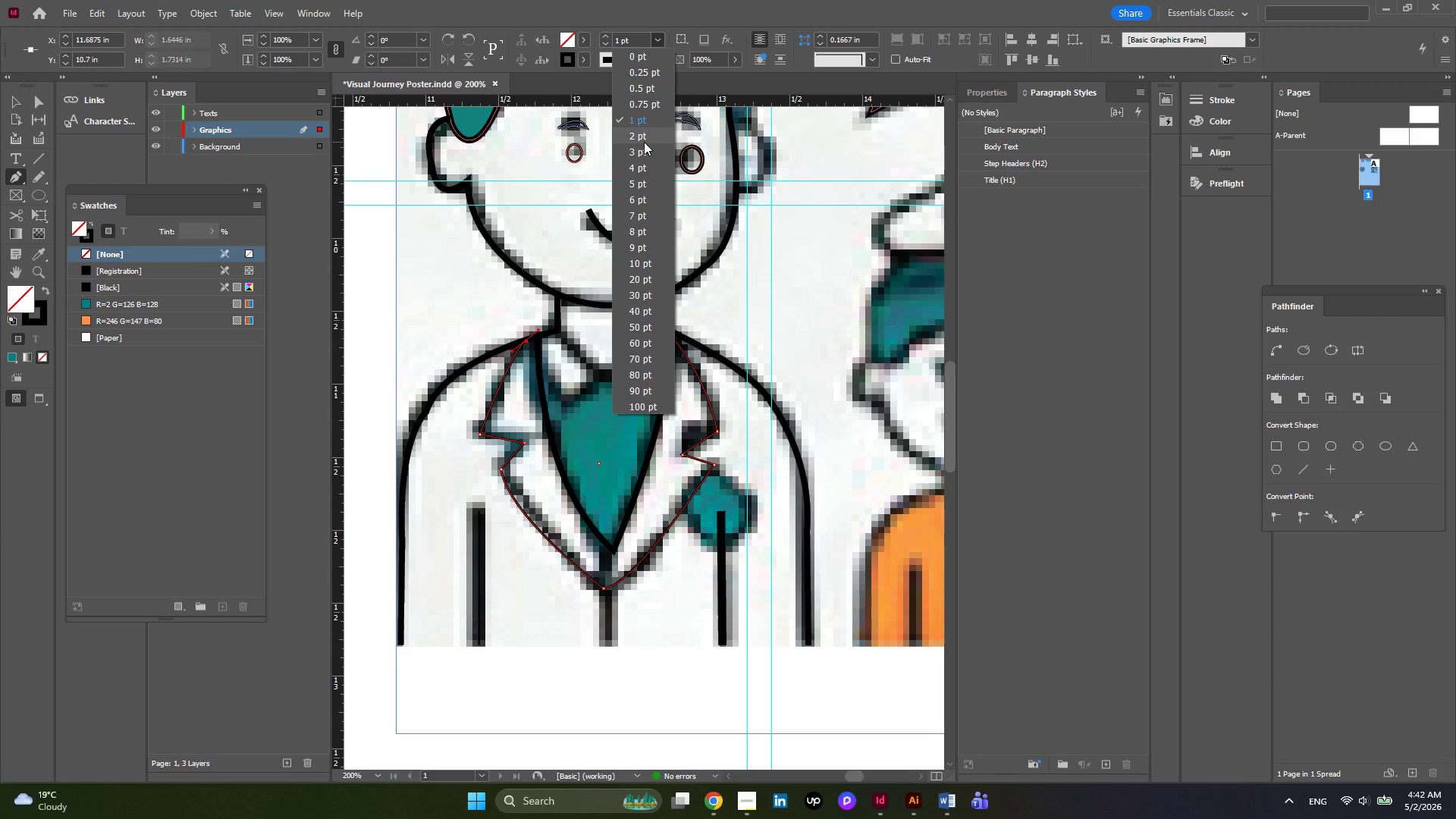 
left_click([644, 142])
 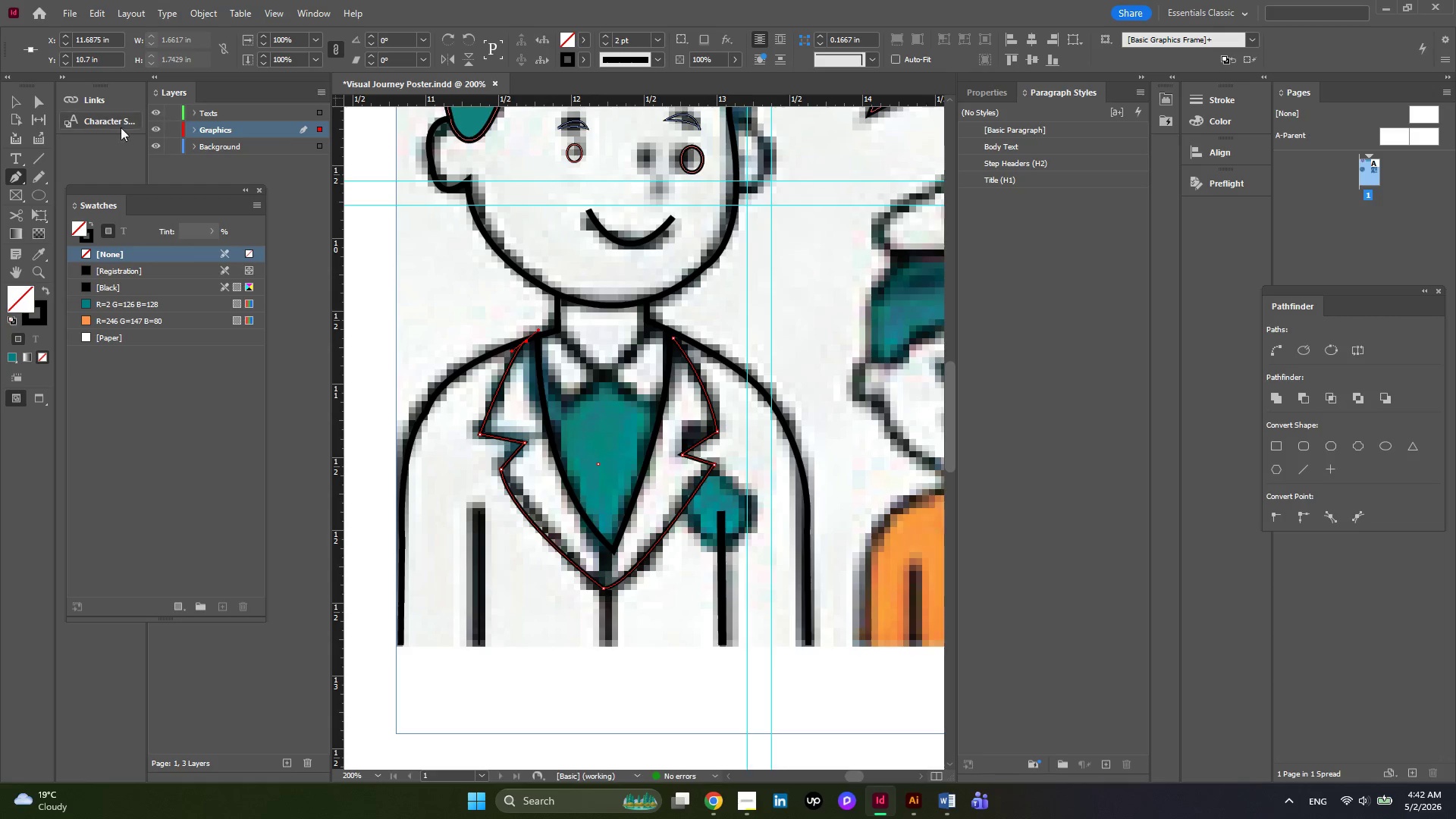 
right_click([33, 193])
 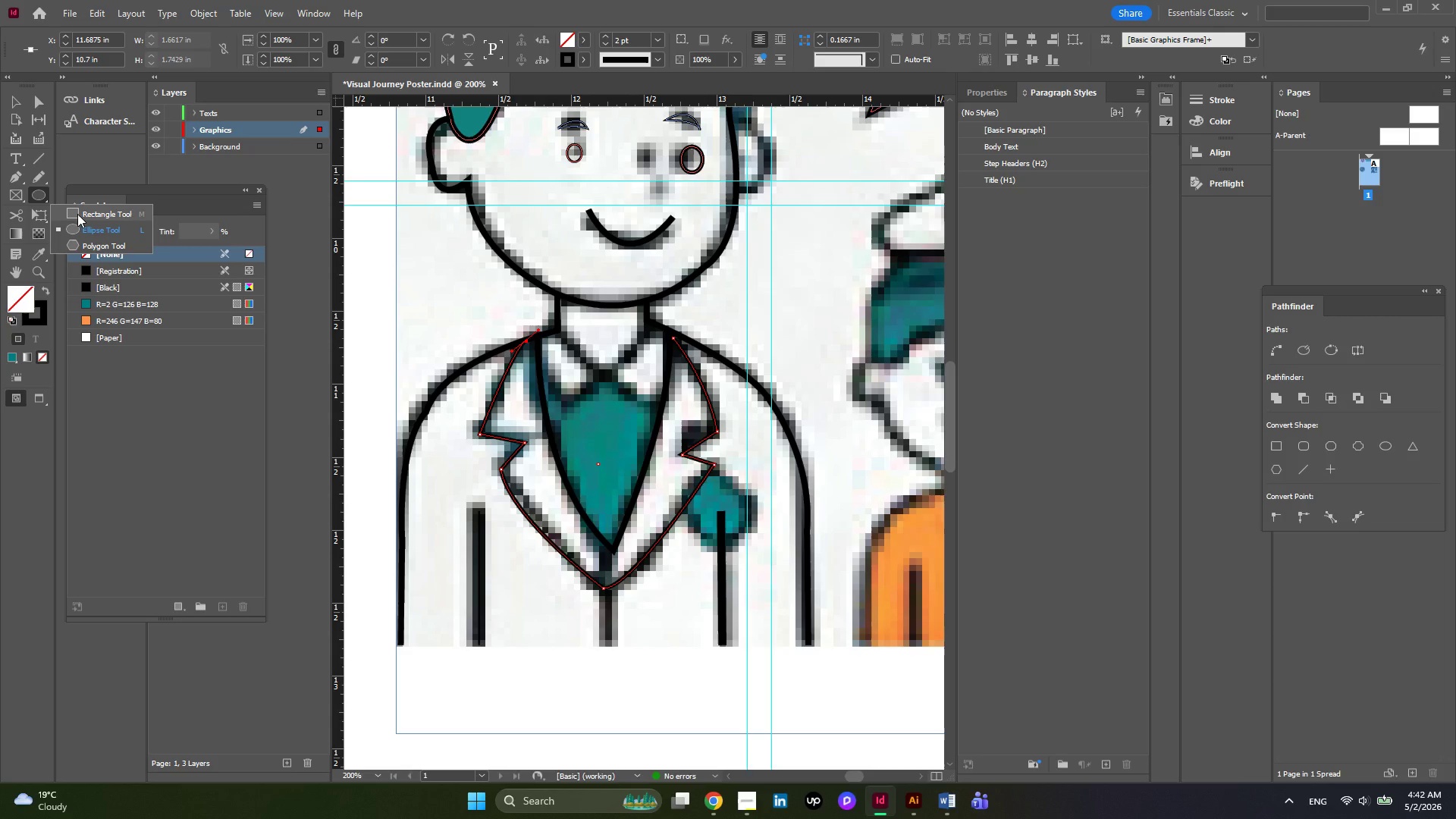 
left_click([77, 214])
 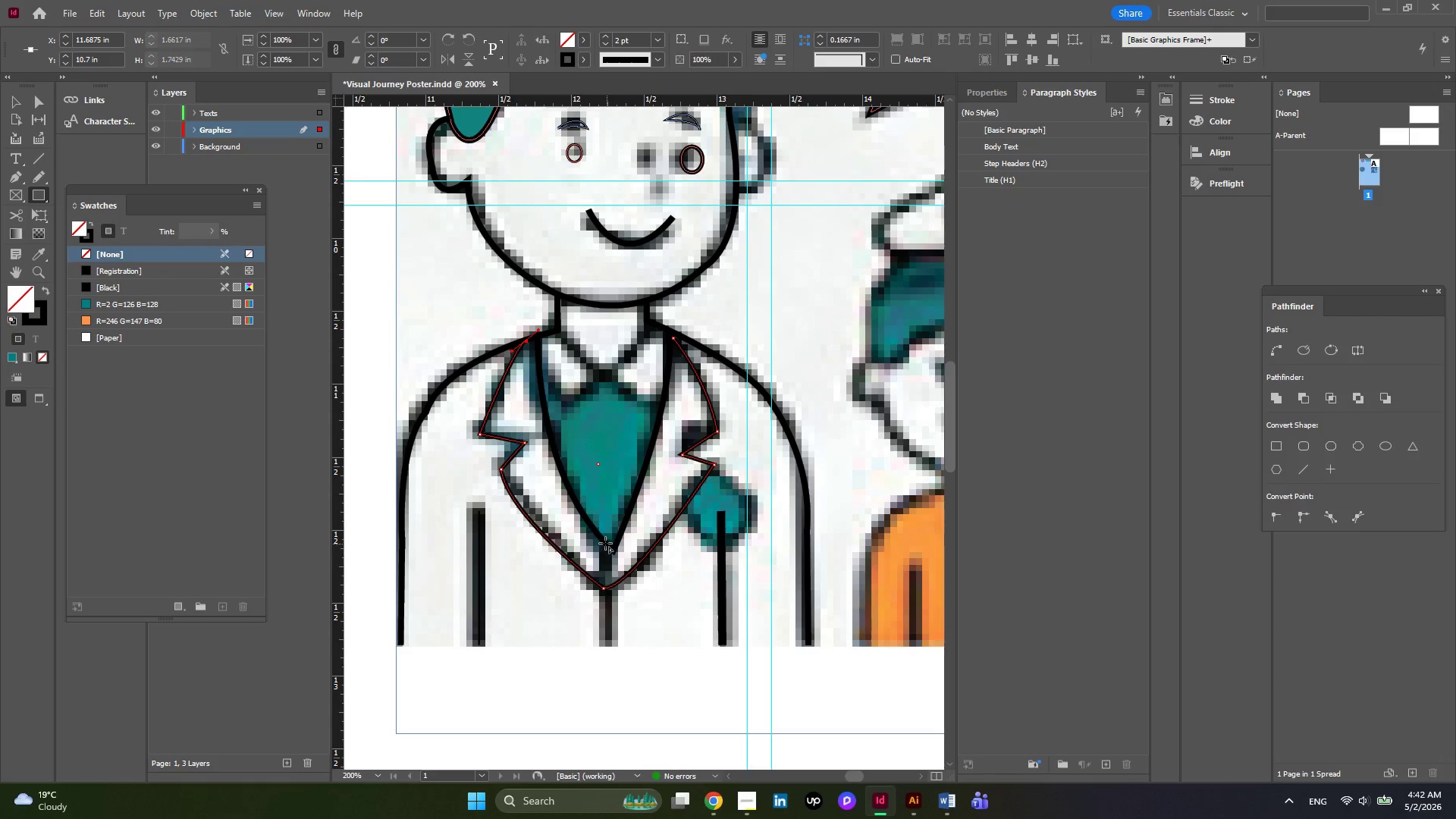 
left_click_drag(start_coordinate=[598, 537], to_coordinate=[613, 647])
 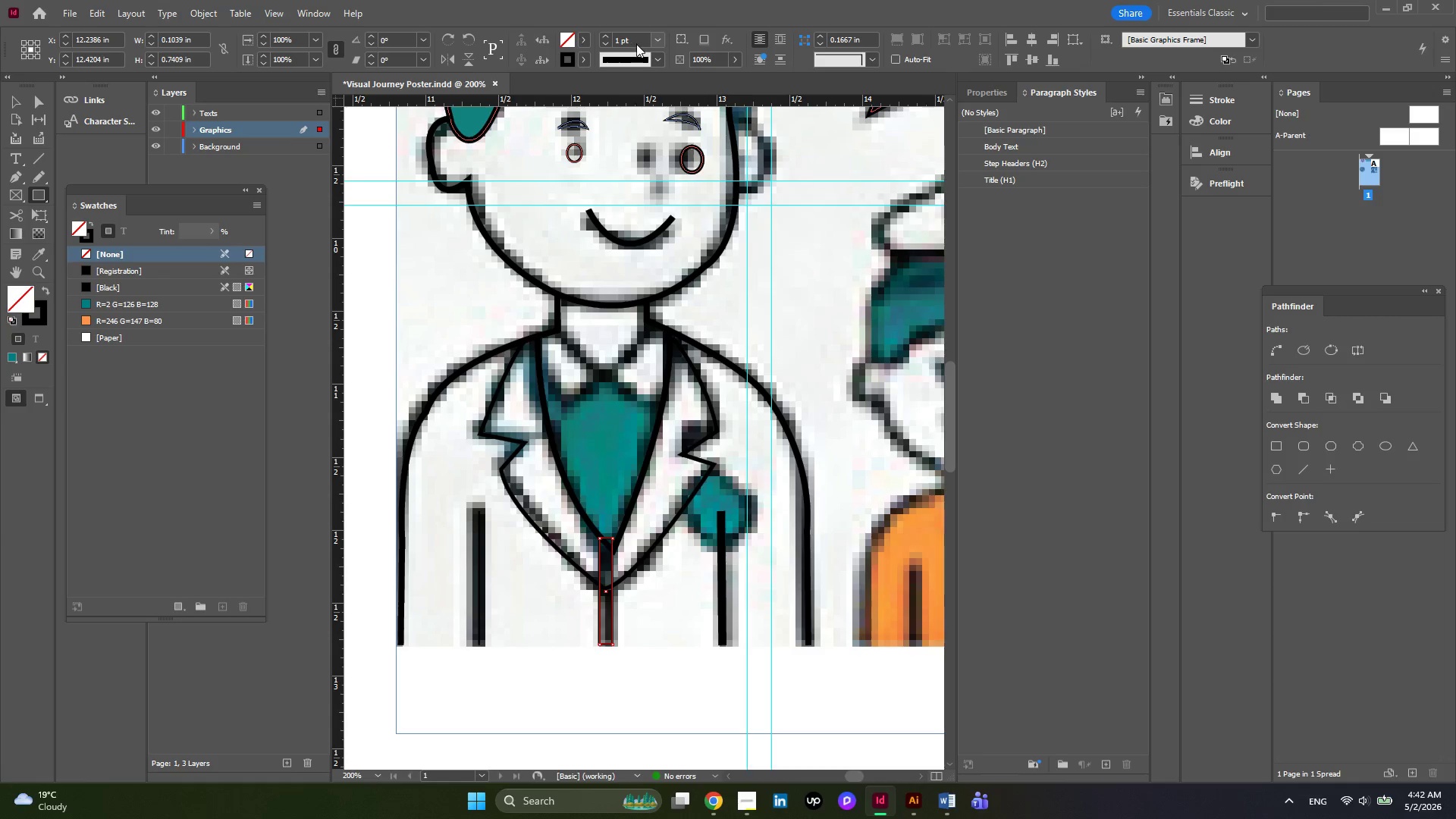 
left_click([660, 38])
 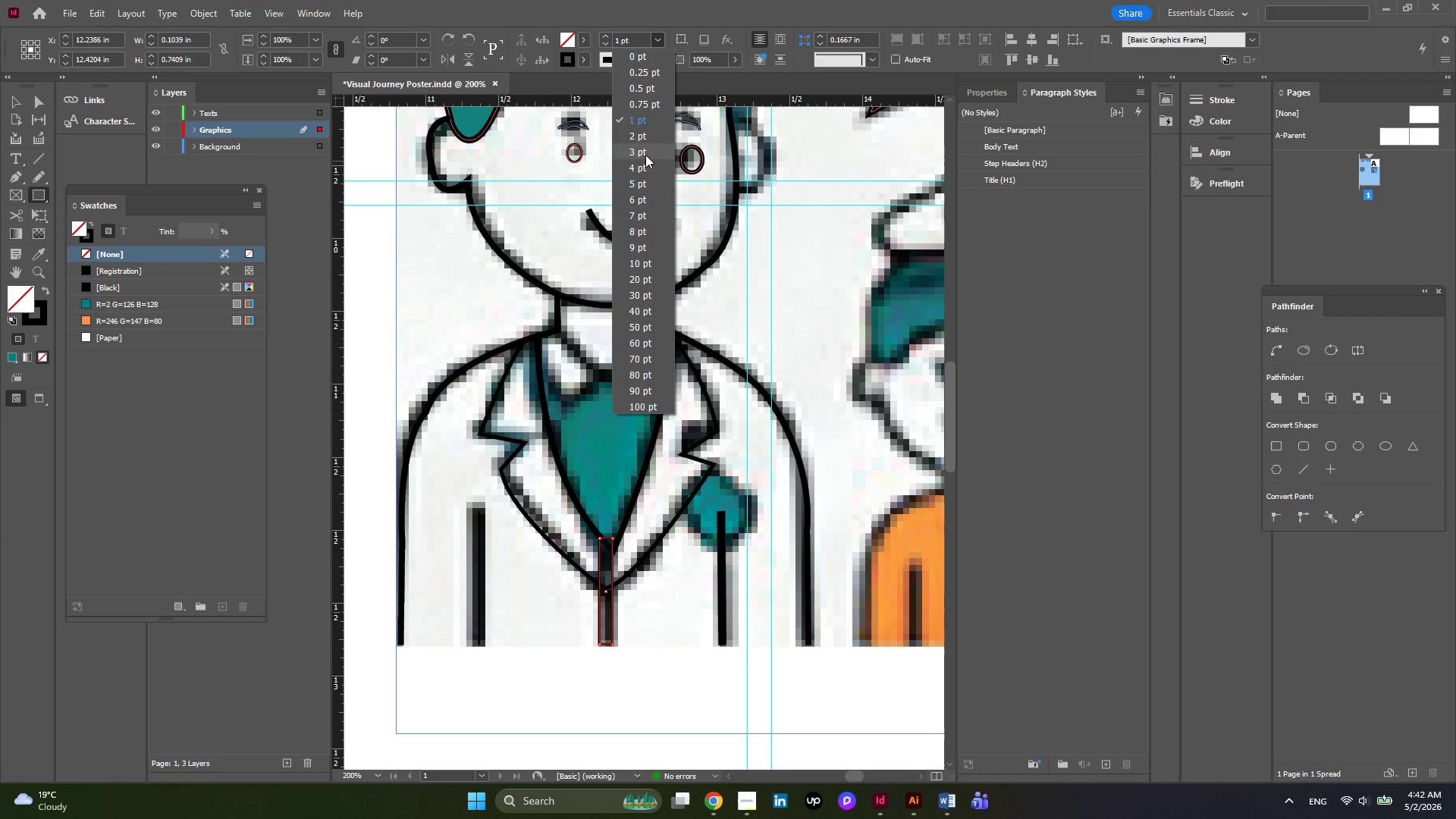 
left_click([645, 154])
 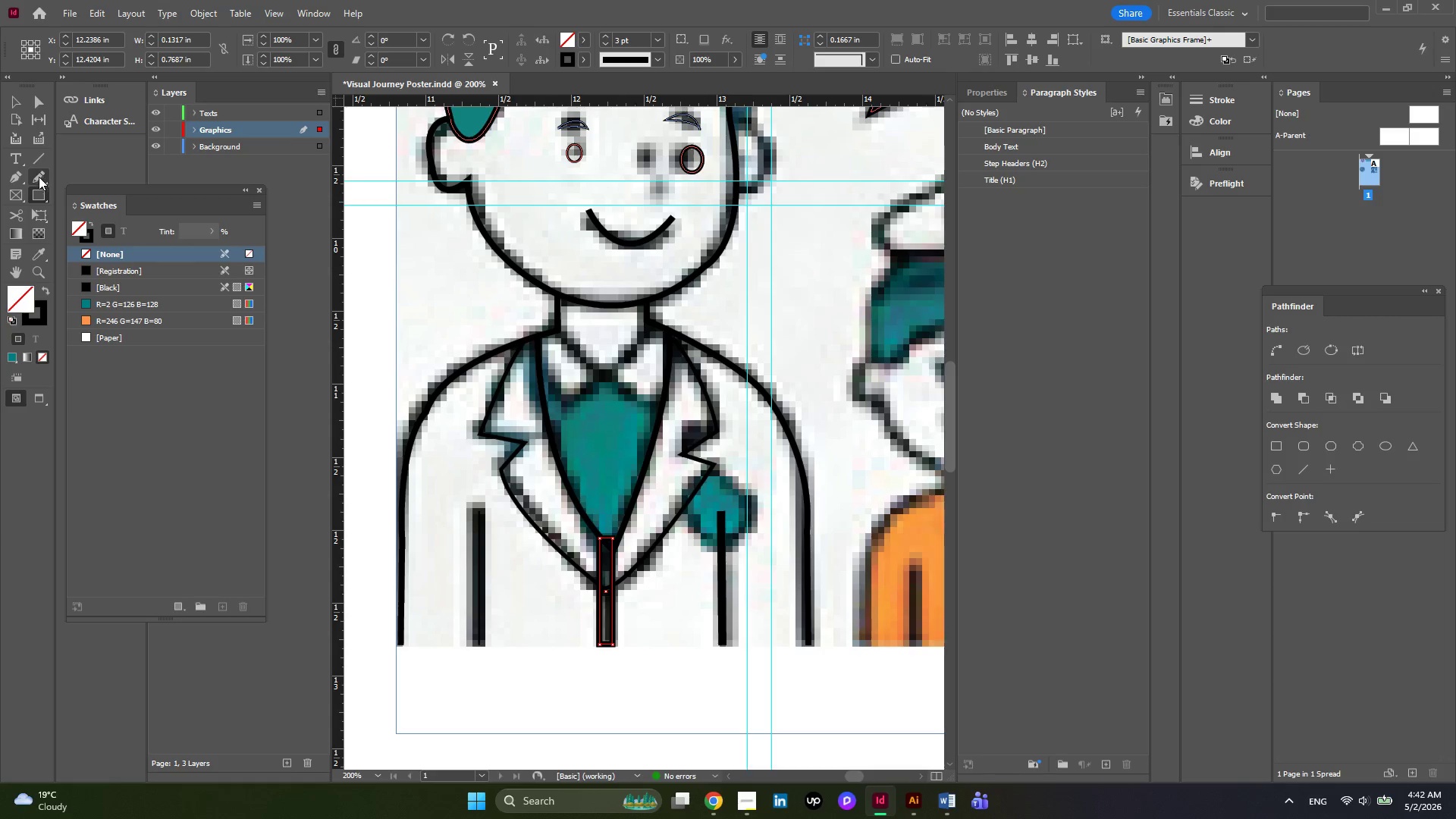 
wait(5.05)
 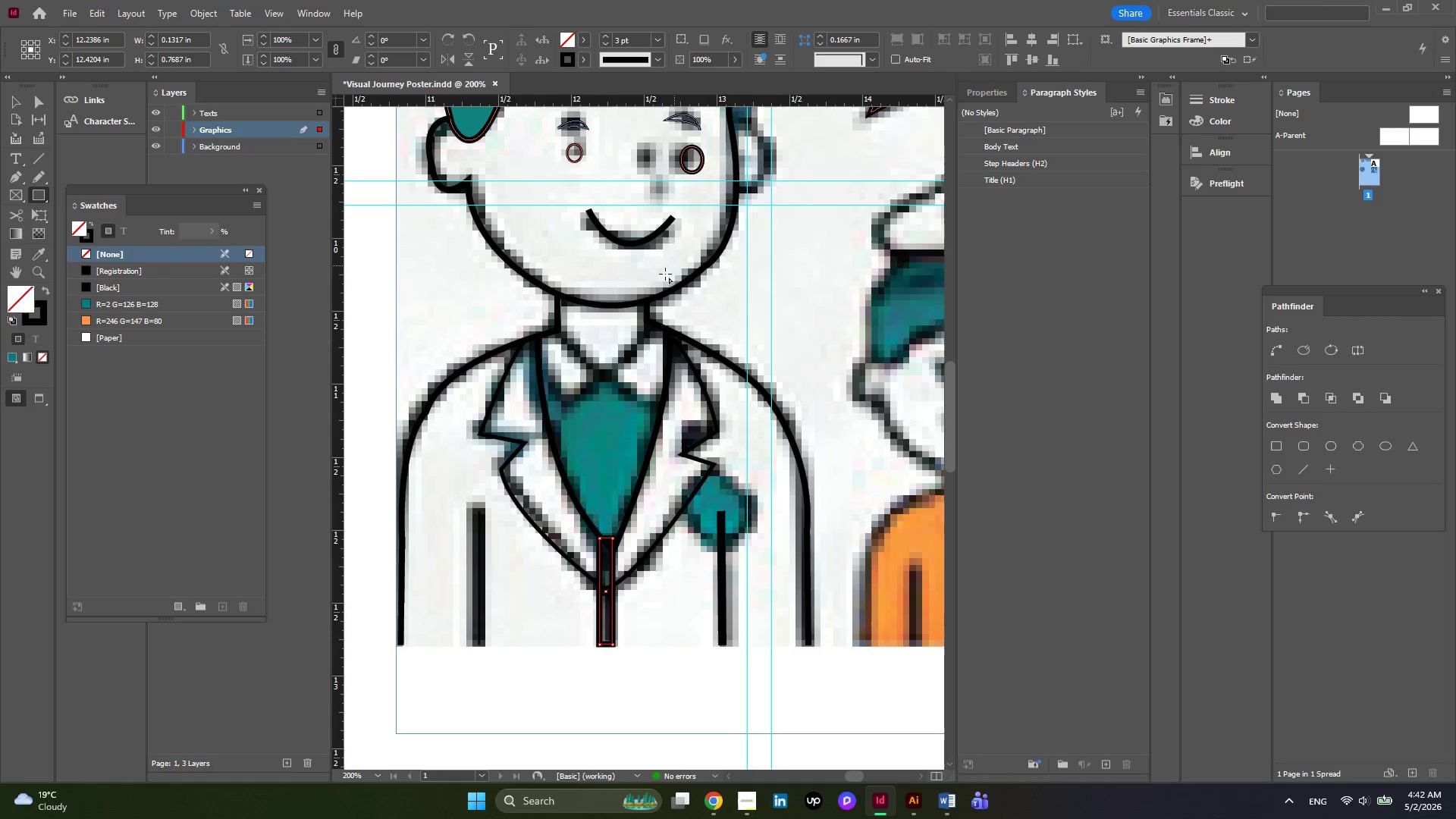 
left_click([15, 179])
 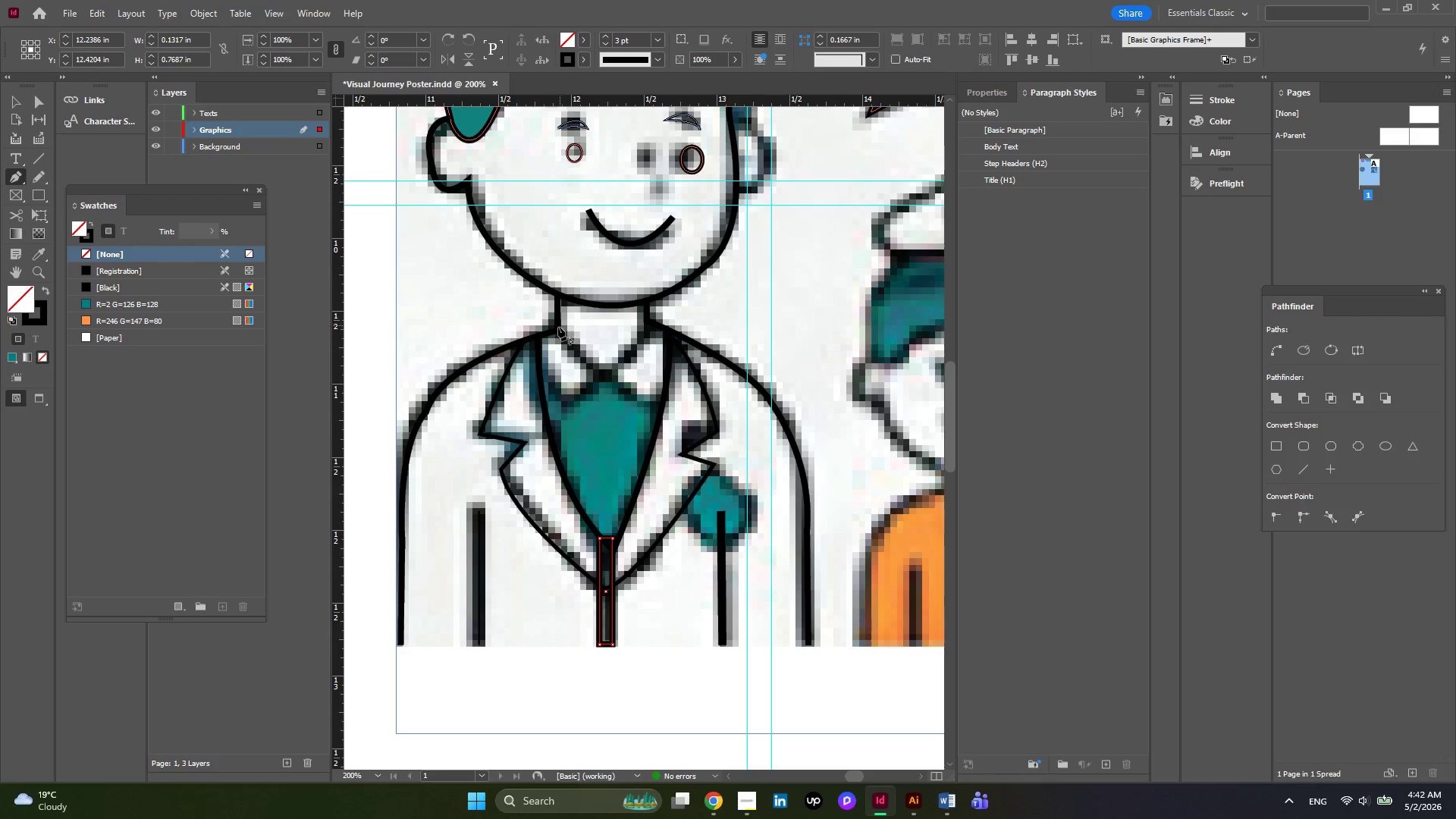 
left_click([557, 331])
 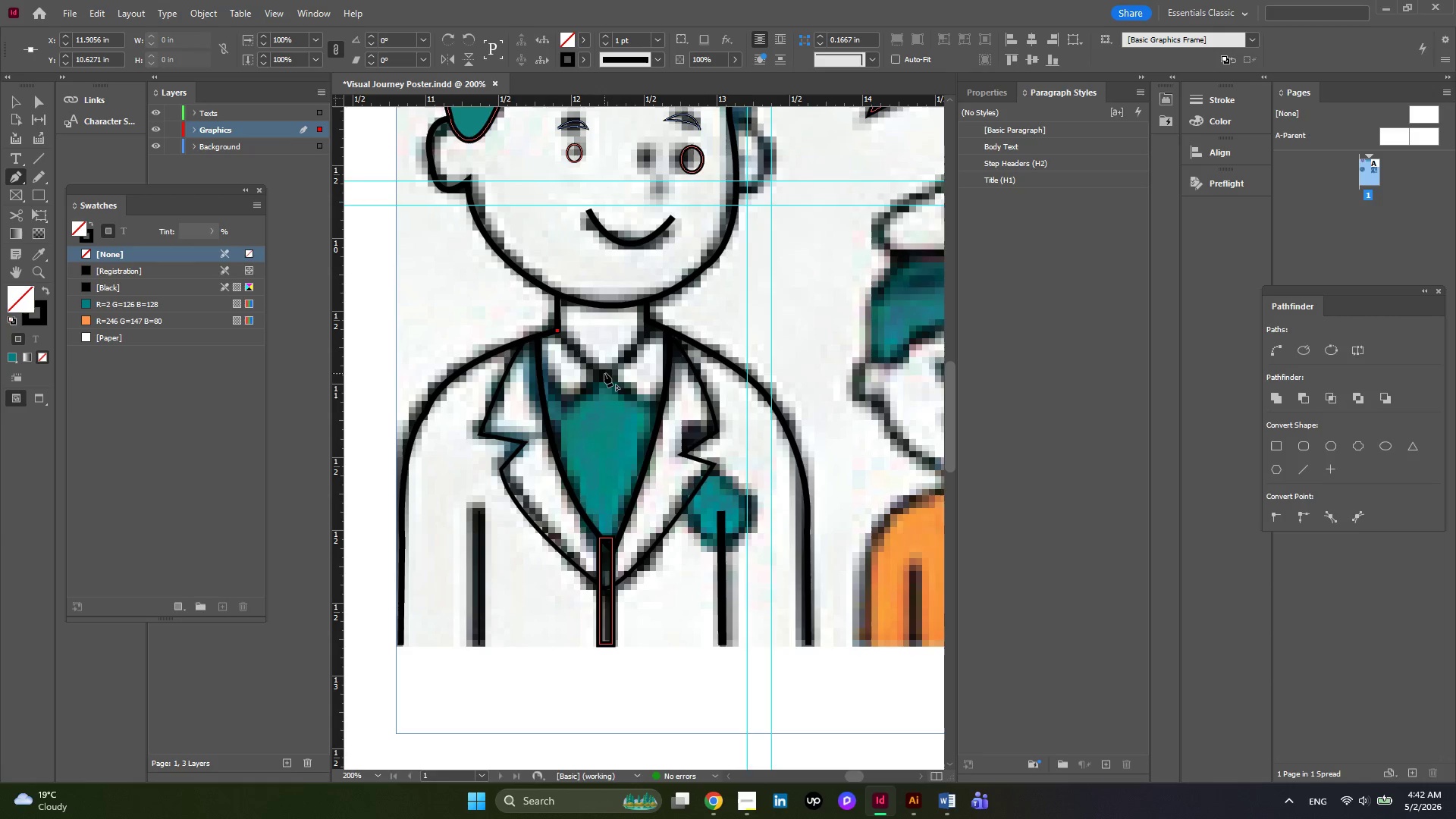 
left_click([604, 373])
 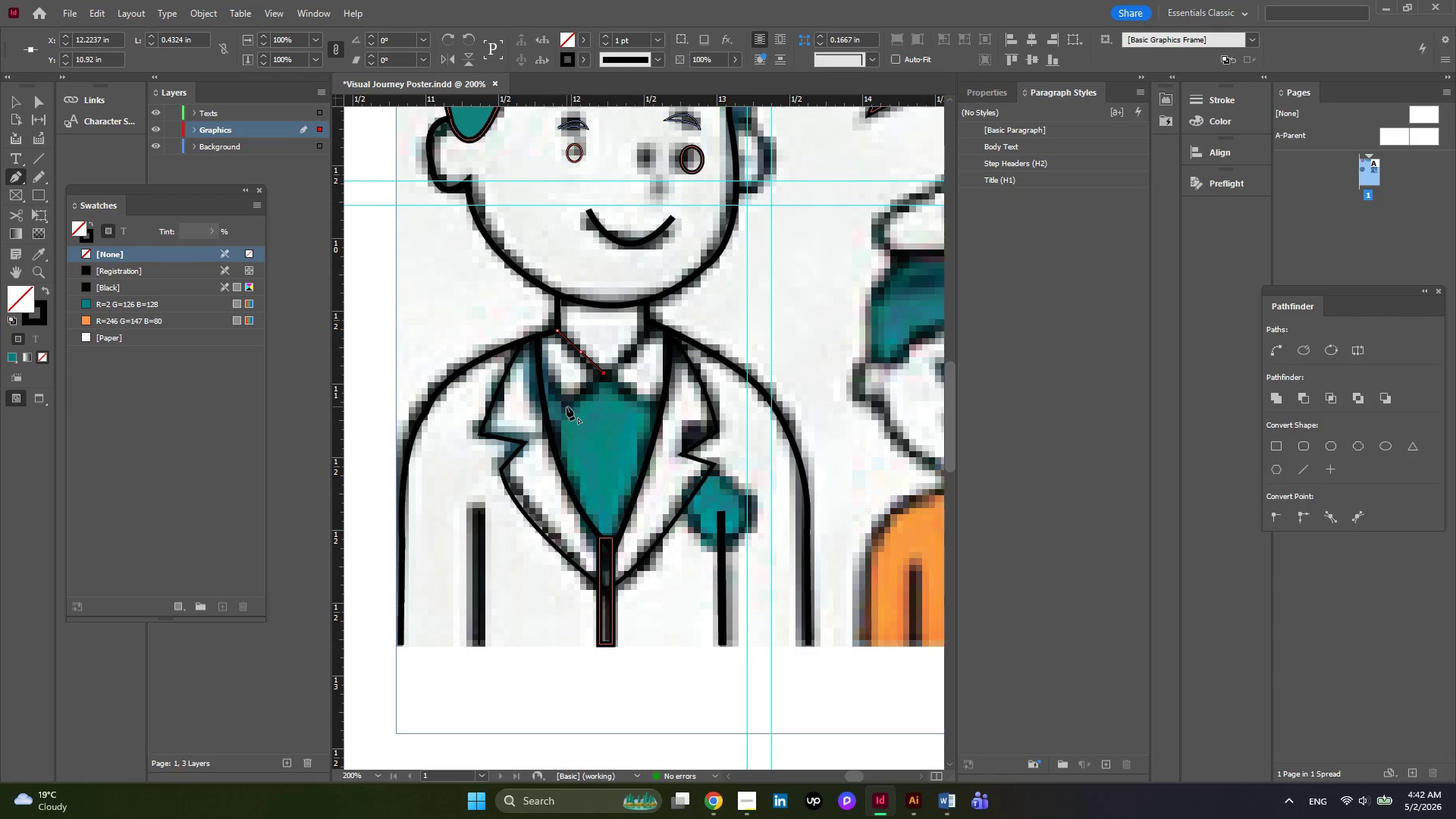 
left_click([566, 406])
 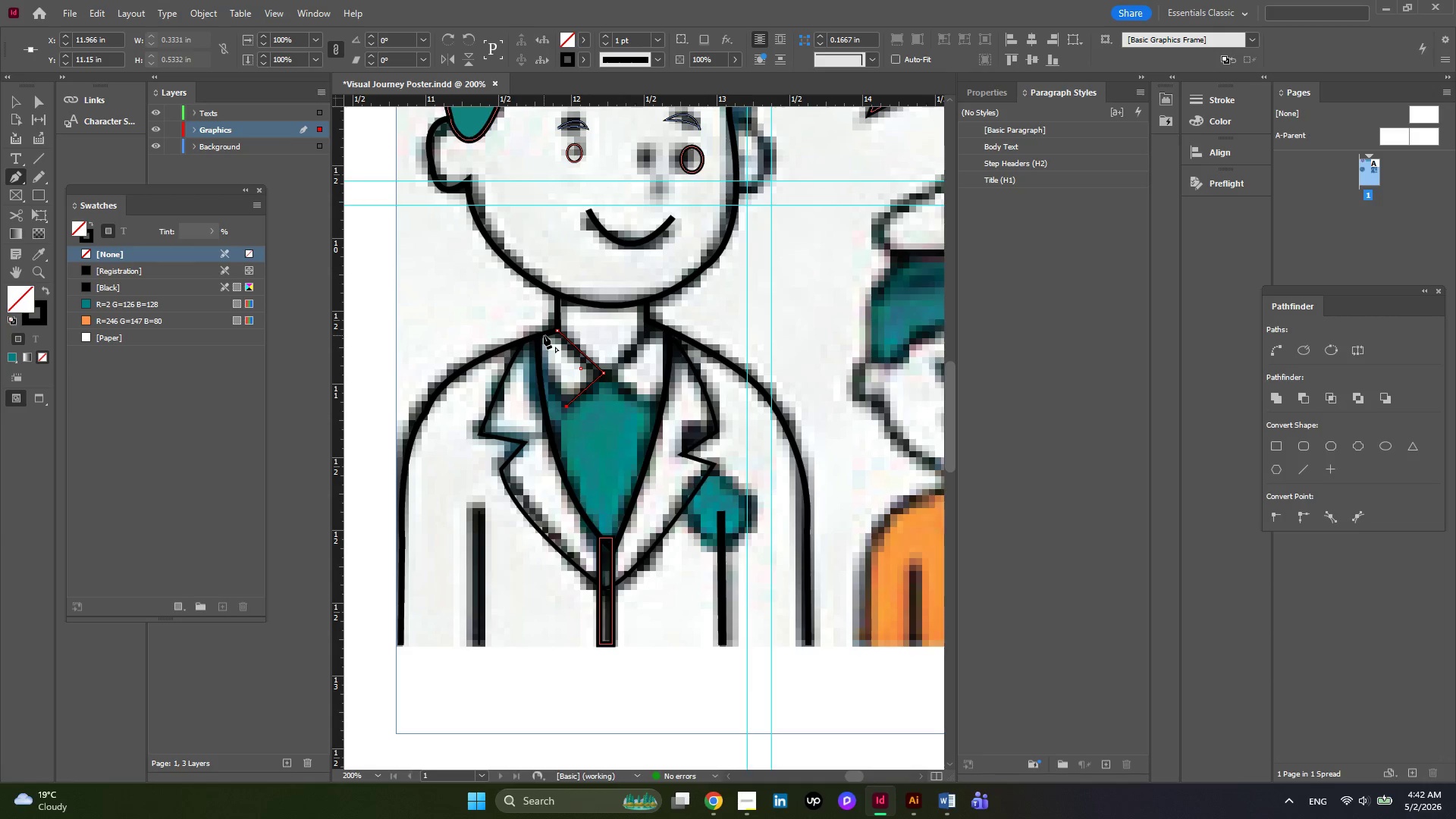 
left_click([544, 335])
 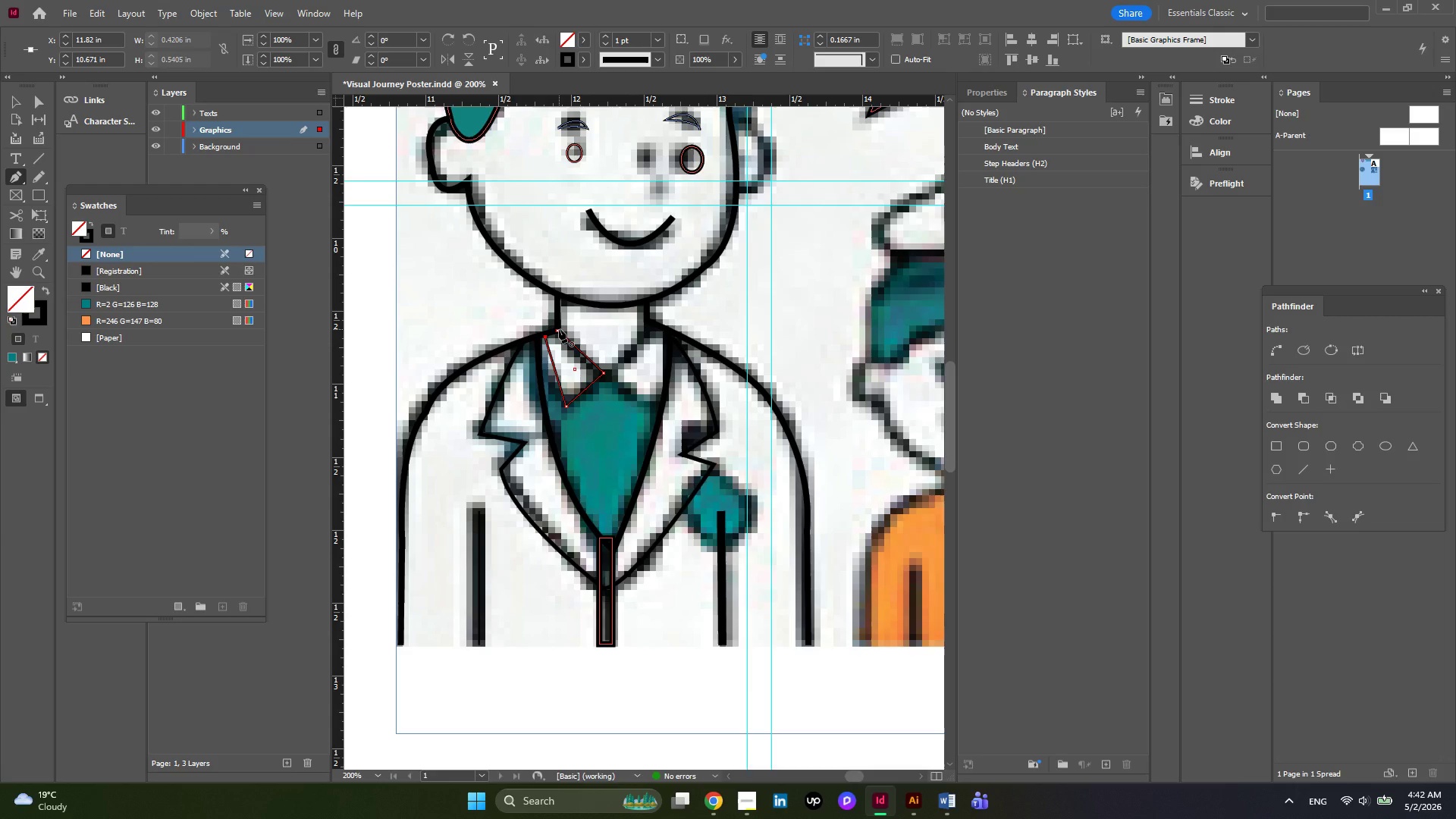 
left_click([558, 331])
 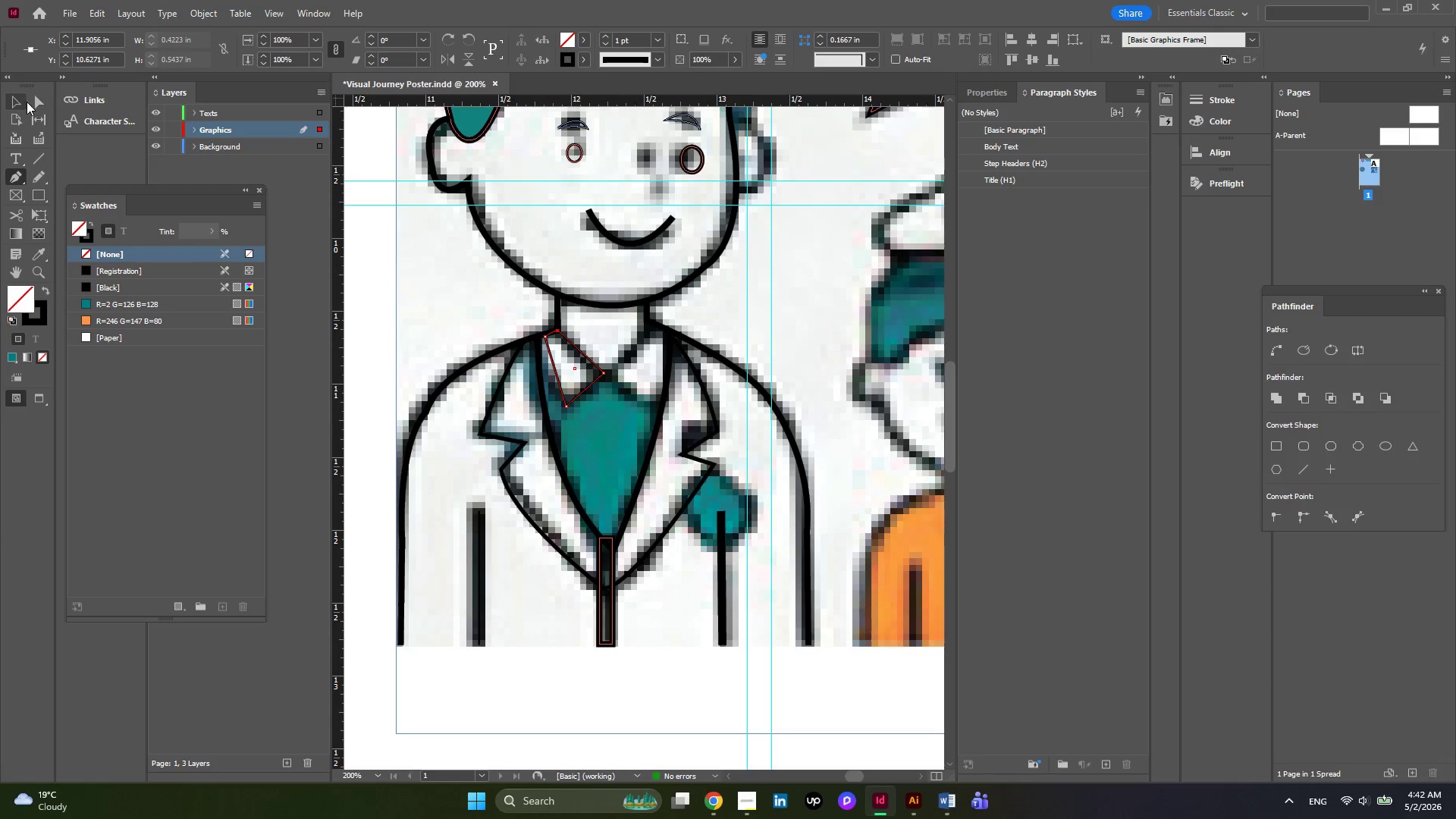 
left_click([19, 102])
 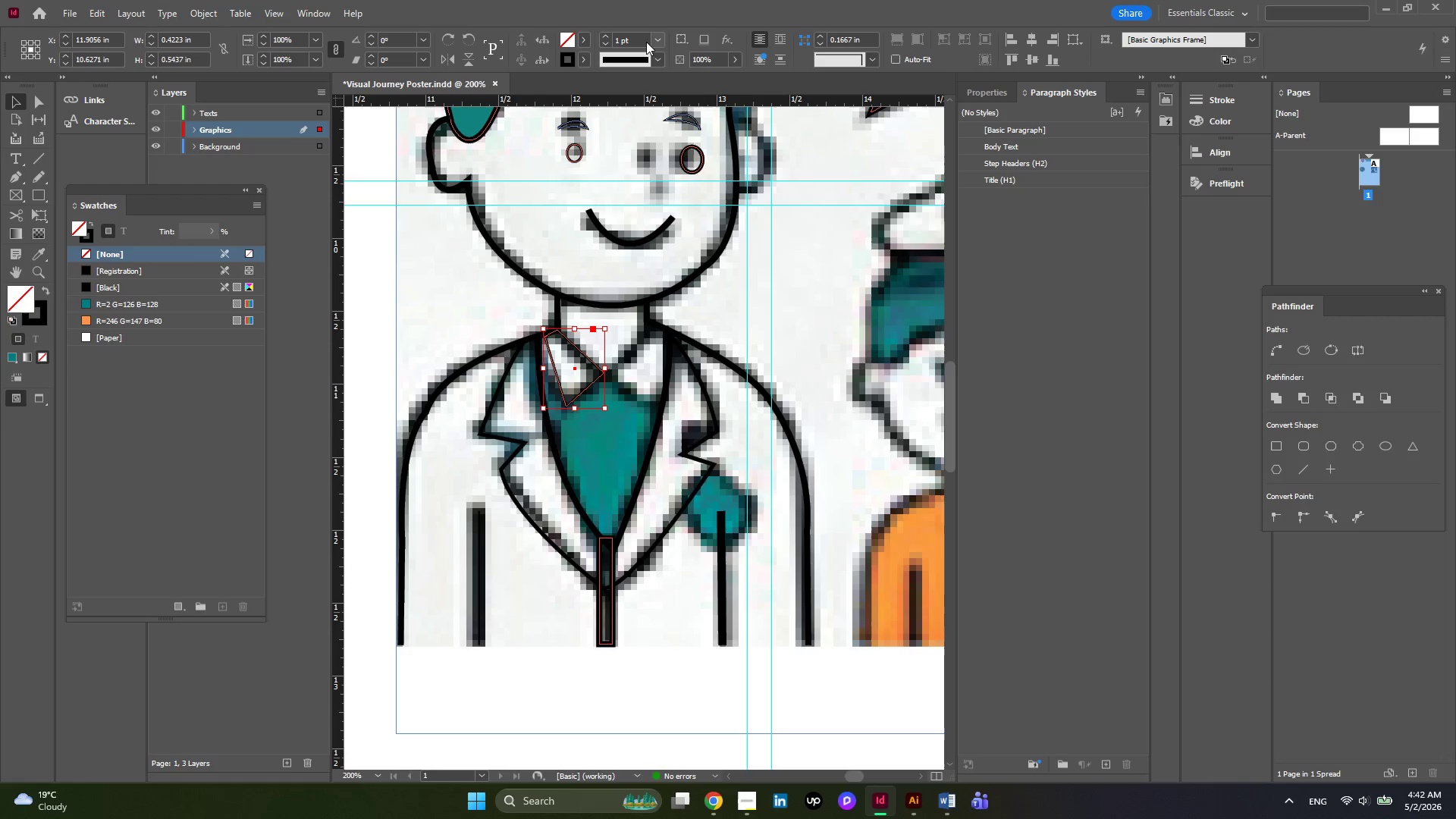 
left_click([655, 37])
 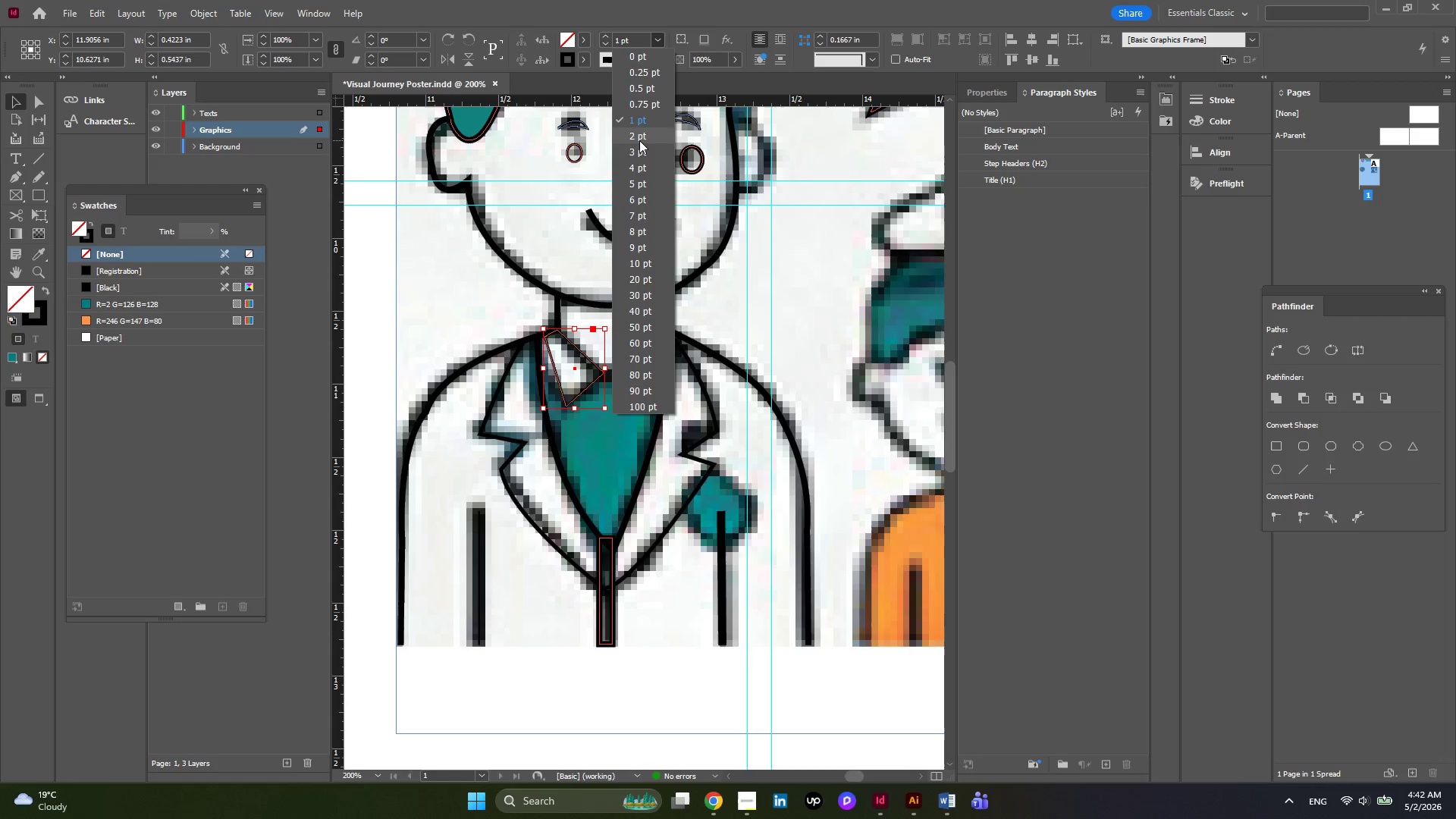 
left_click([639, 141])
 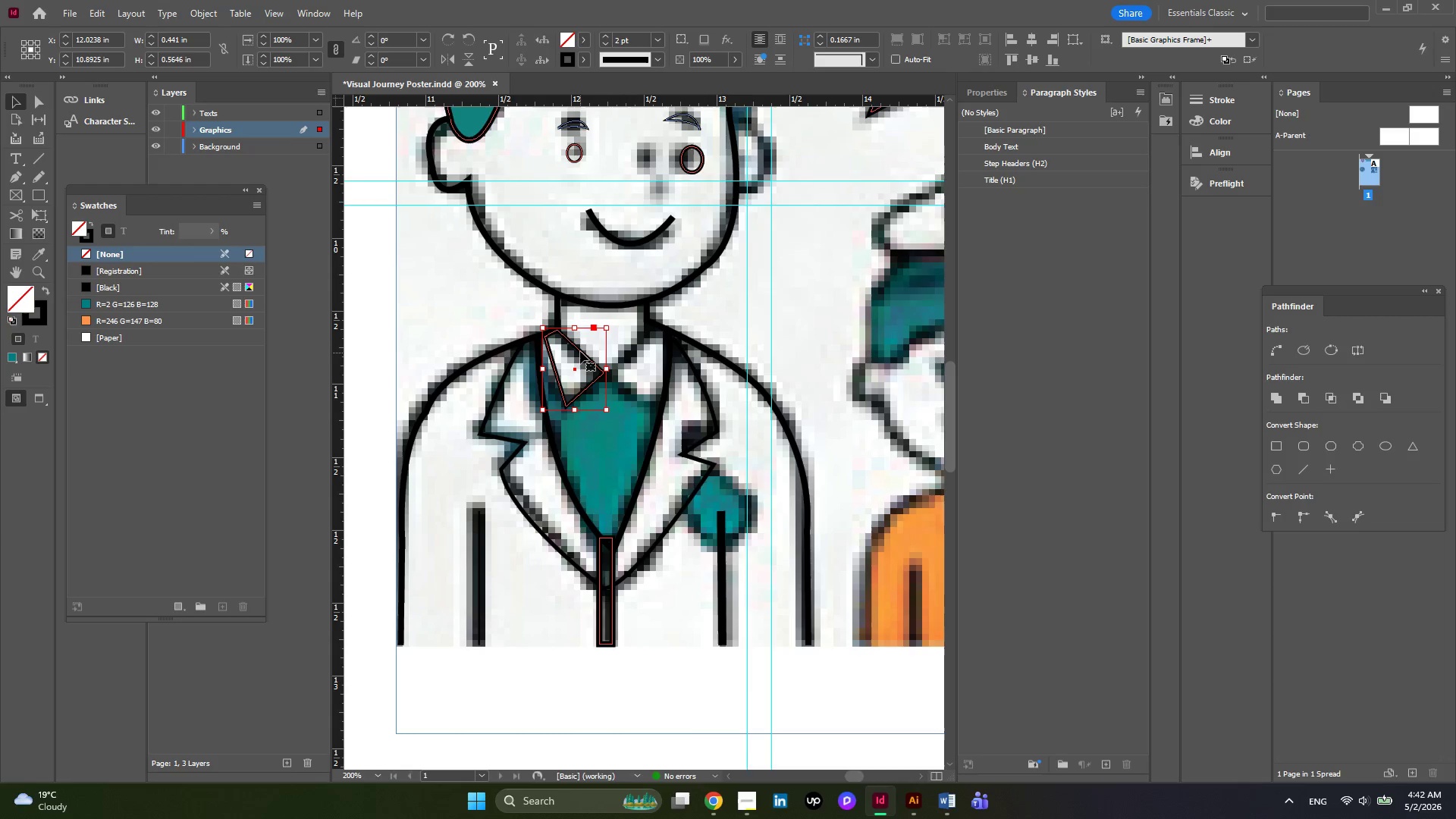 
hold_key(key=AltLeft, duration=0.89)
left_click_drag(start_coordinate=[580, 351], to_coordinate=[626, 362])
 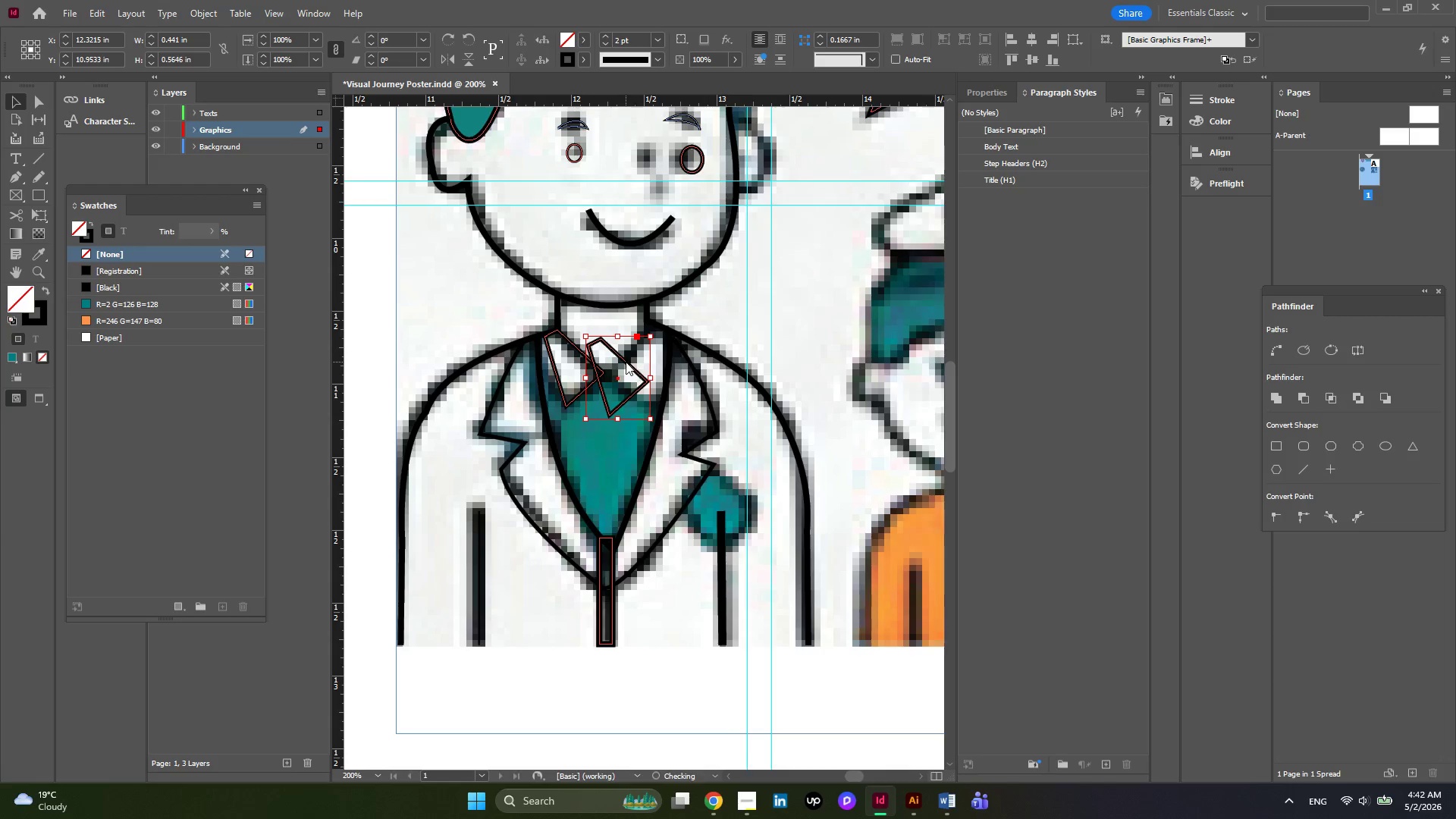 
right_click([626, 362])
 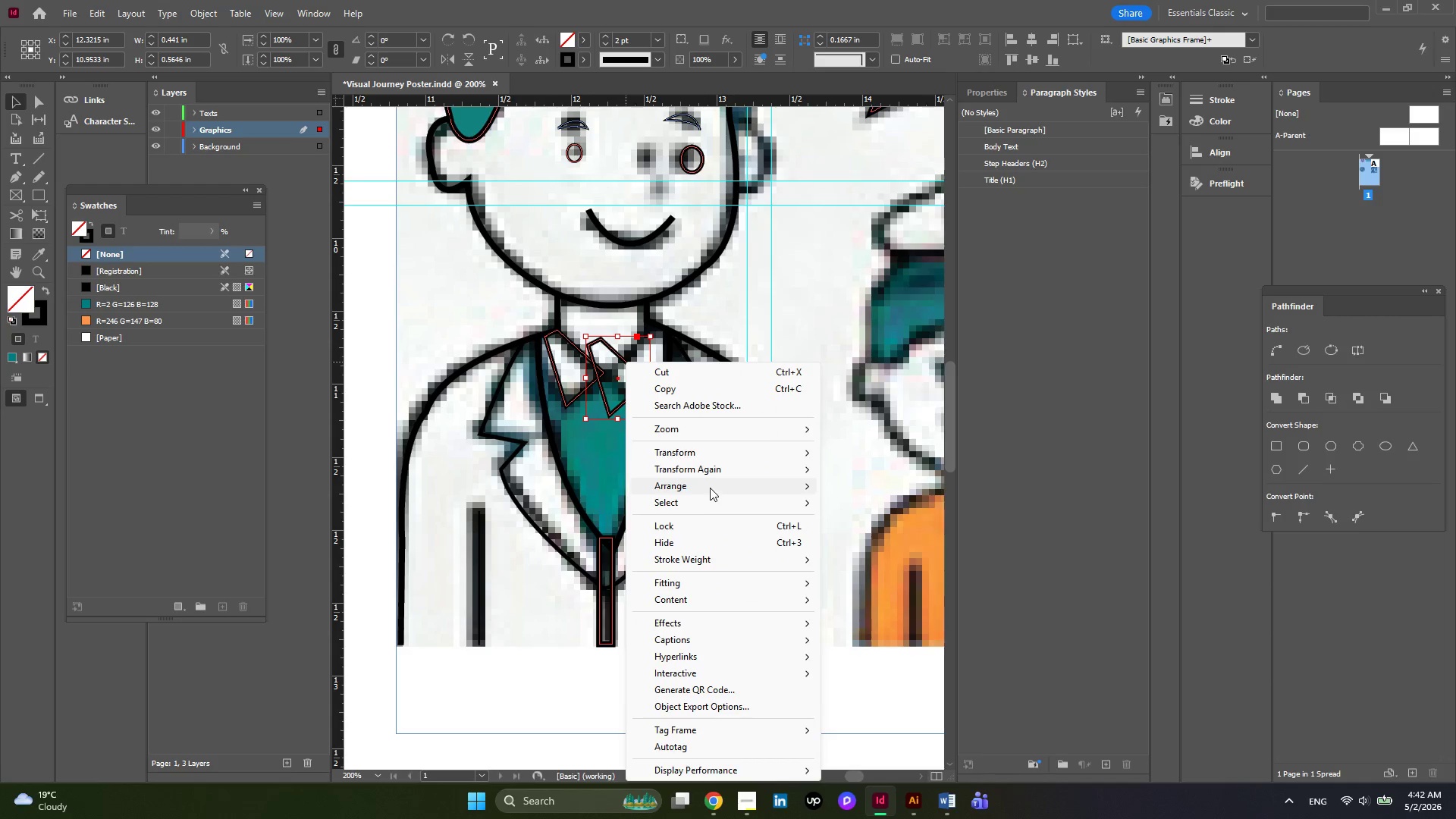 
mouse_move([717, 456])
 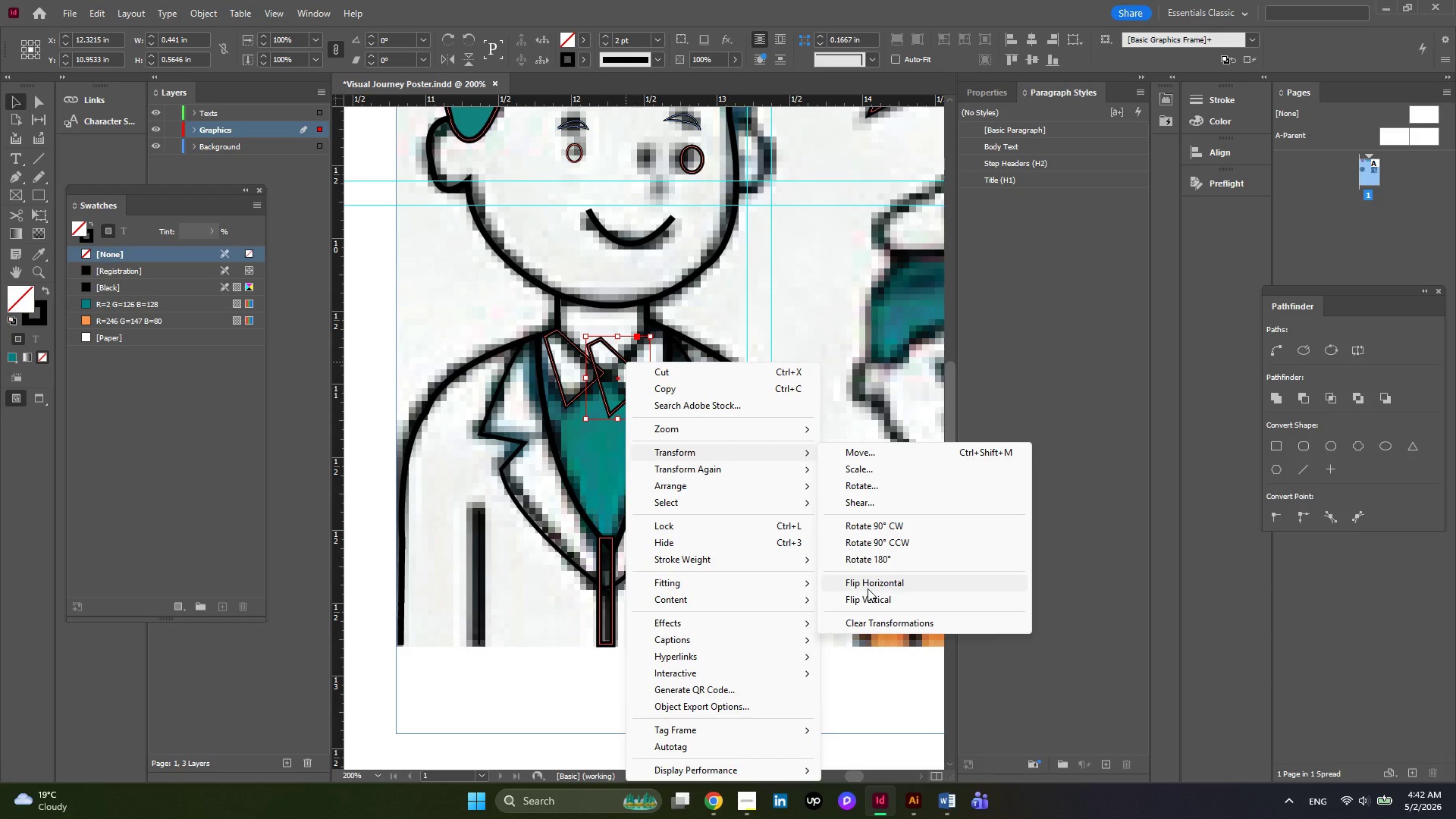 
left_click([868, 588])
 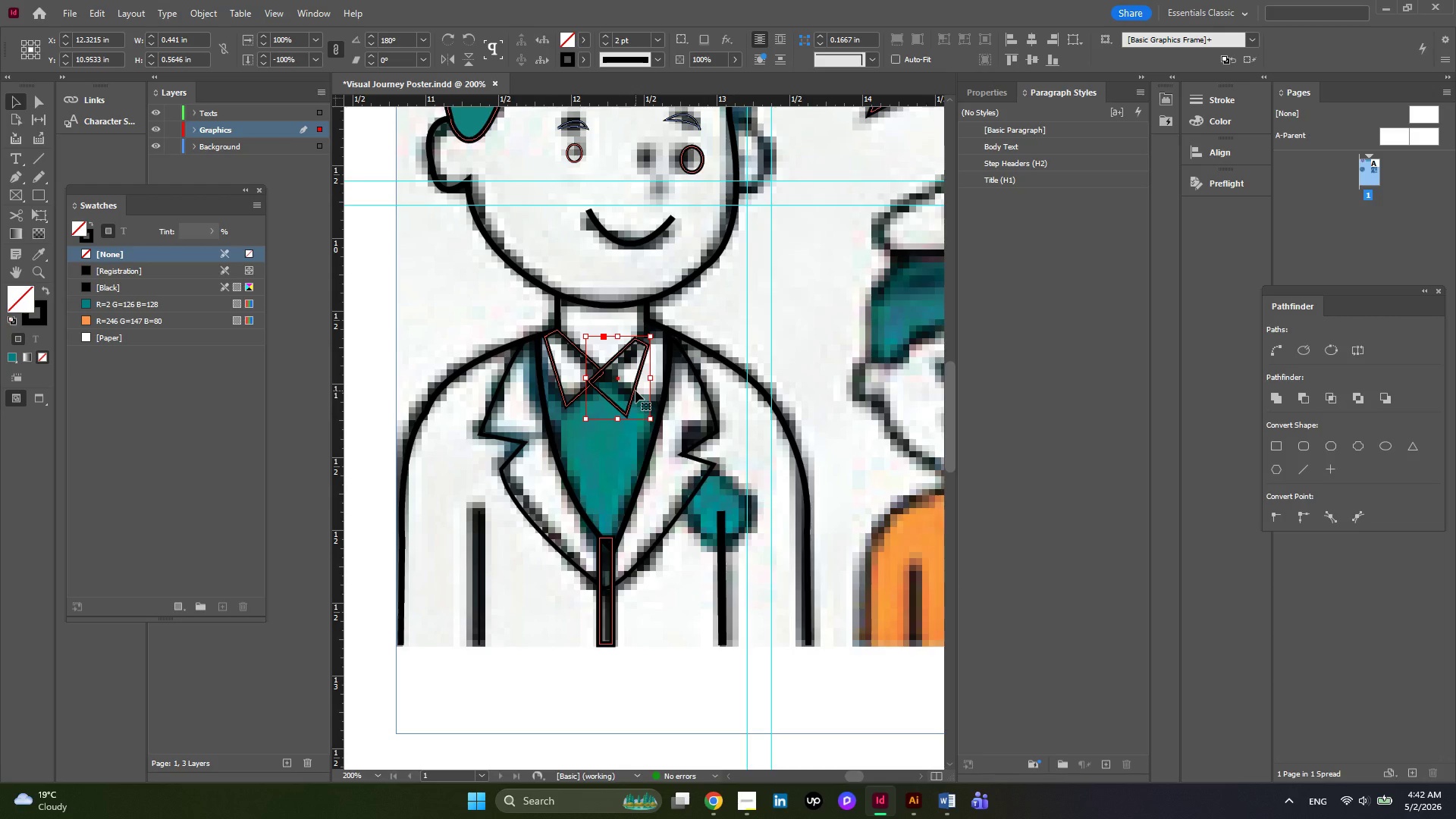 
left_click_drag(start_coordinate=[635, 391], to_coordinate=[664, 372])
 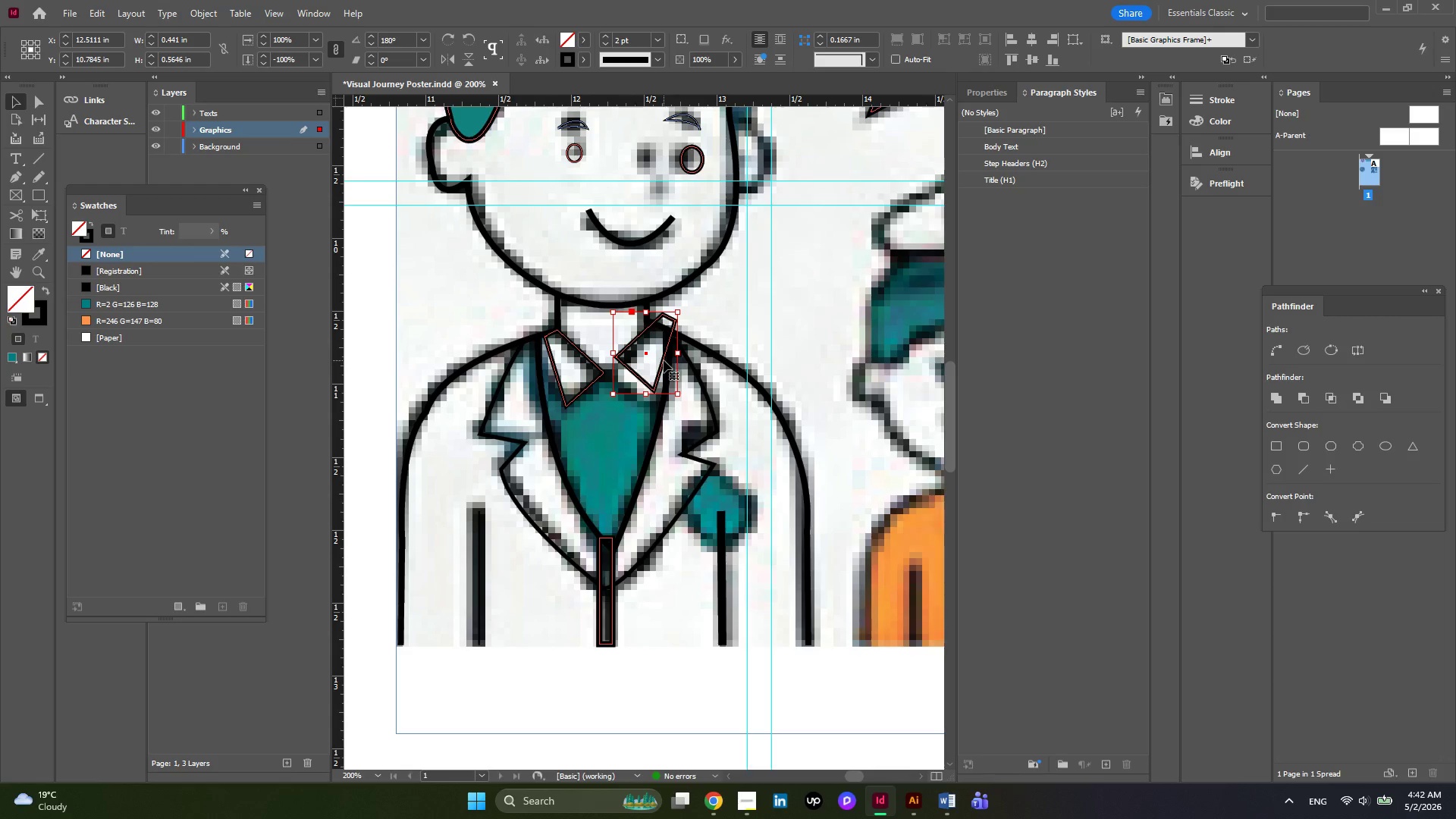 
left_click_drag(start_coordinate=[664, 360], to_coordinate=[663, 370])
 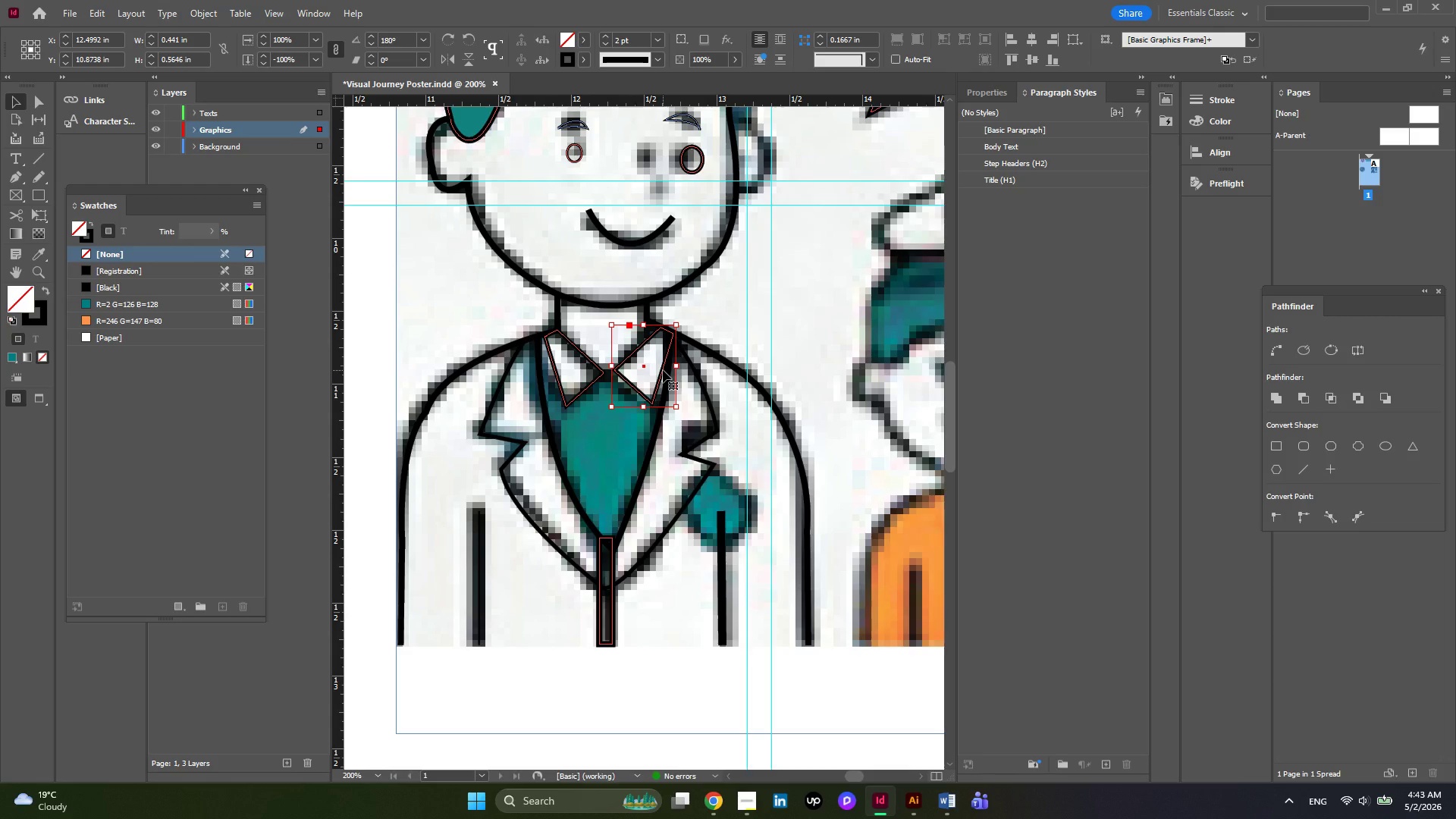 
left_click_drag(start_coordinate=[663, 370], to_coordinate=[661, 375])
 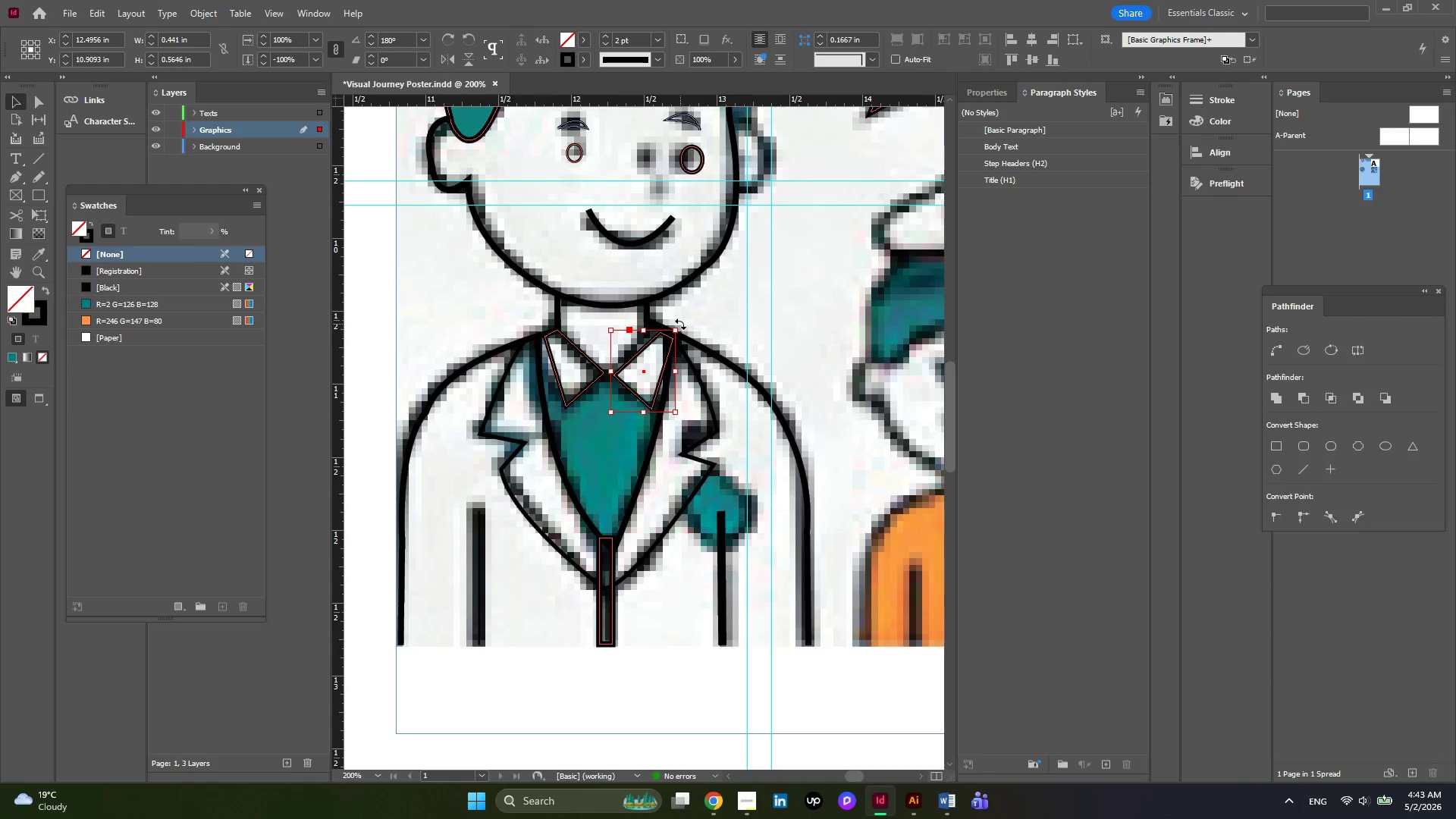 
left_click_drag(start_coordinate=[680, 324], to_coordinate=[674, 311])
 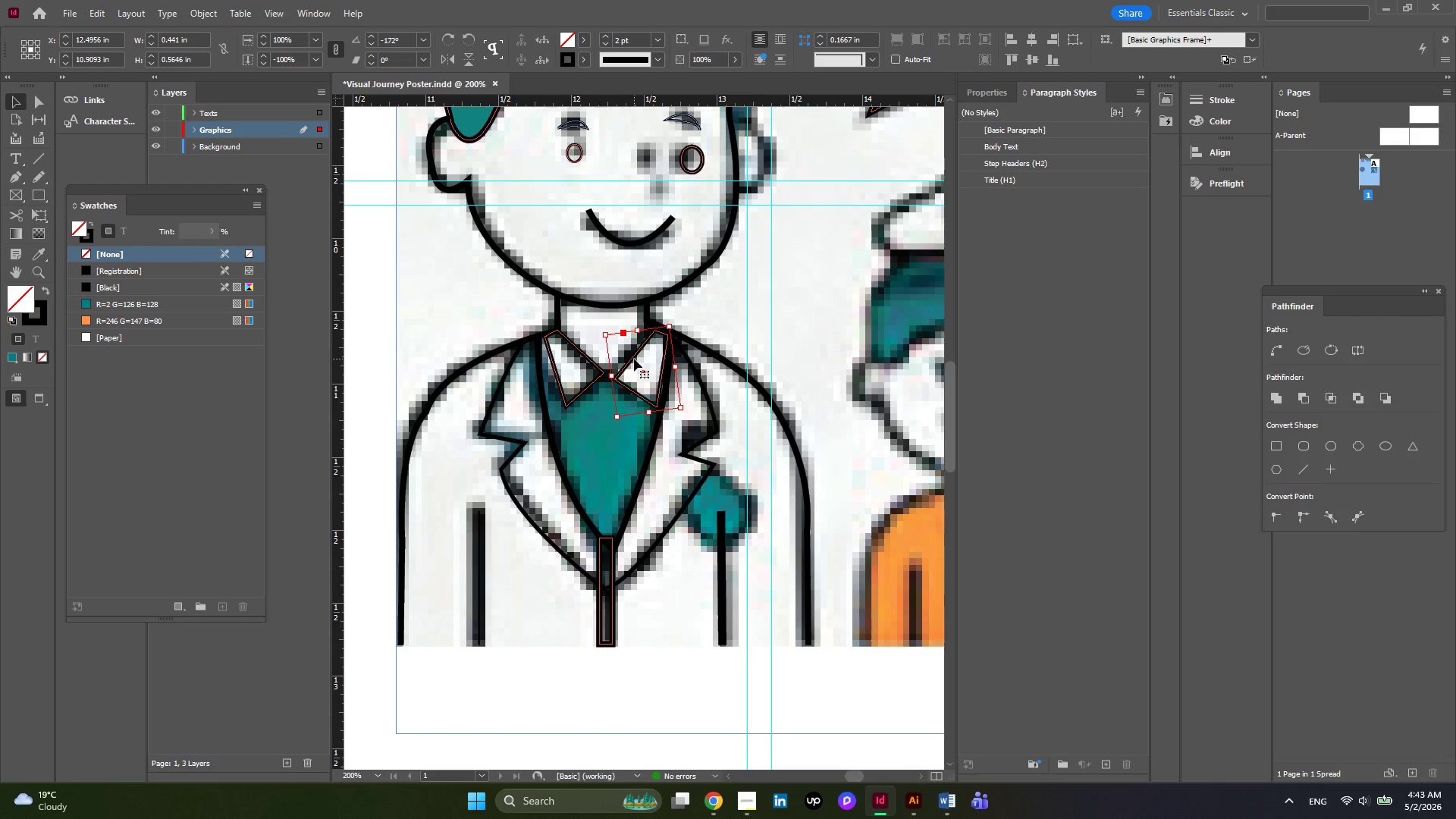 
left_click_drag(start_coordinate=[634, 359], to_coordinate=[632, 355])
 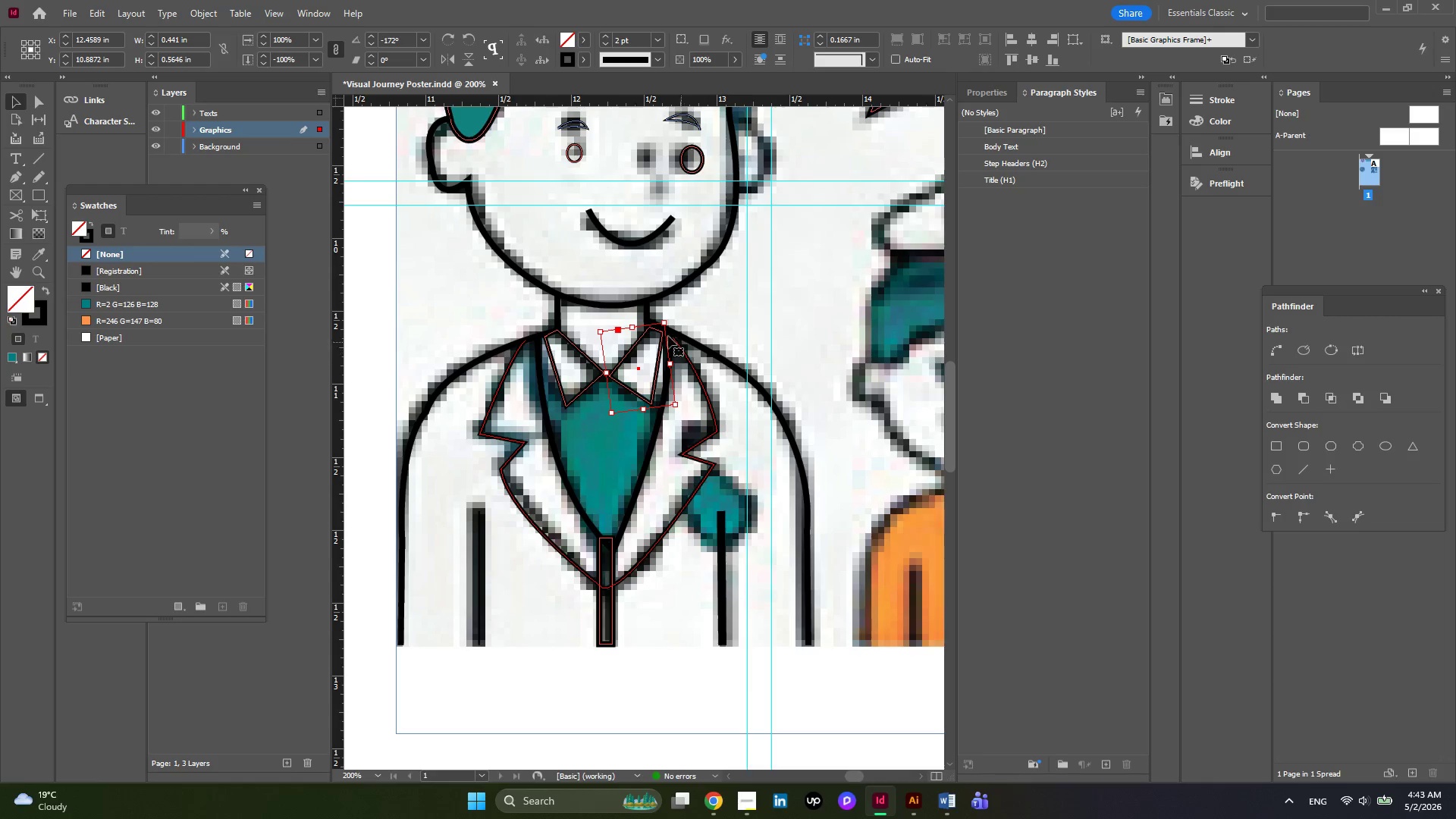 
hold_key(key=AltLeft, duration=0.58)
scroll: coordinate [637, 336], scroll_direction: down, amount: 2.0
 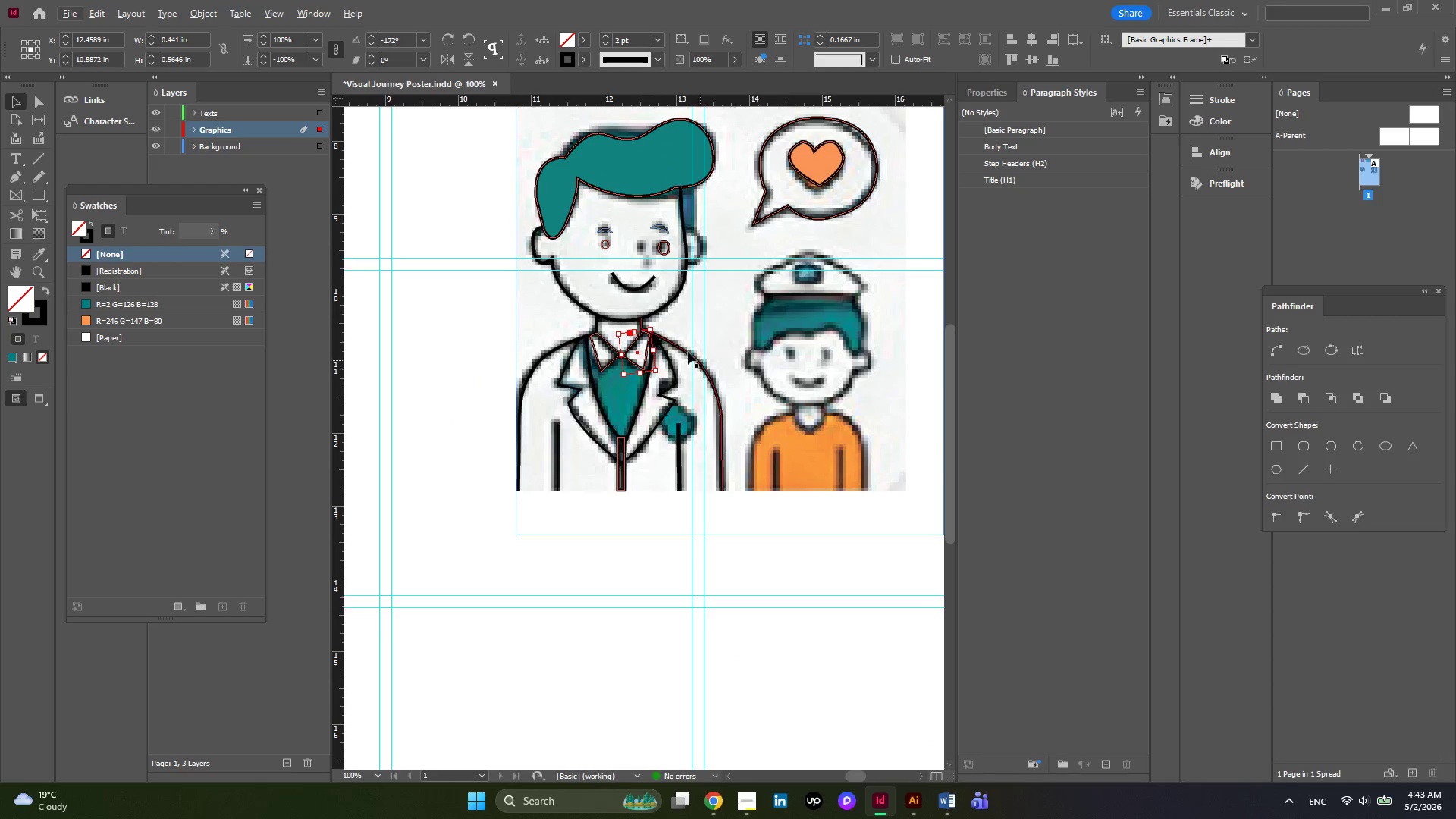 
hold_key(key=AltLeft, duration=0.97)
 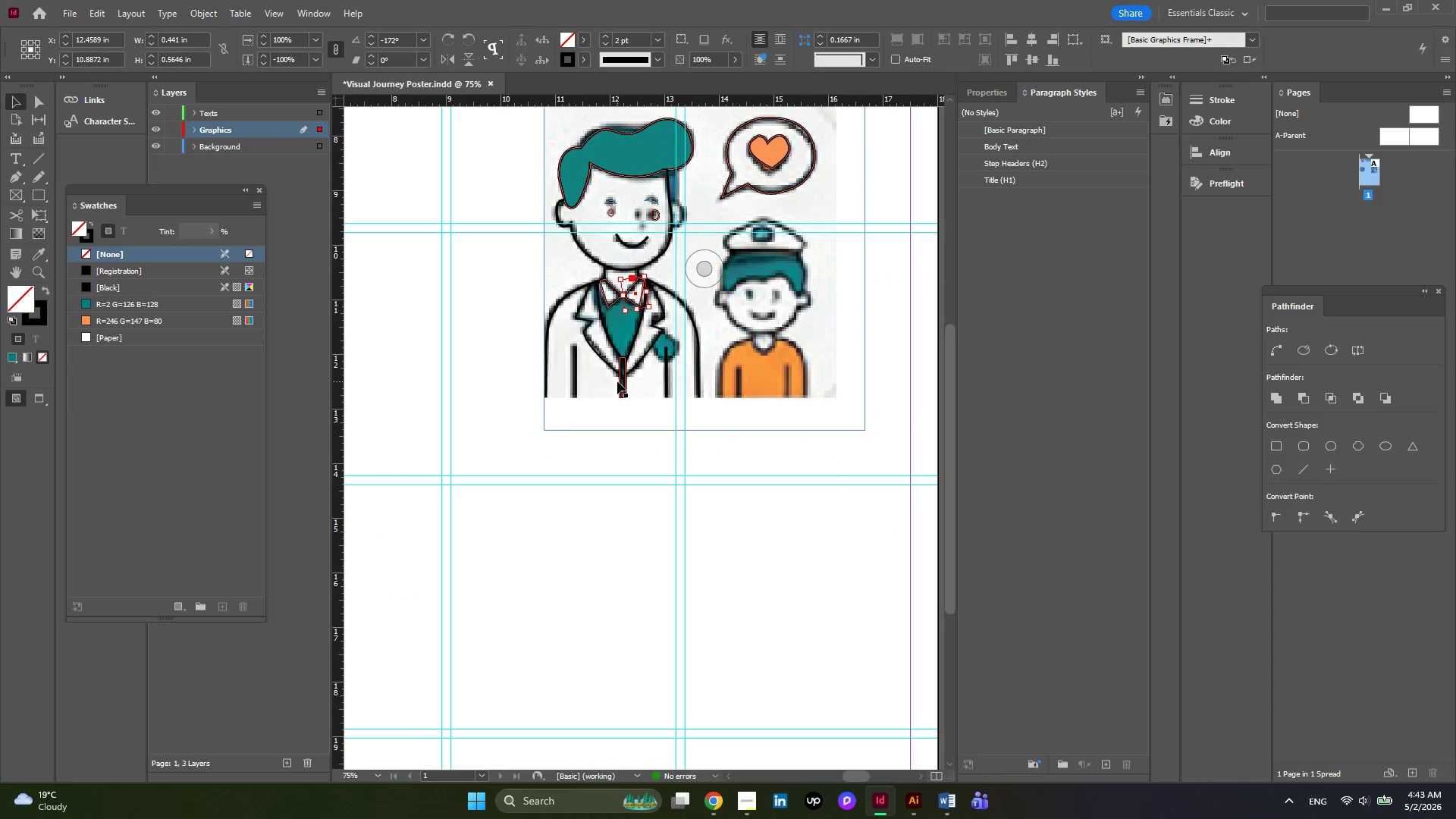 
hold_key(key=AltLeft, duration=0.66)
 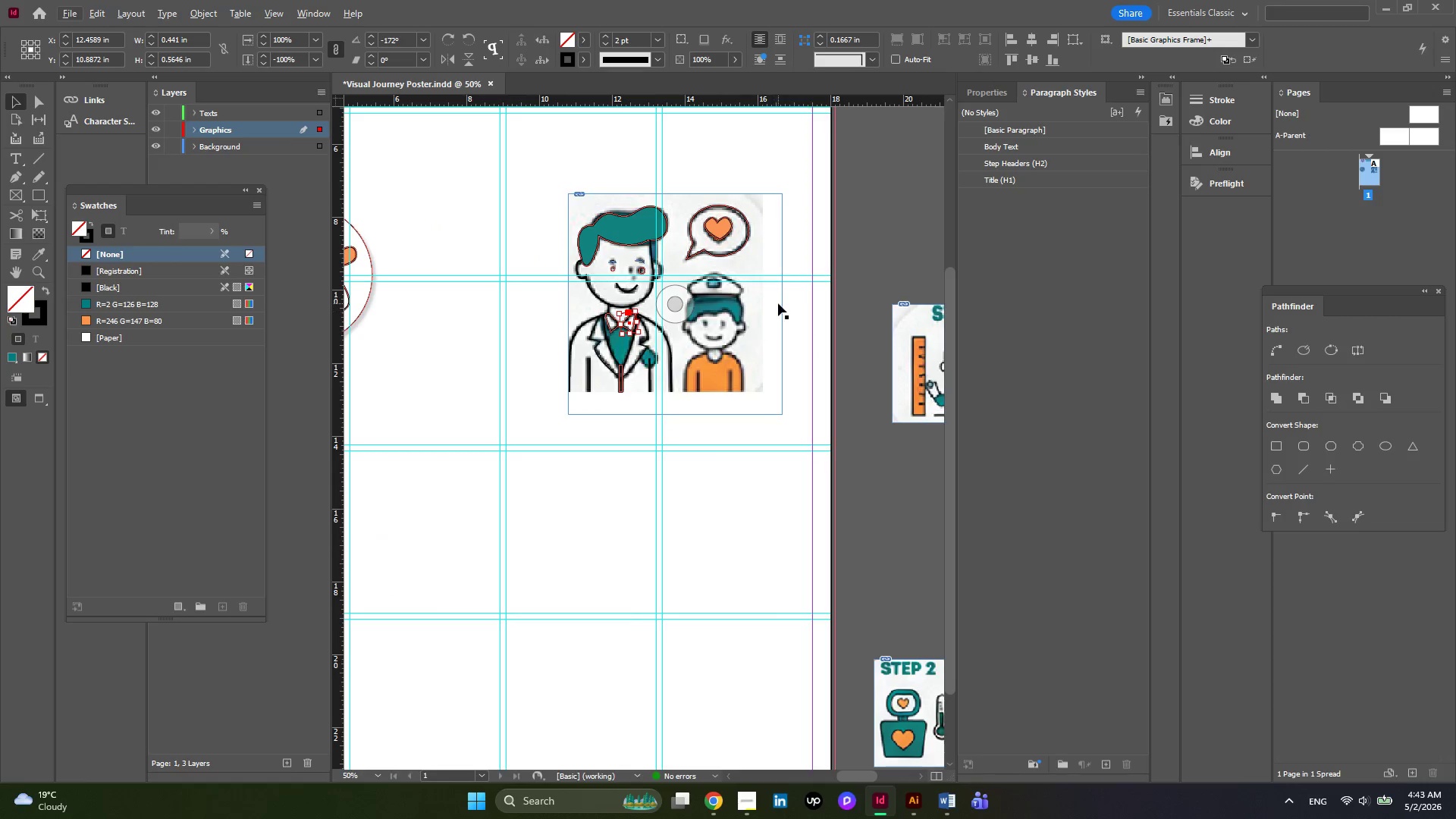 
scroll: coordinate [617, 381], scroll_direction: down, amount: 3.0
 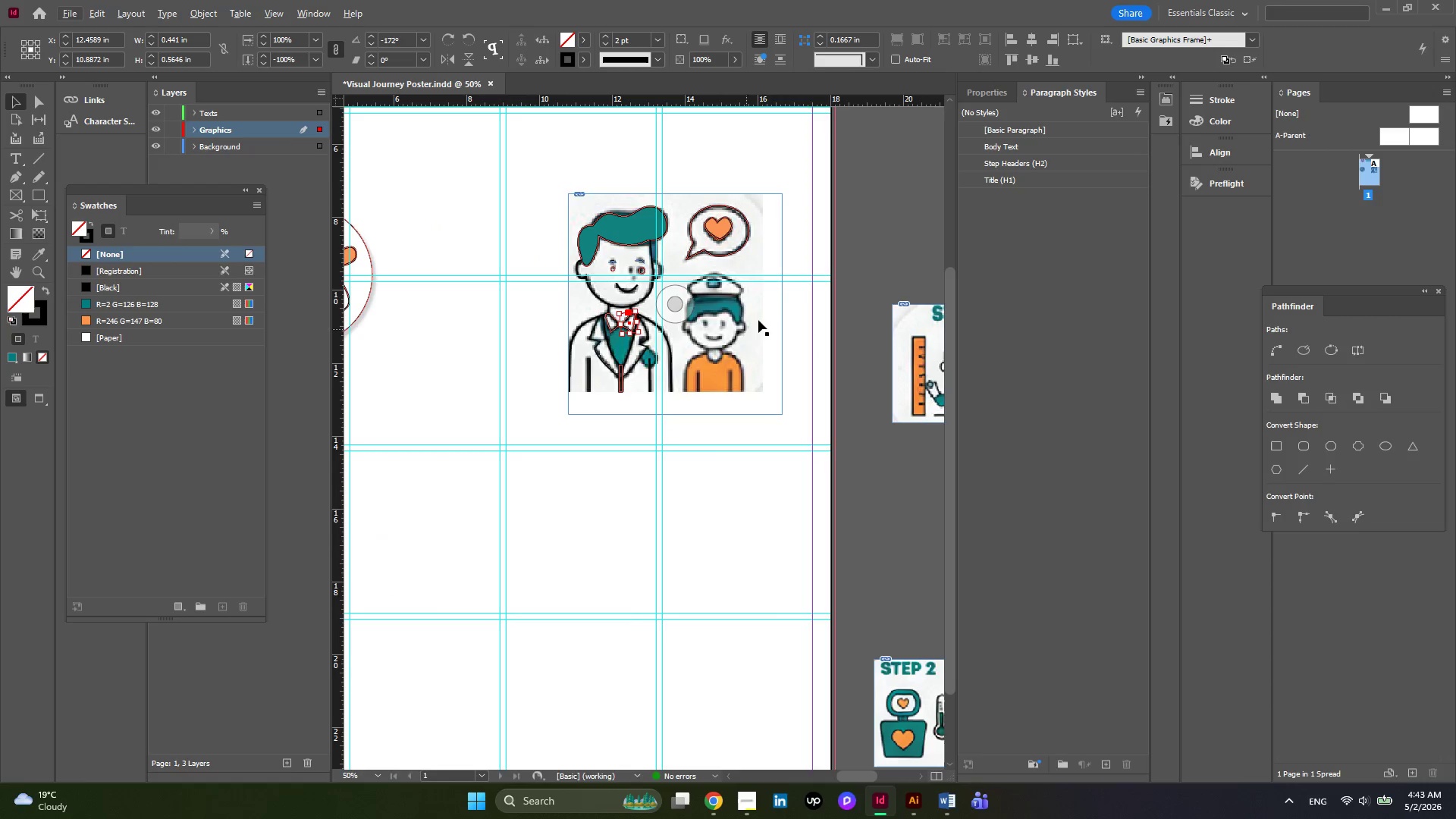 
hold_key(key=AltLeft, duration=0.66)
scroll: coordinate [778, 303], scroll_direction: none, amount: 0.0
 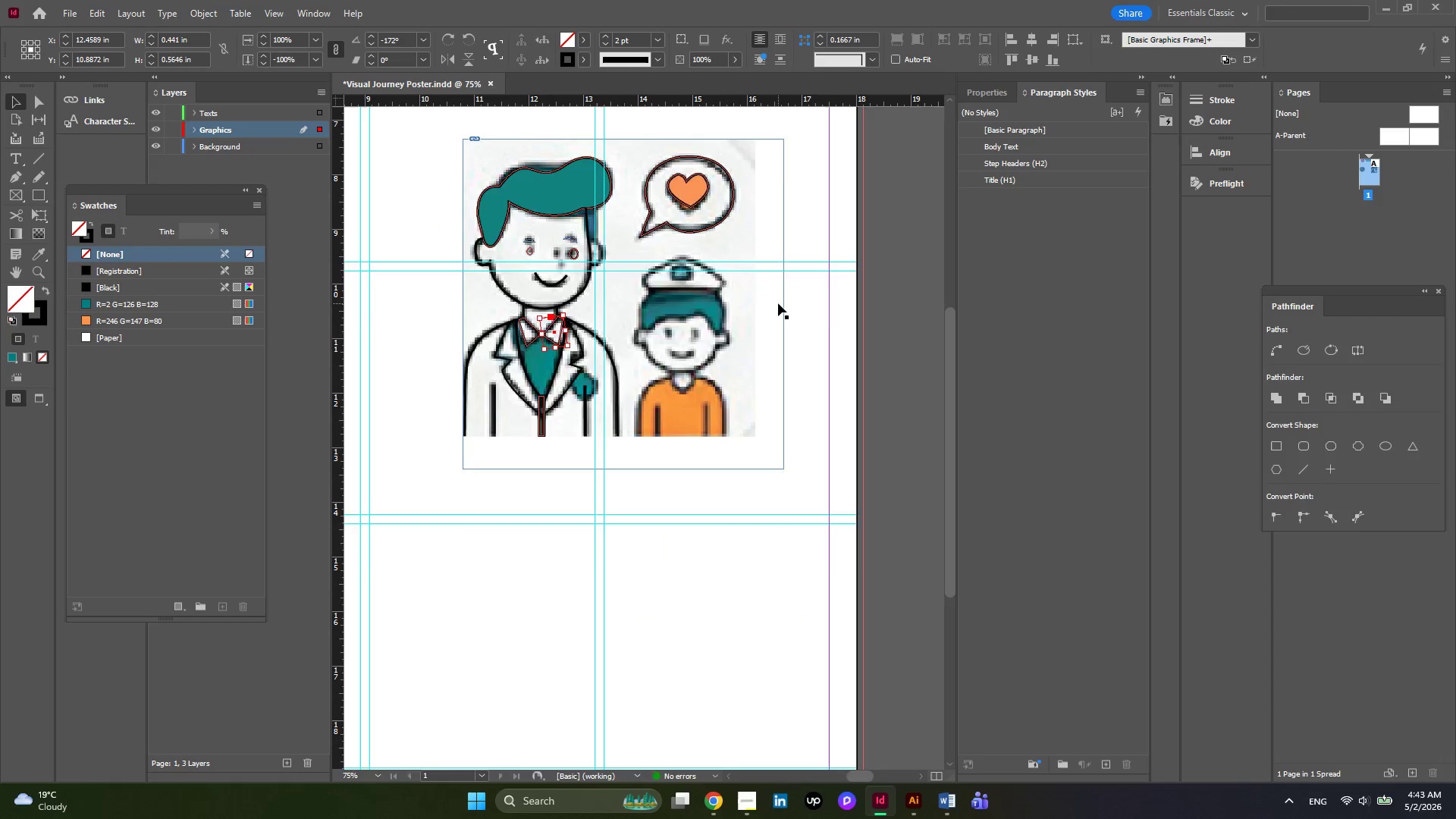 
scroll: coordinate [778, 303], scroll_direction: up, amount: 2.0
 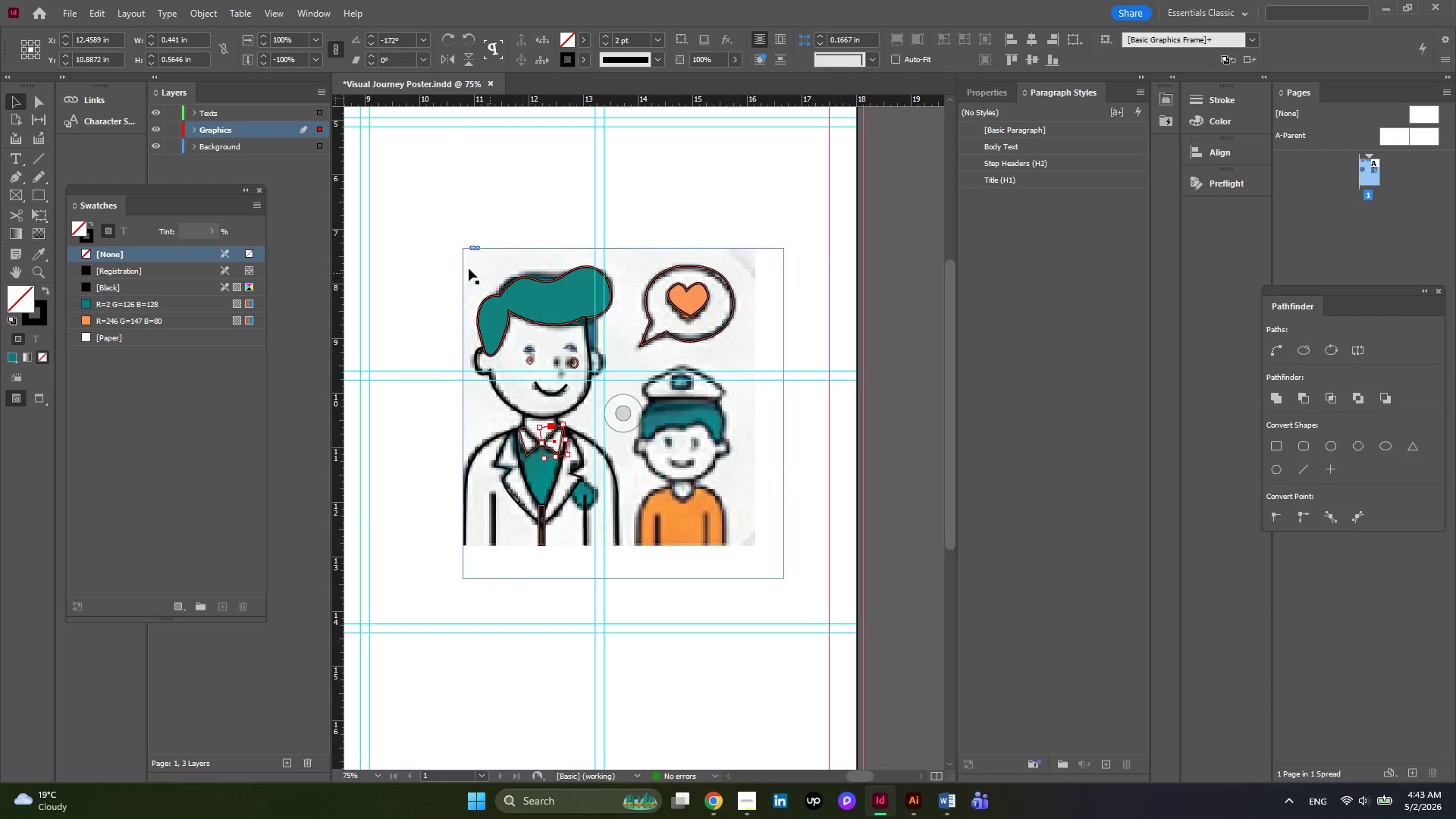 
key(Alt+AltLeft)
 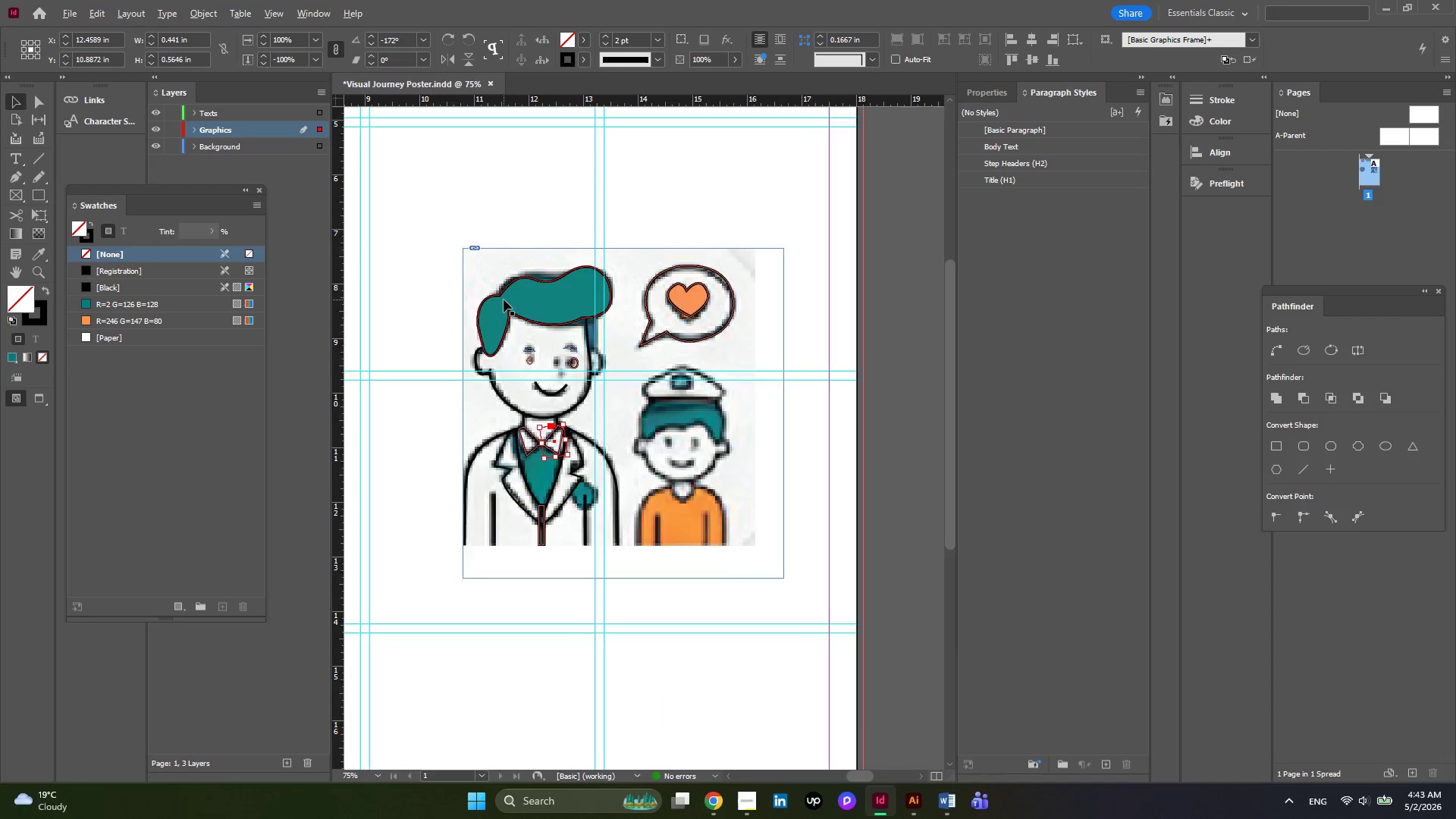 
scroll: coordinate [504, 300], scroll_direction: none, amount: 0.0
 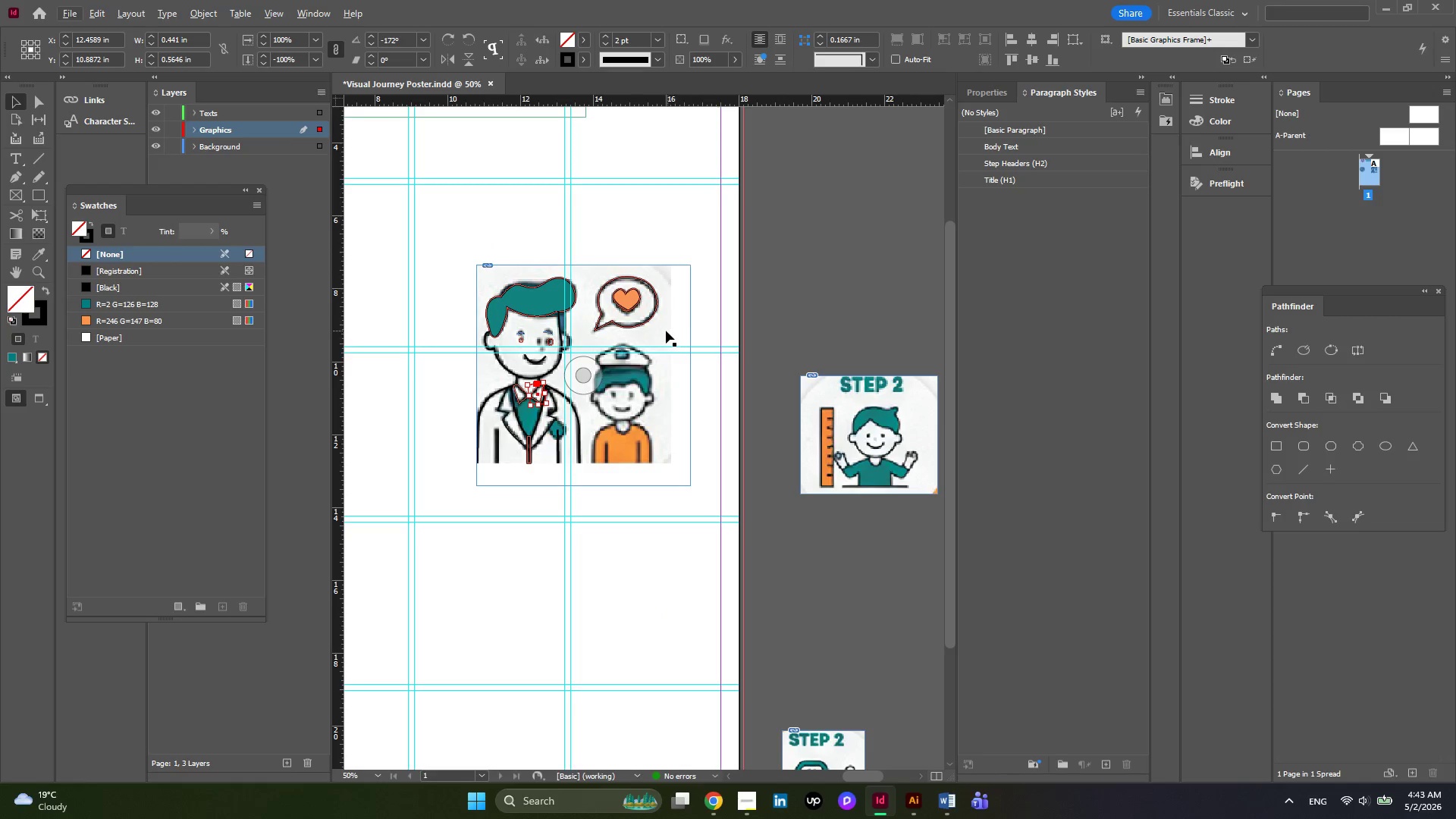 
left_click_drag(start_coordinate=[666, 331], to_coordinate=[705, 495])
 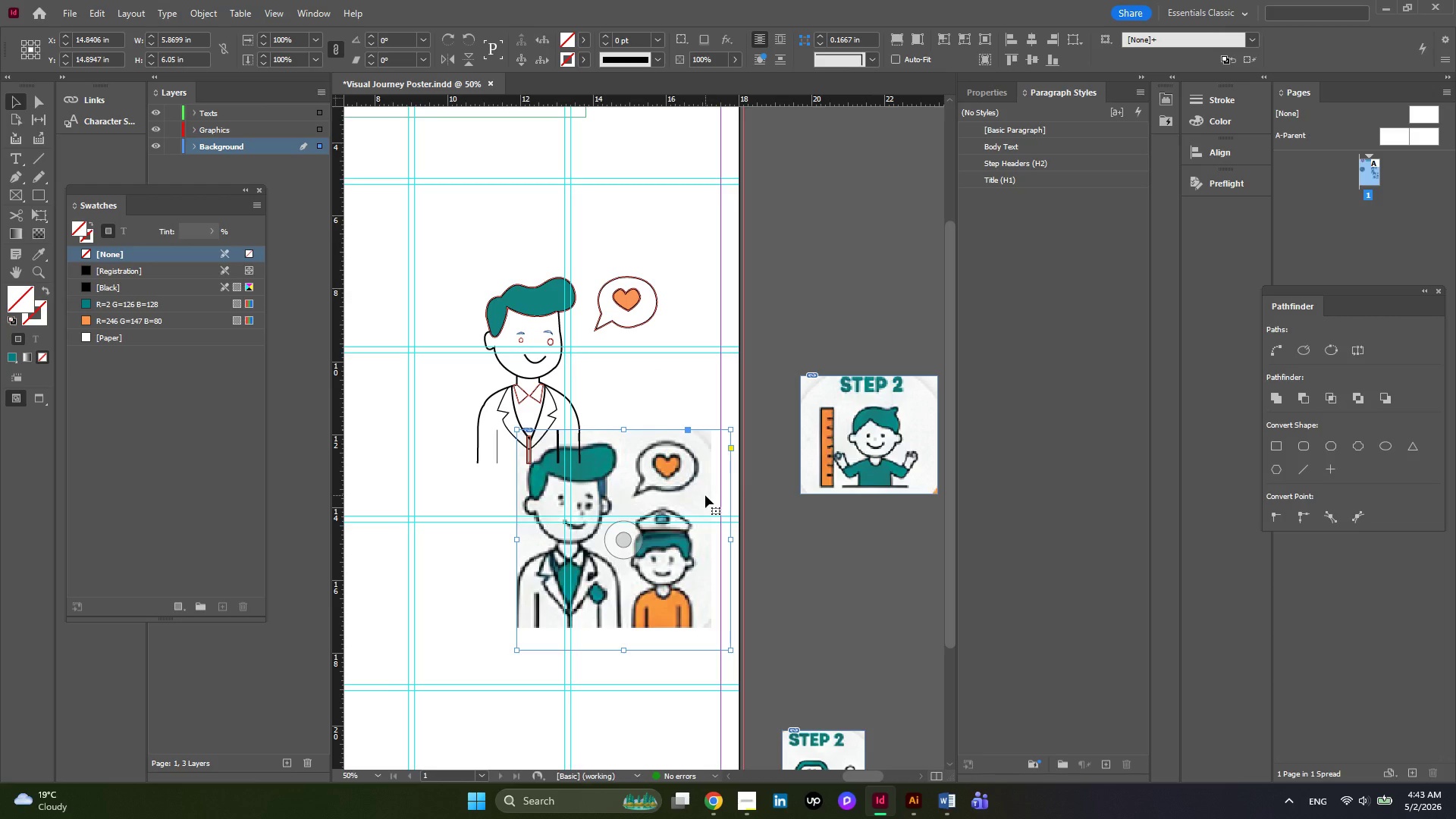 
hold_key(key=ControlLeft, duration=0.38)
 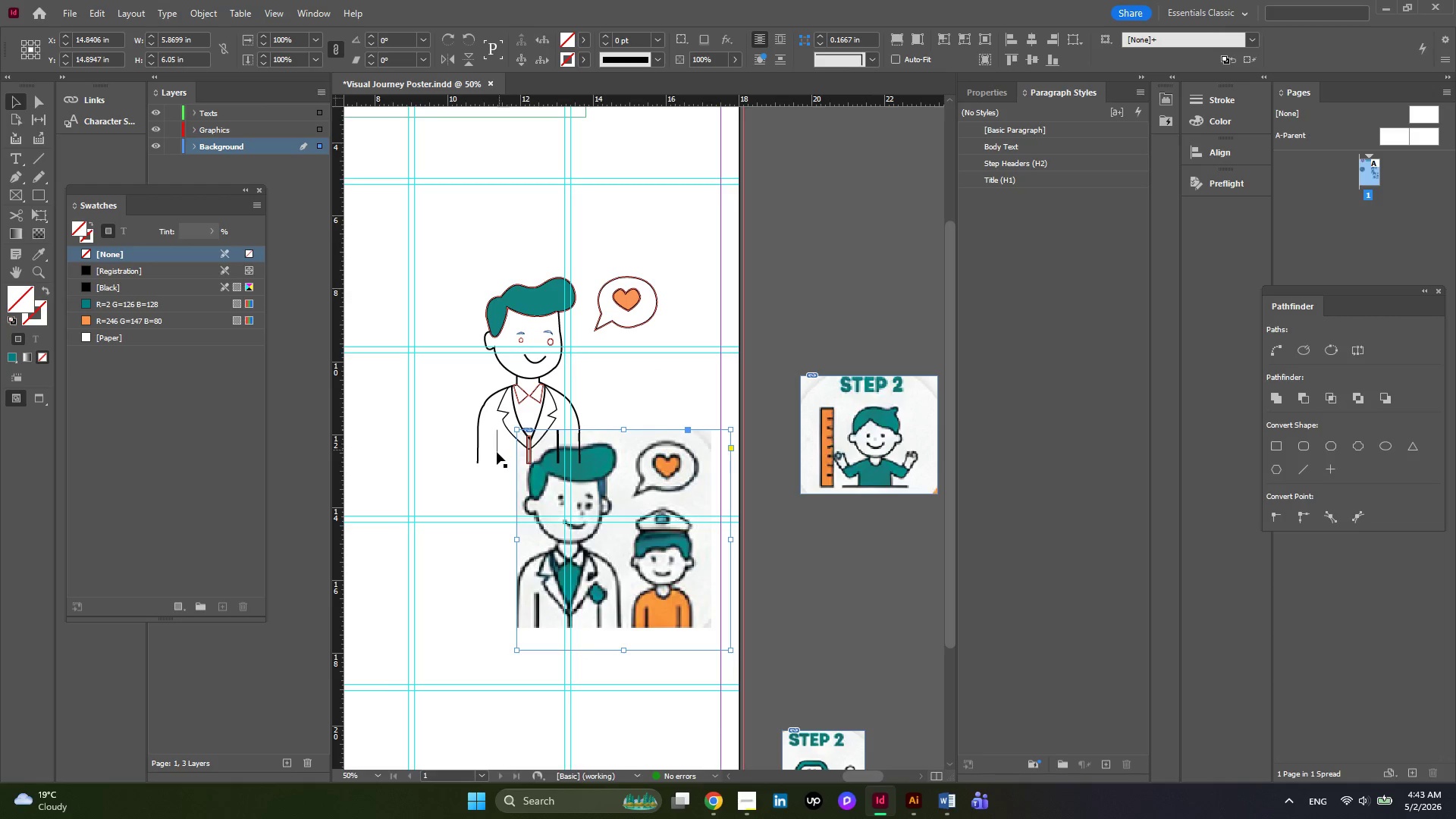 
left_click([497, 452])
 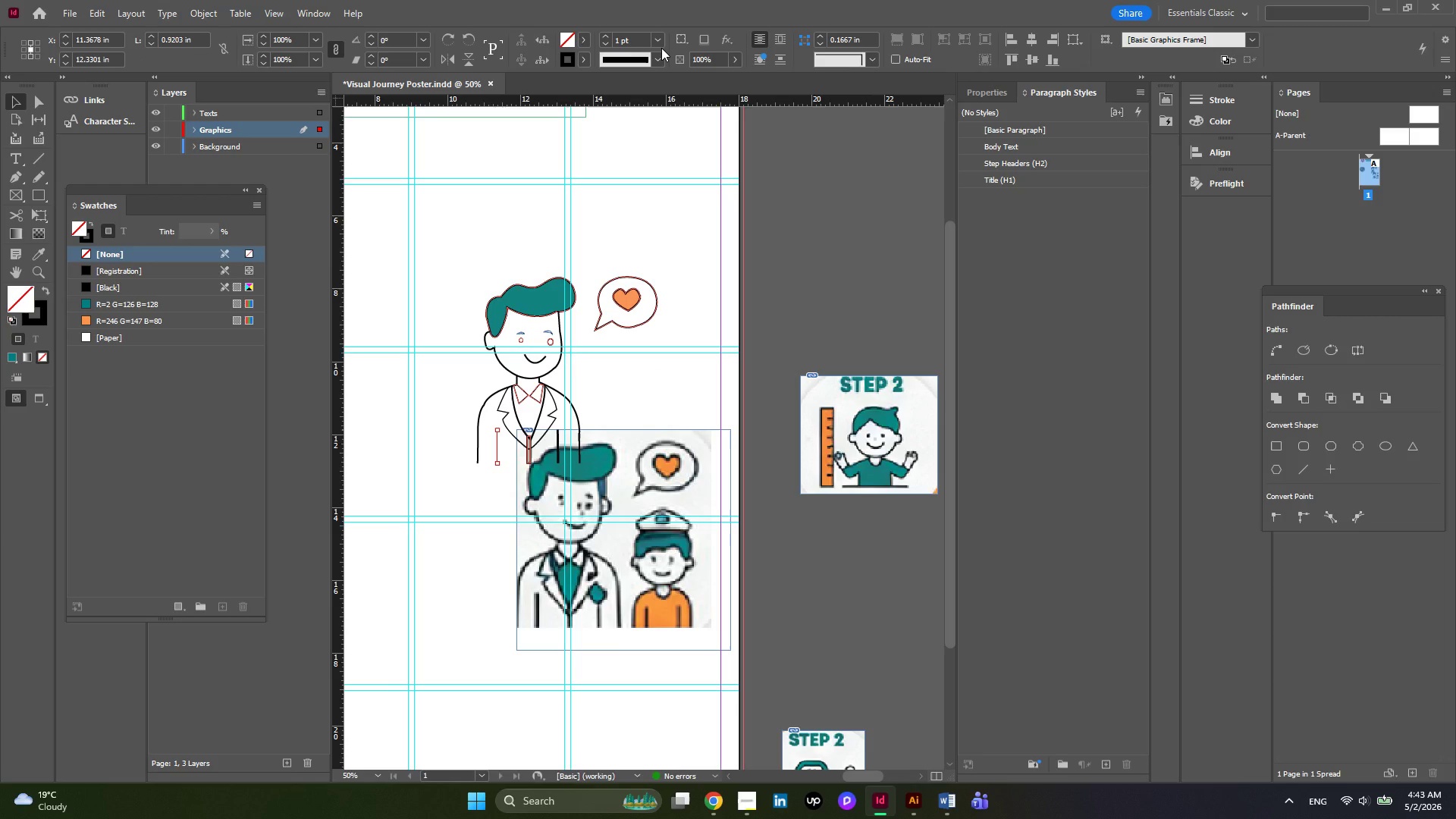 
key(Control+Z)
 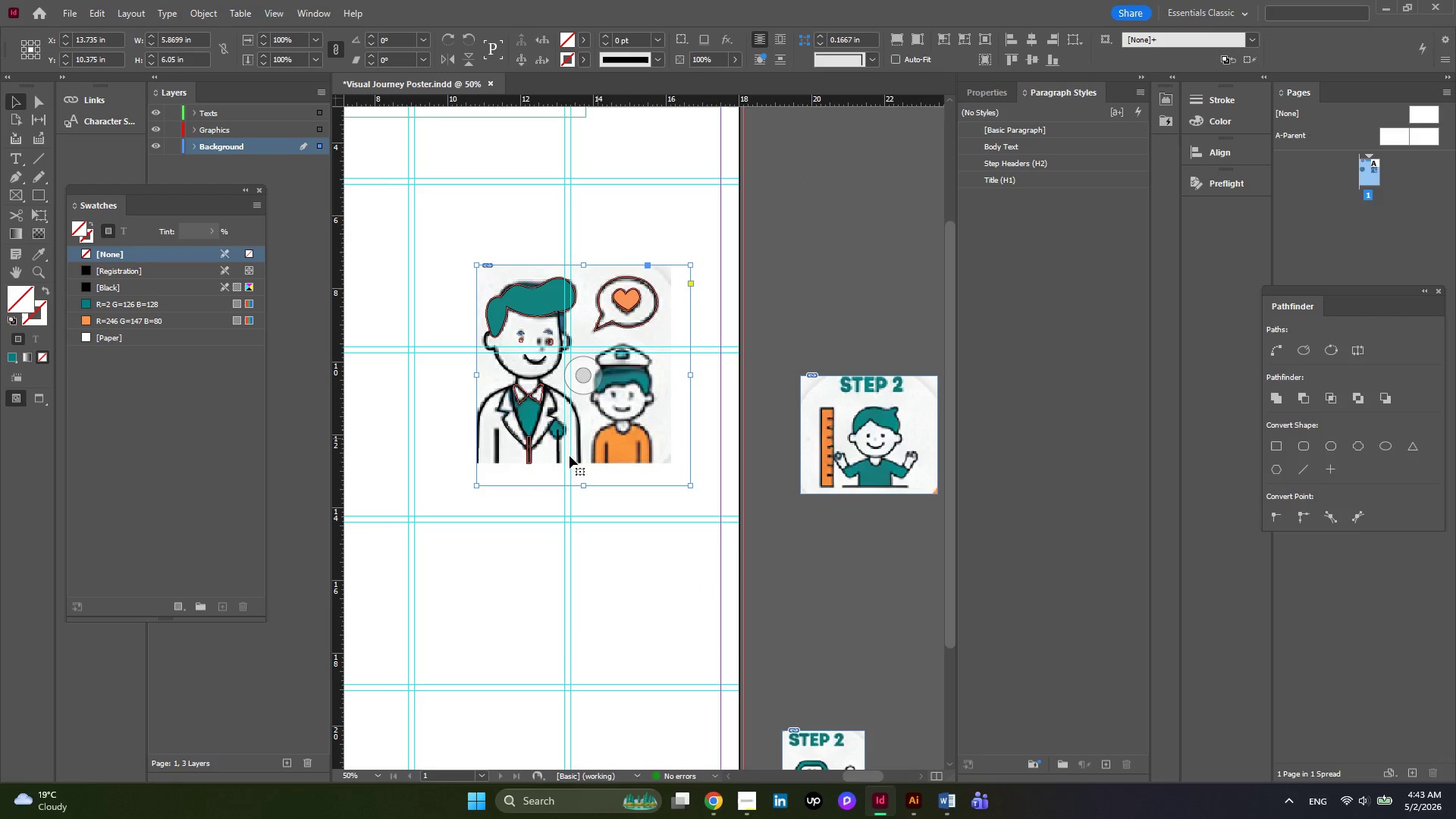 
left_click([504, 554])
 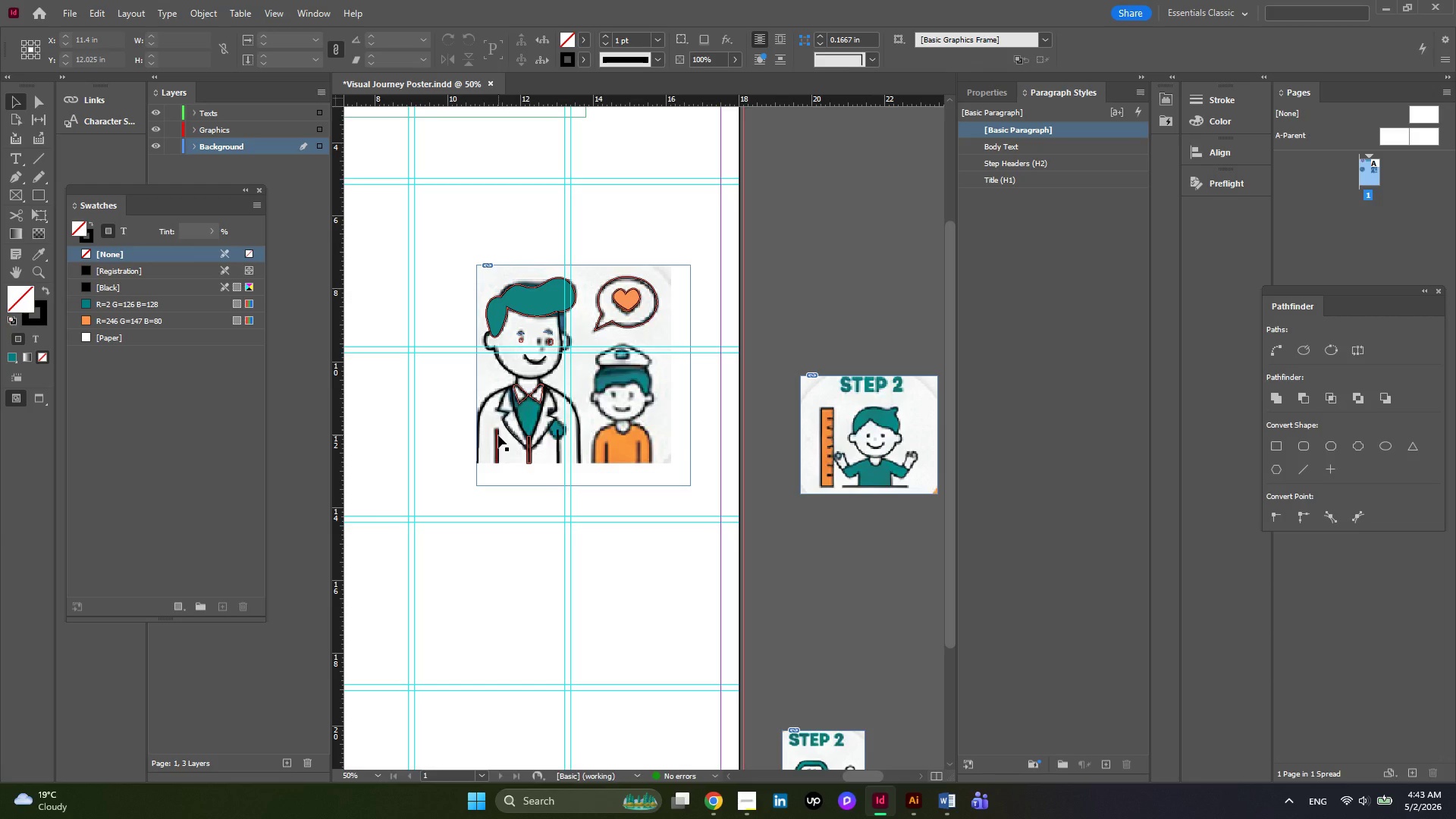 
left_click([498, 435])
 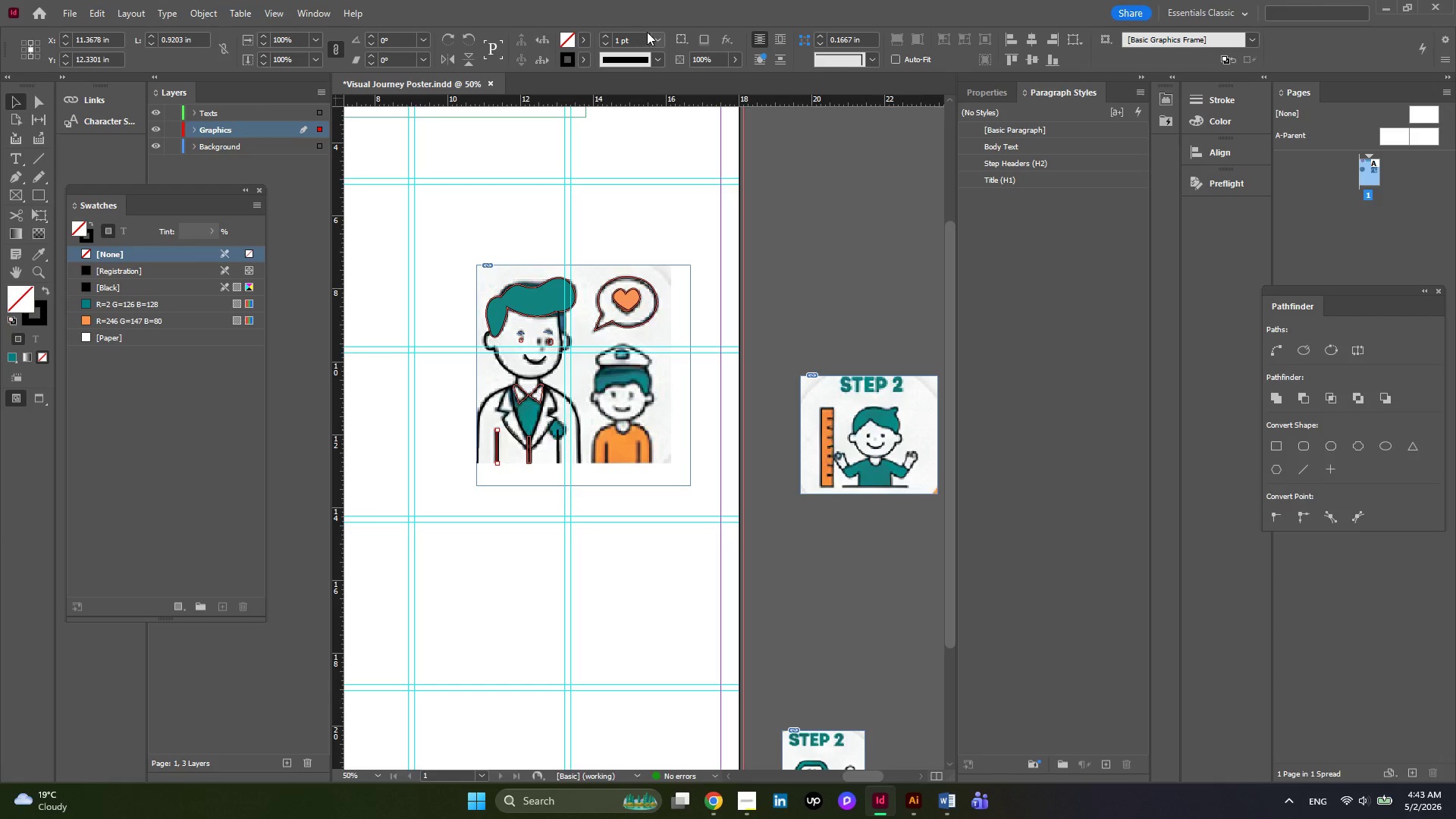 
left_click([654, 35])
 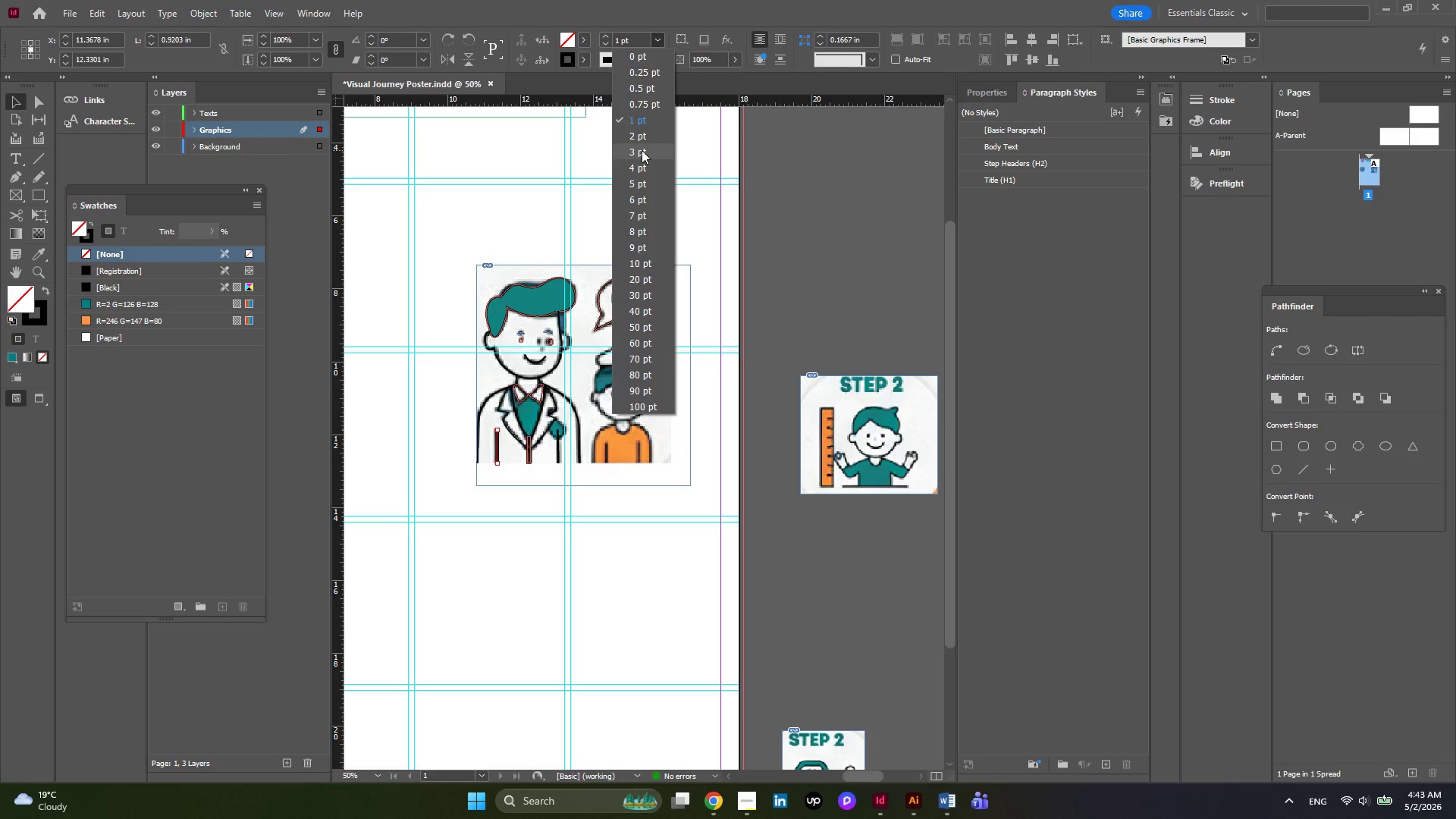 
left_click([642, 146])
 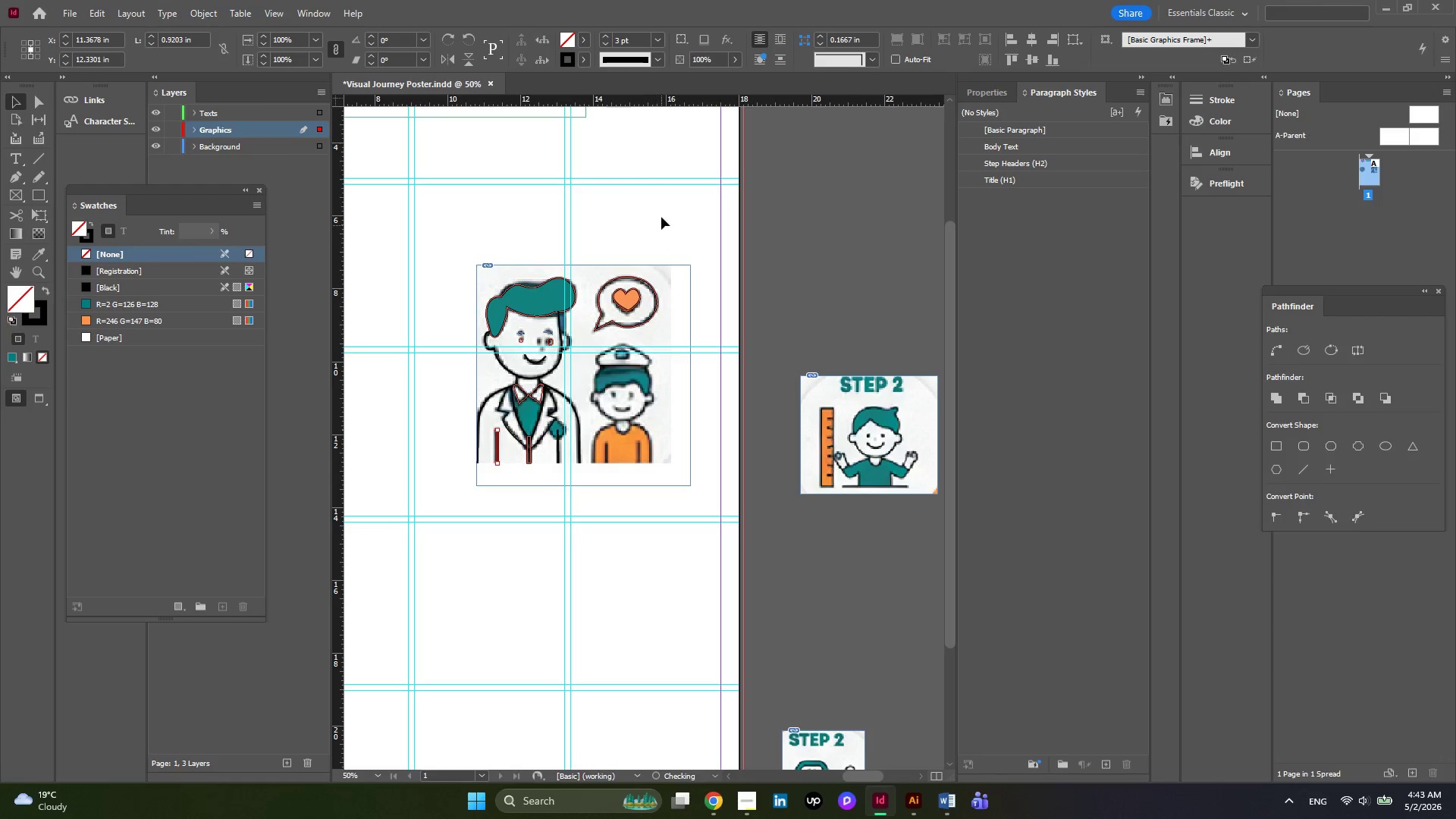 
left_click([661, 205])
 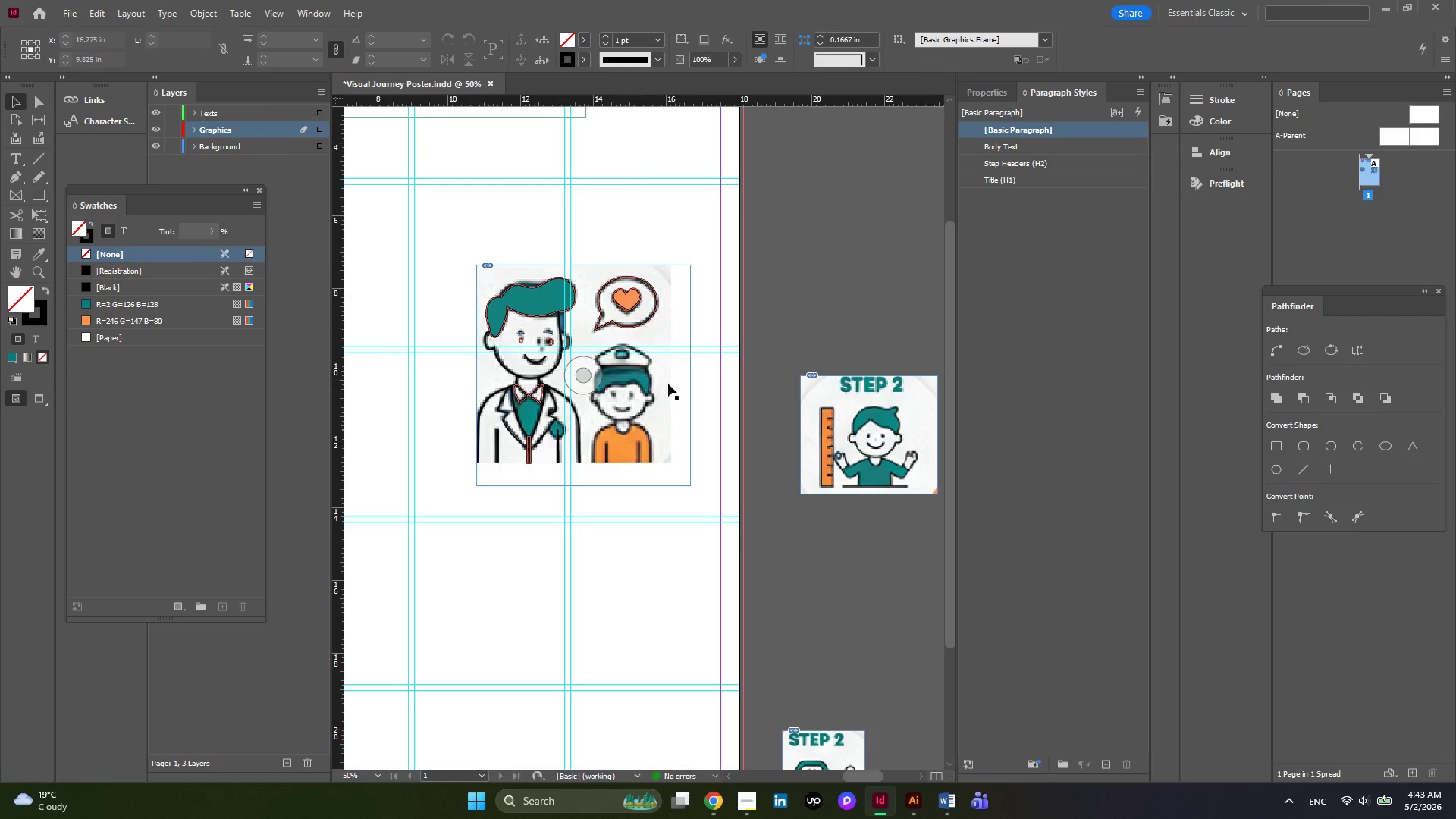 
hold_key(key=AltLeft, duration=0.5)
scroll: coordinate [654, 410], scroll_direction: up, amount: 1.0
 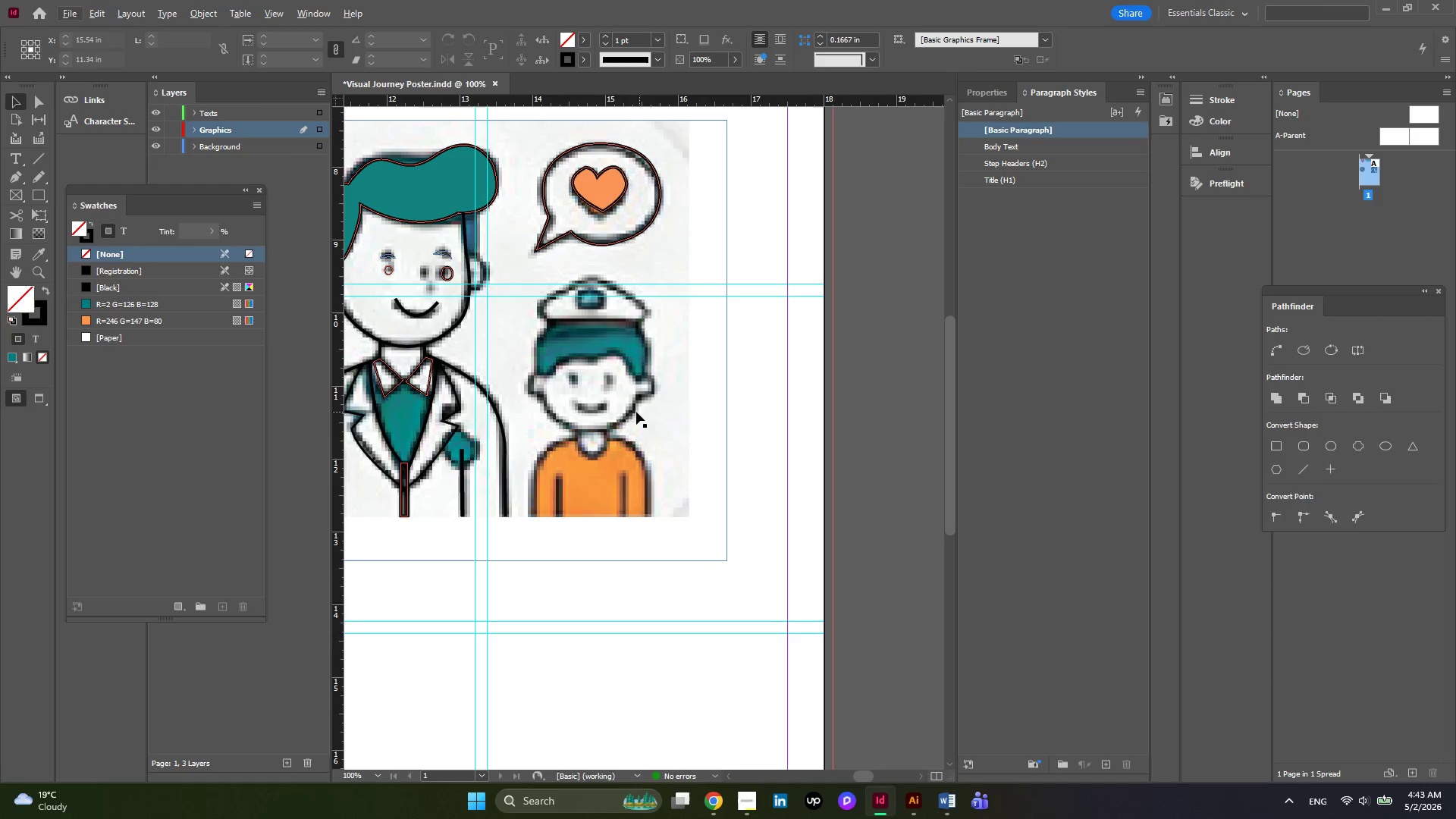 
hold_key(key=AltLeft, duration=0.34)
scroll: coordinate [634, 412], scroll_direction: up, amount: 1.0
 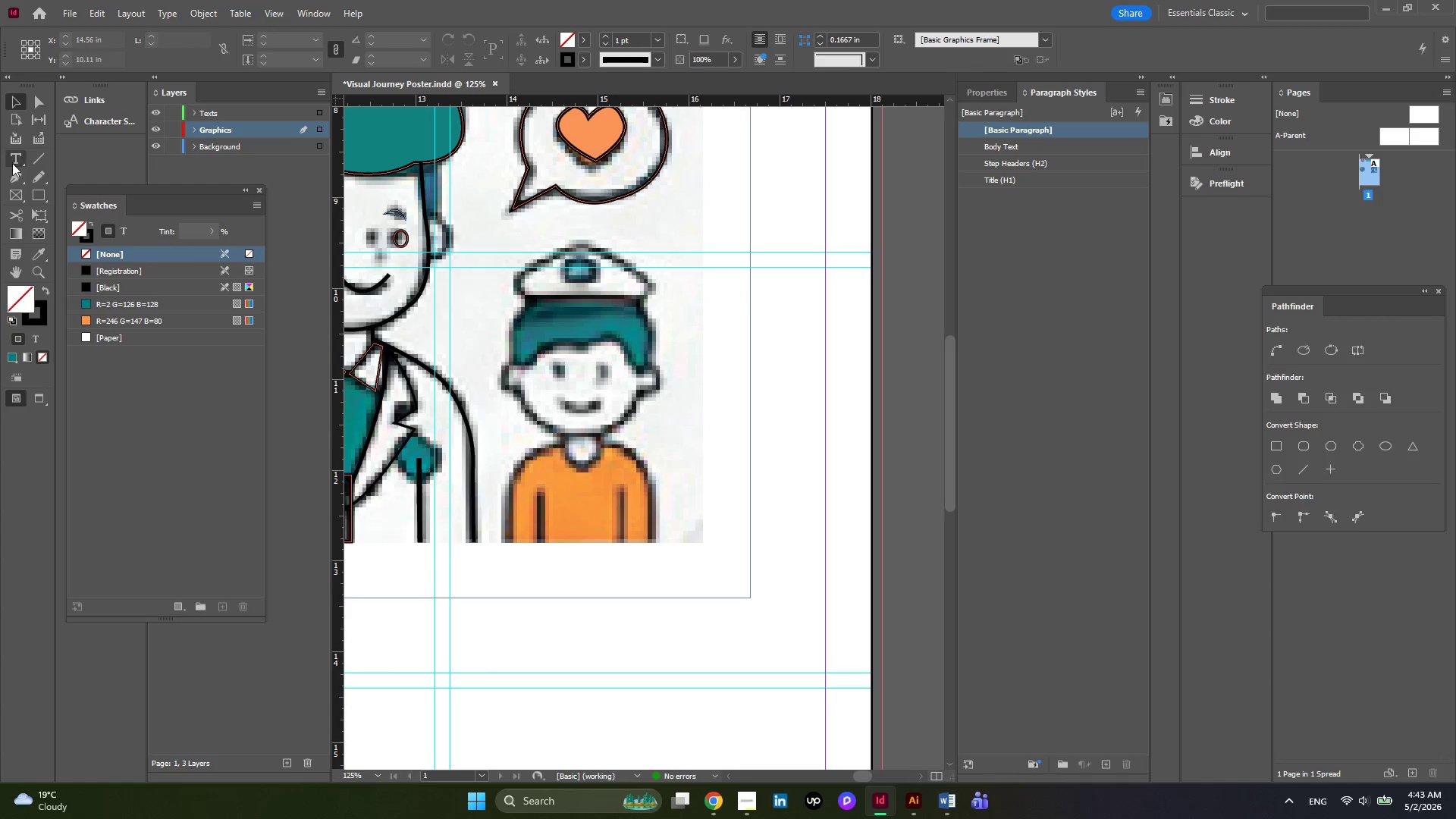 
left_click([5, 177])
 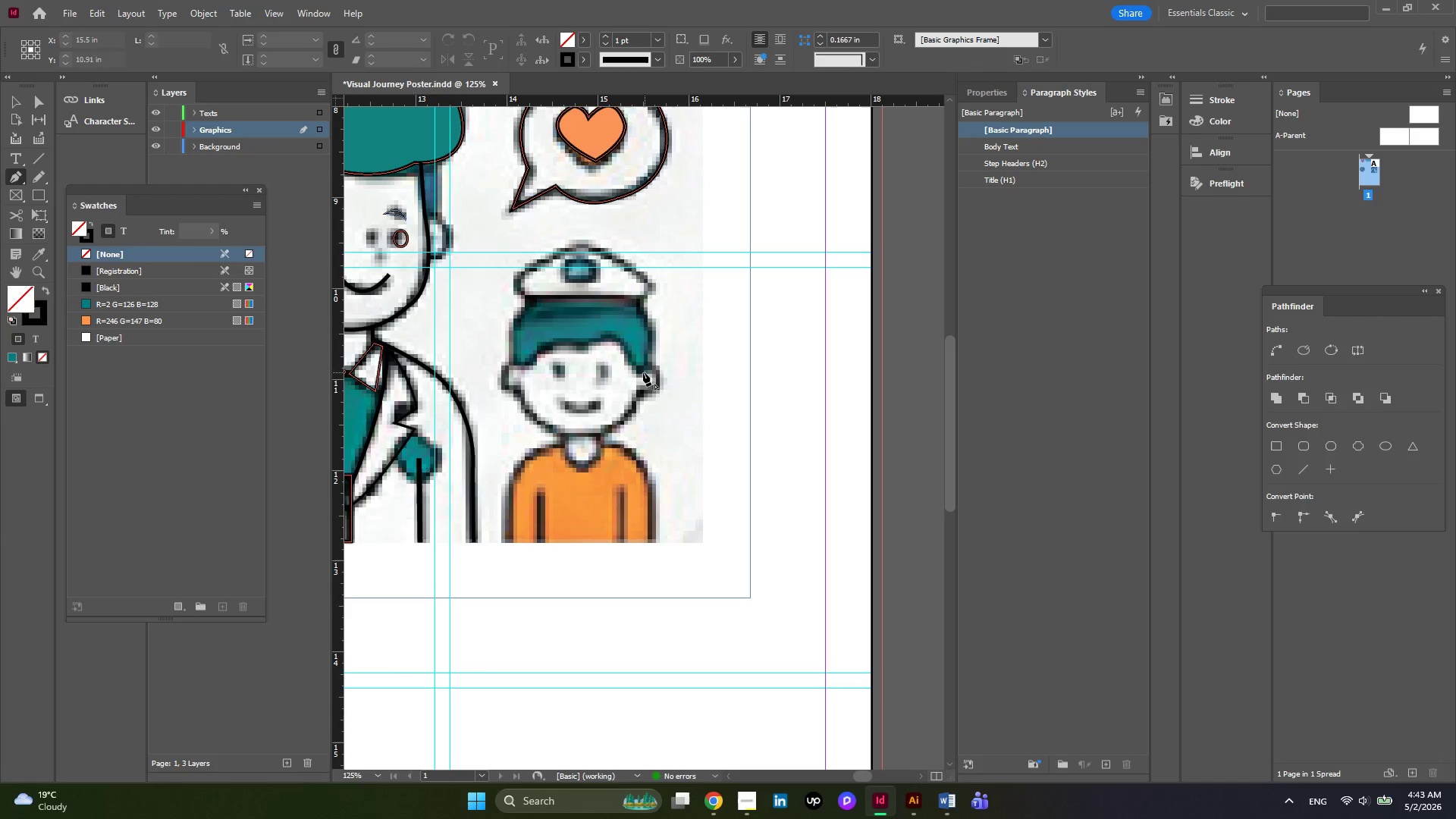 
key(Alt+AltLeft)
 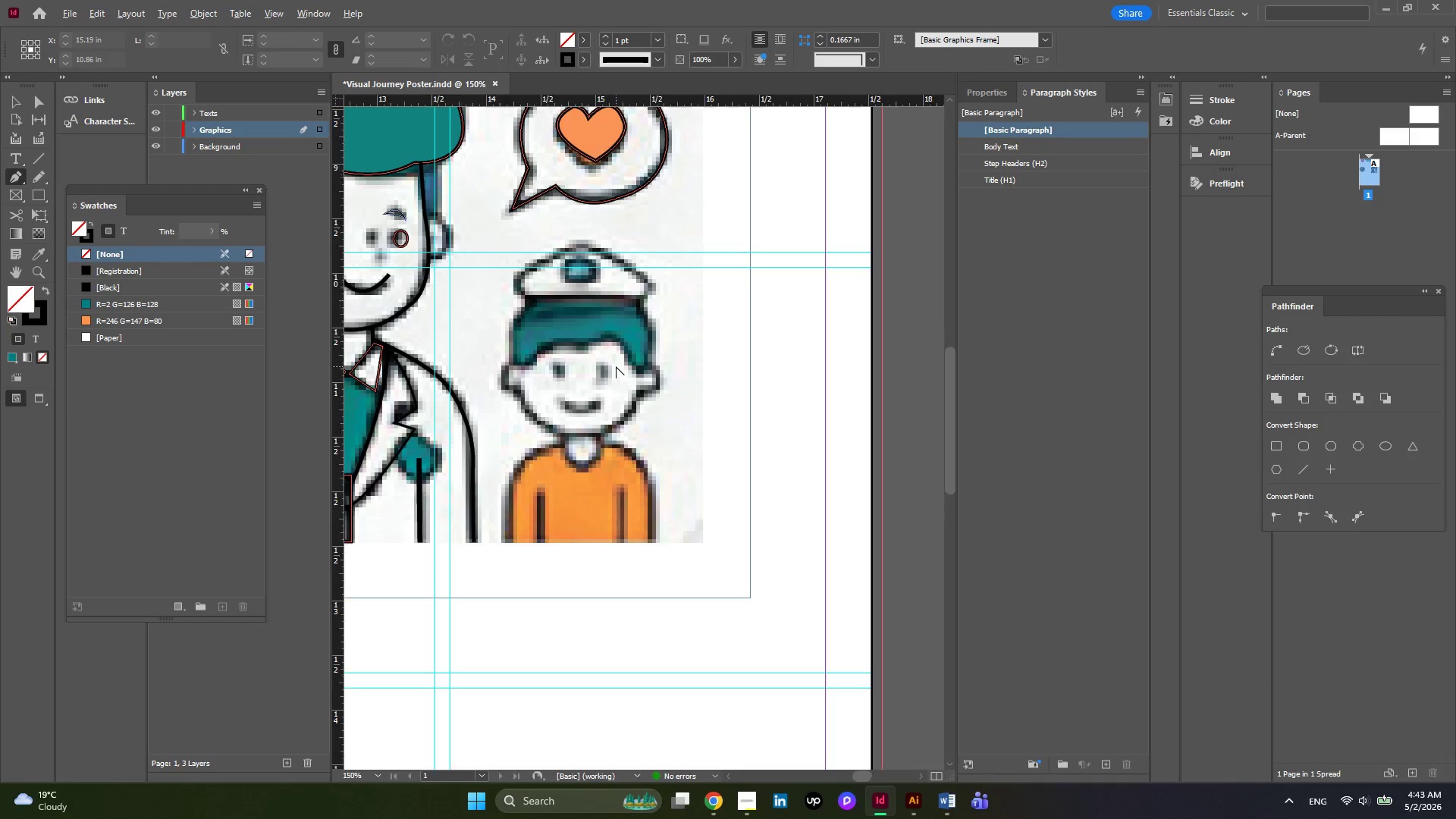 
scroll: coordinate [616, 366], scroll_direction: up, amount: 1.0
 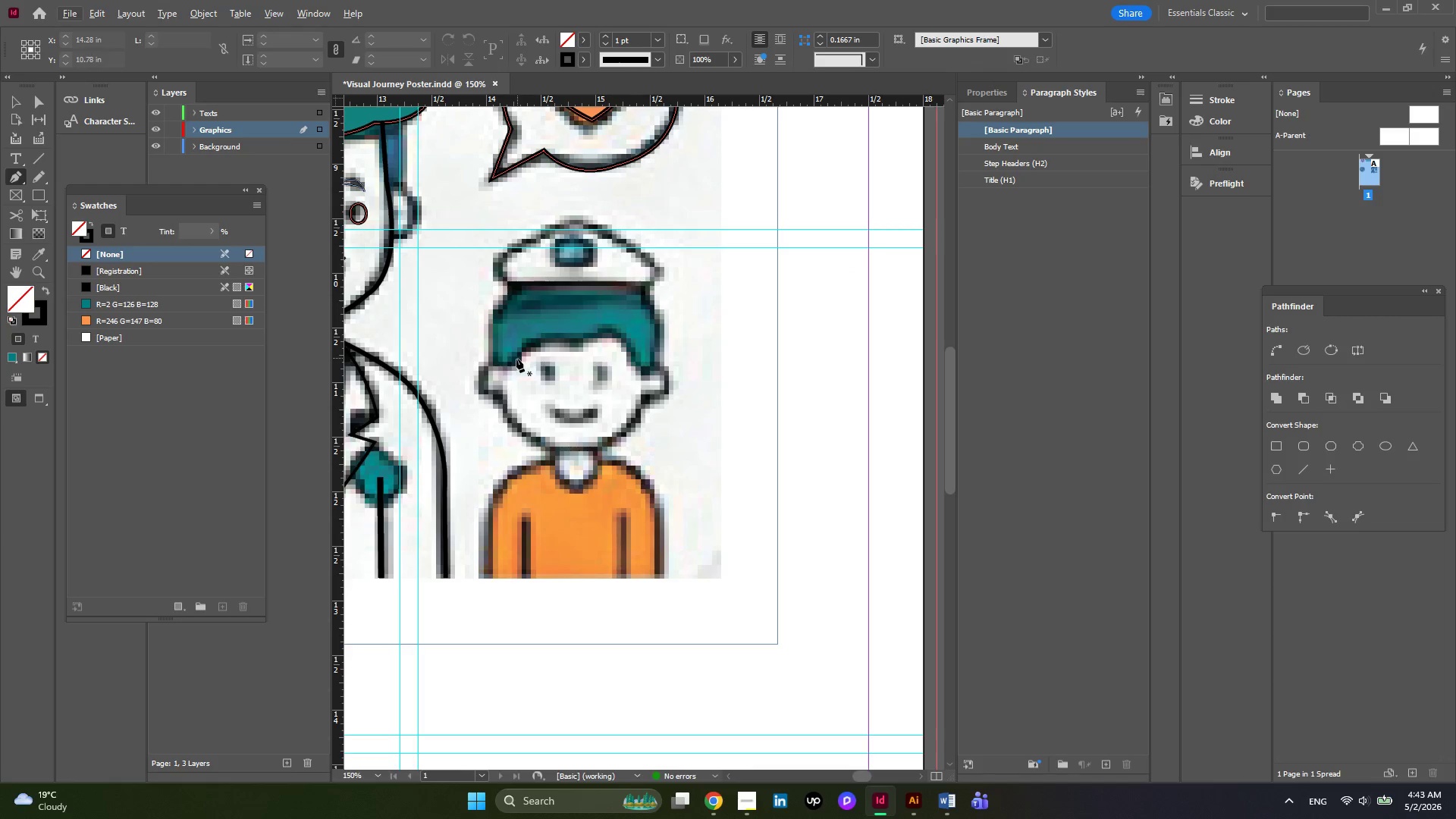 
left_click([516, 359])
 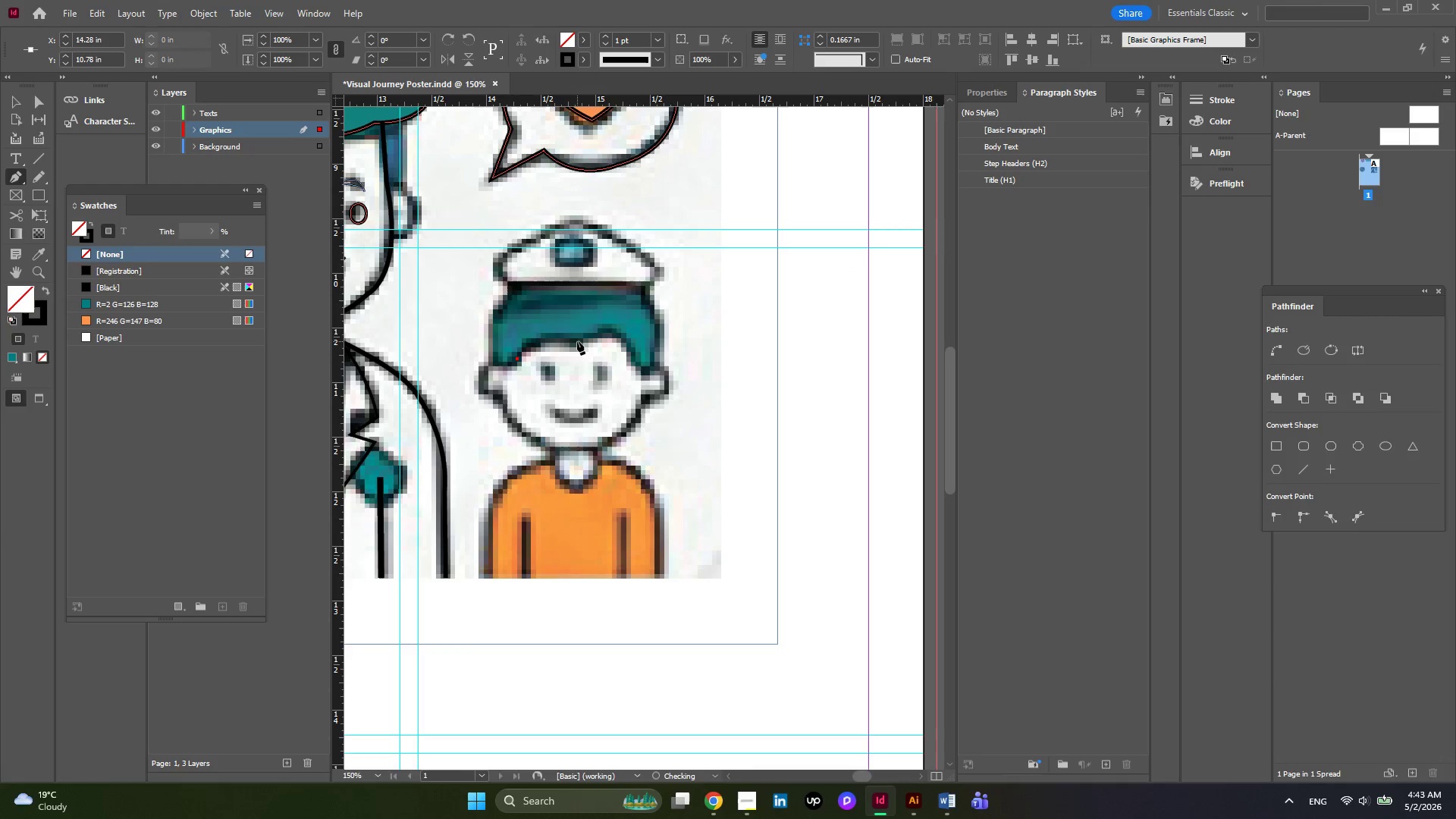 
left_click_drag(start_coordinate=[577, 341], to_coordinate=[613, 350])
 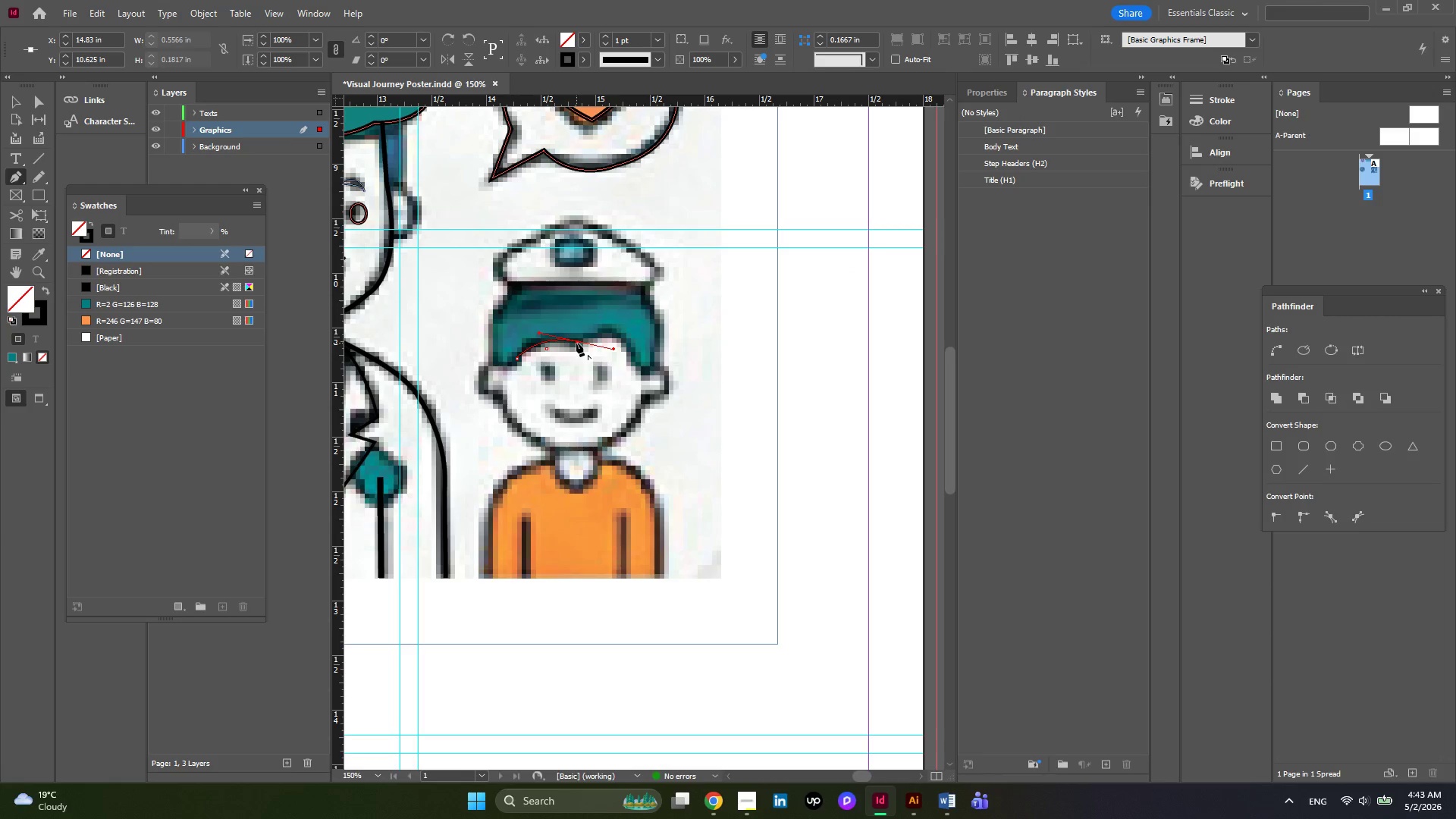 
left_click([576, 343])
 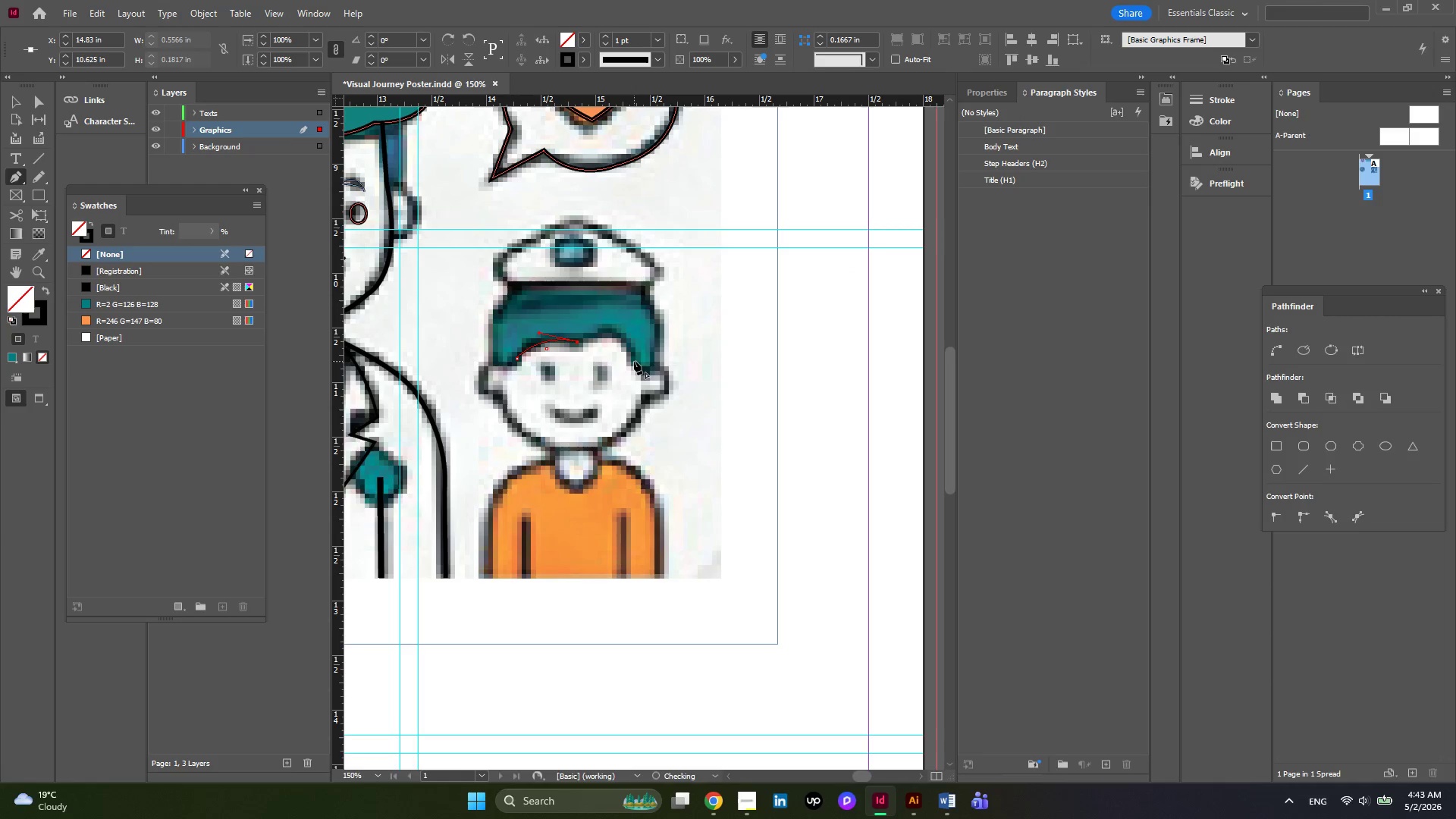 
left_click_drag(start_coordinate=[634, 361], to_coordinate=[648, 410])
 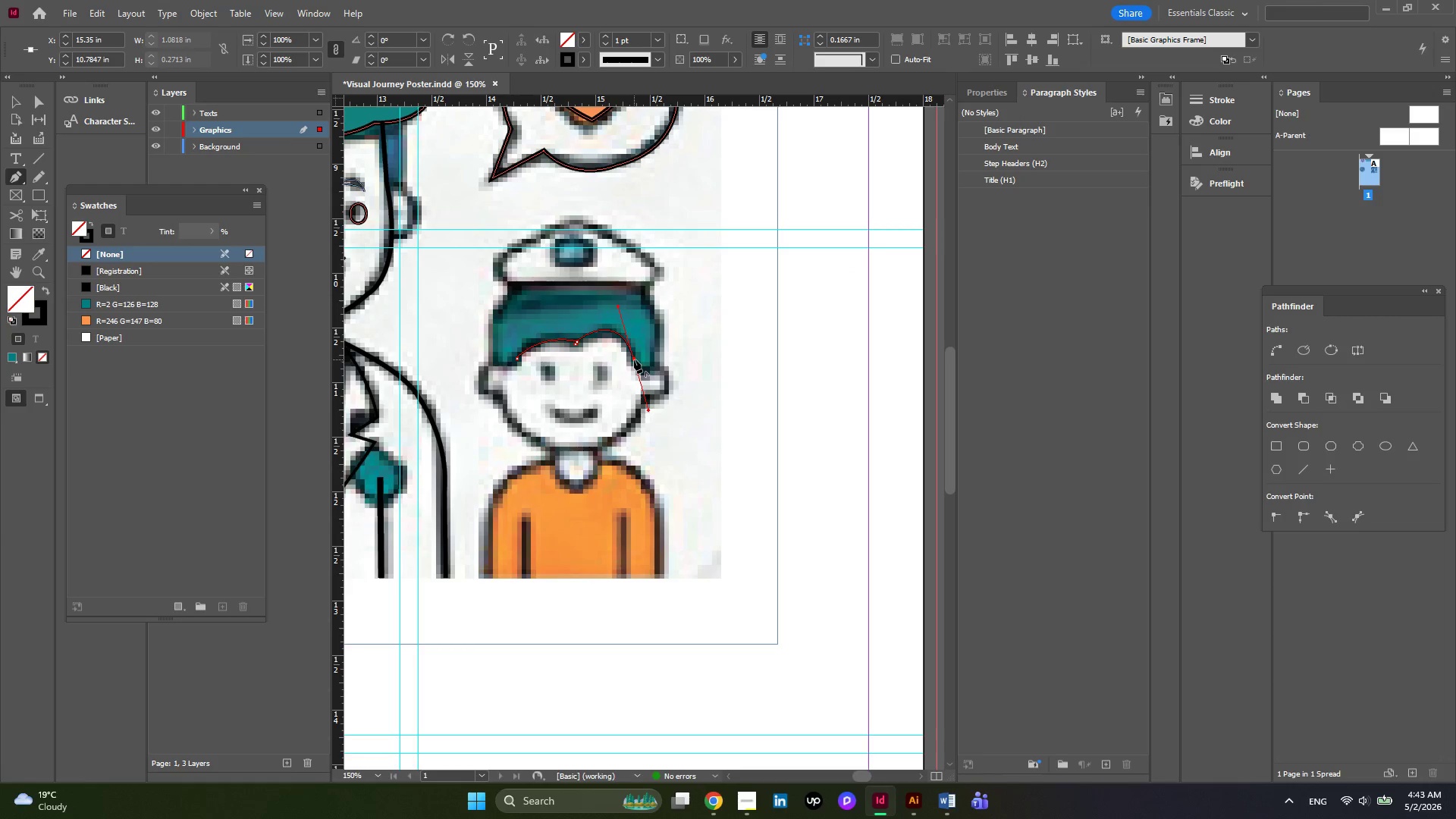 
left_click([634, 359])
 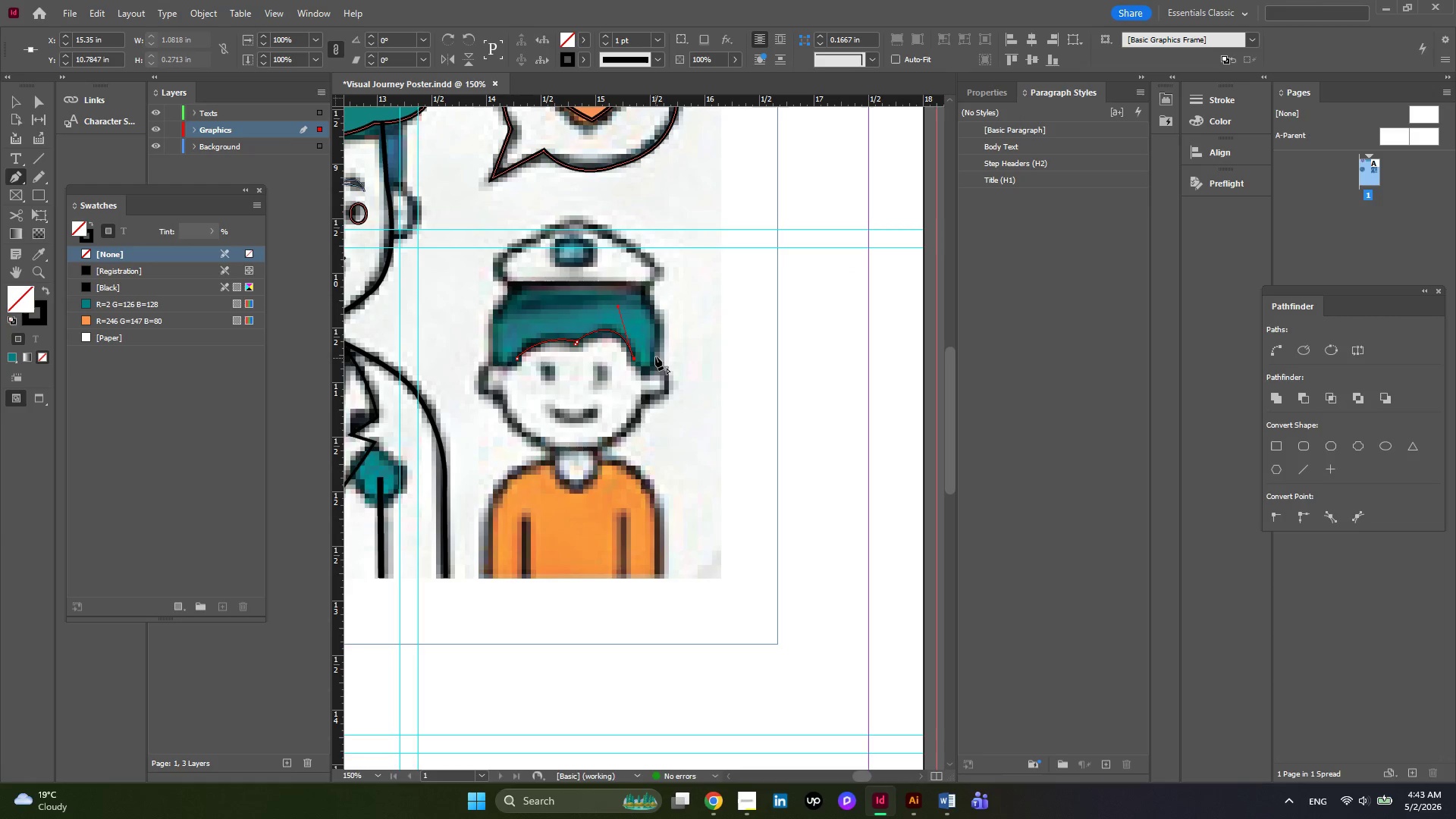 
left_click_drag(start_coordinate=[655, 356], to_coordinate=[669, 322])
 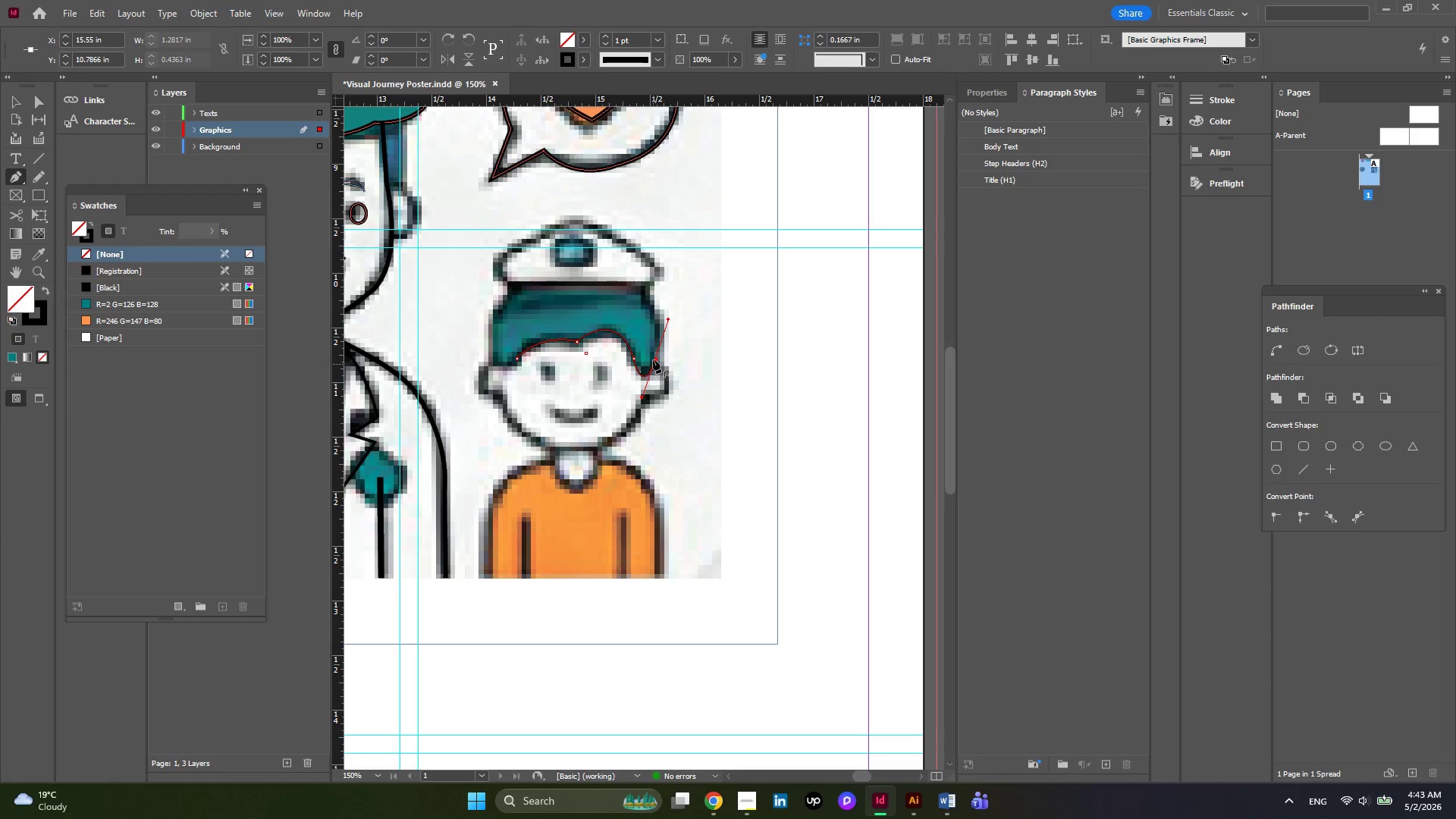 
left_click([653, 359])
 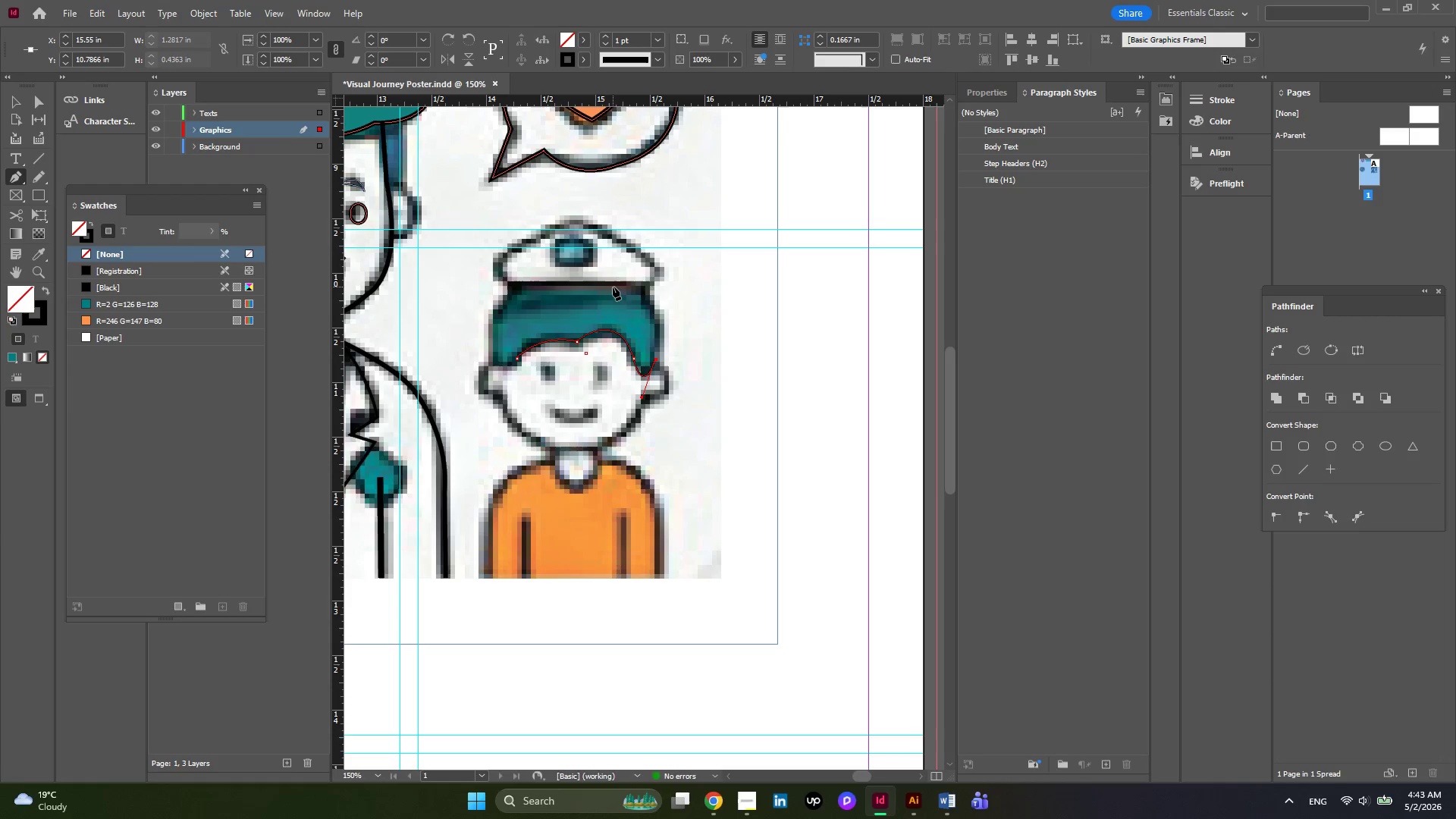 
left_click_drag(start_coordinate=[613, 287], to_coordinate=[547, 278])
 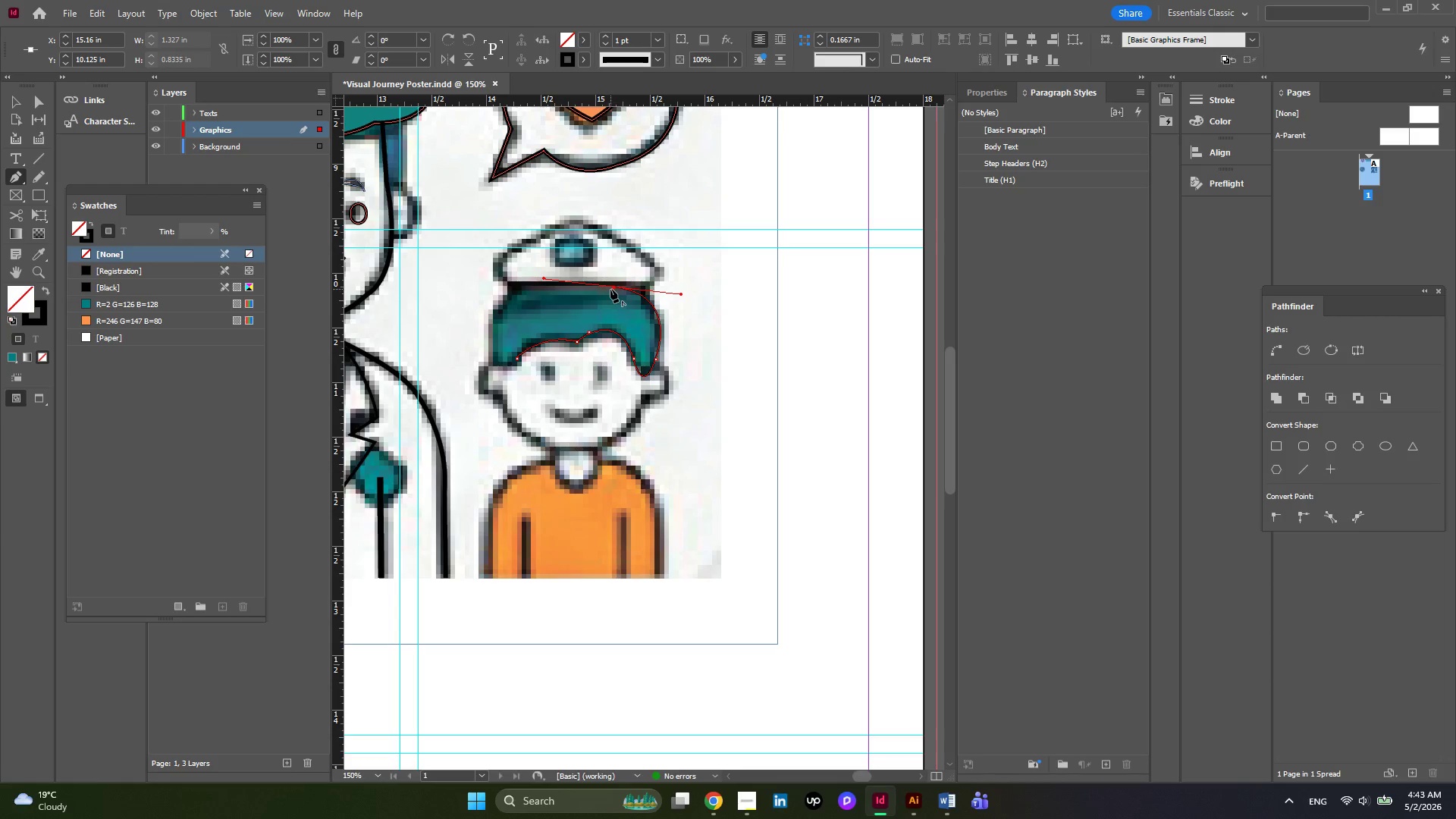 
left_click([610, 289])
 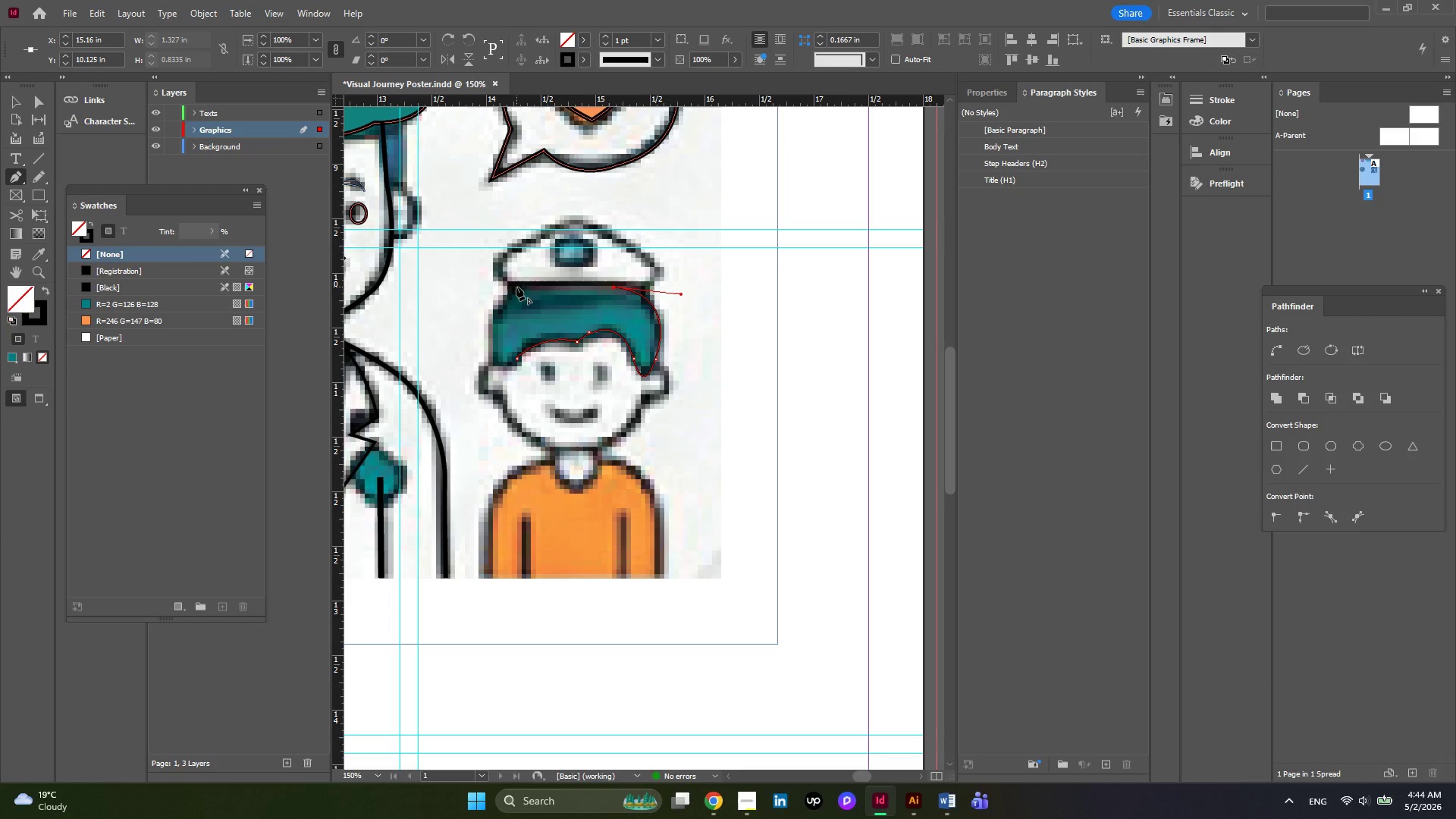 
left_click([516, 287])
 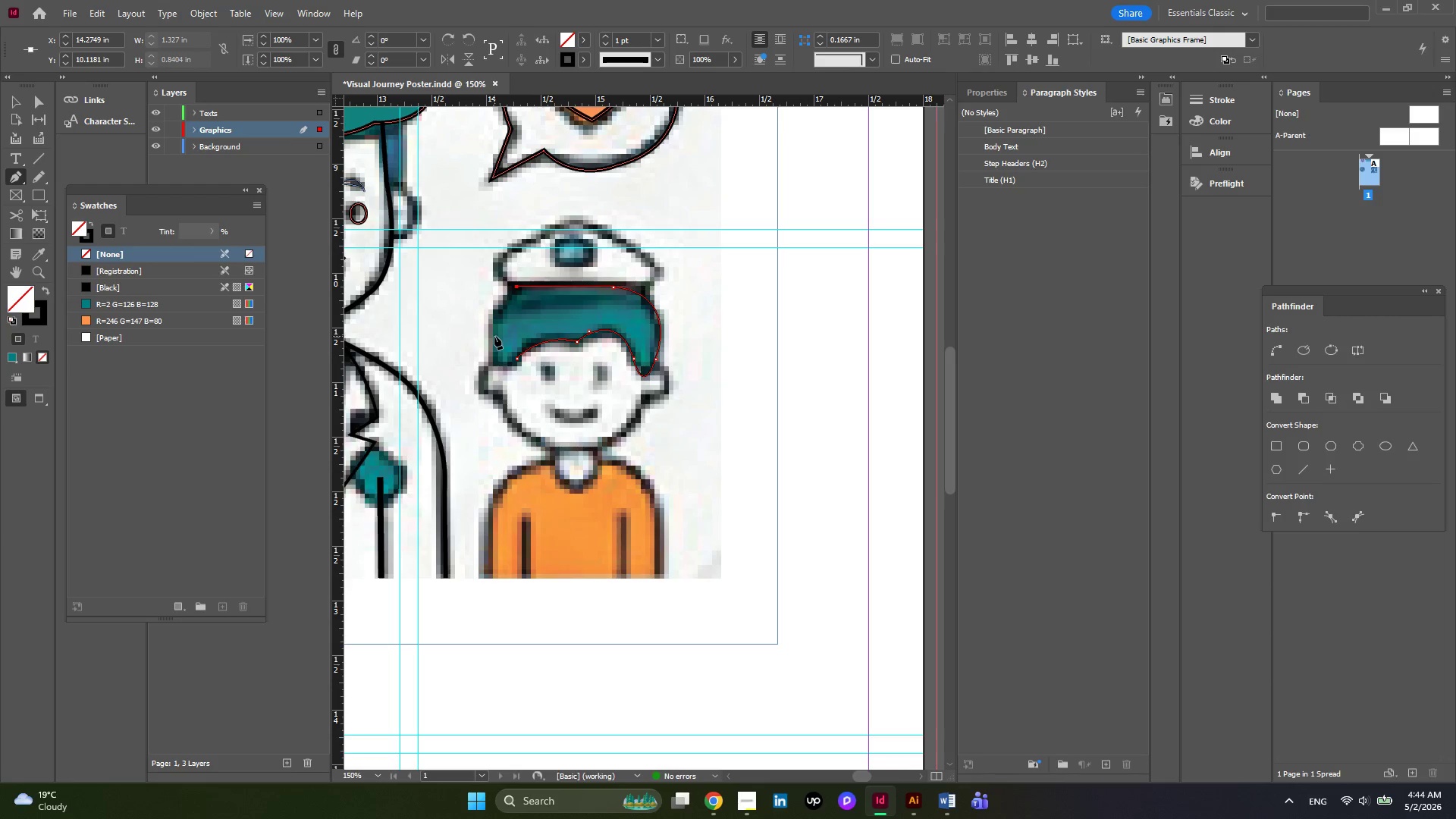 
left_click_drag(start_coordinate=[494, 336], to_coordinate=[504, 362])
 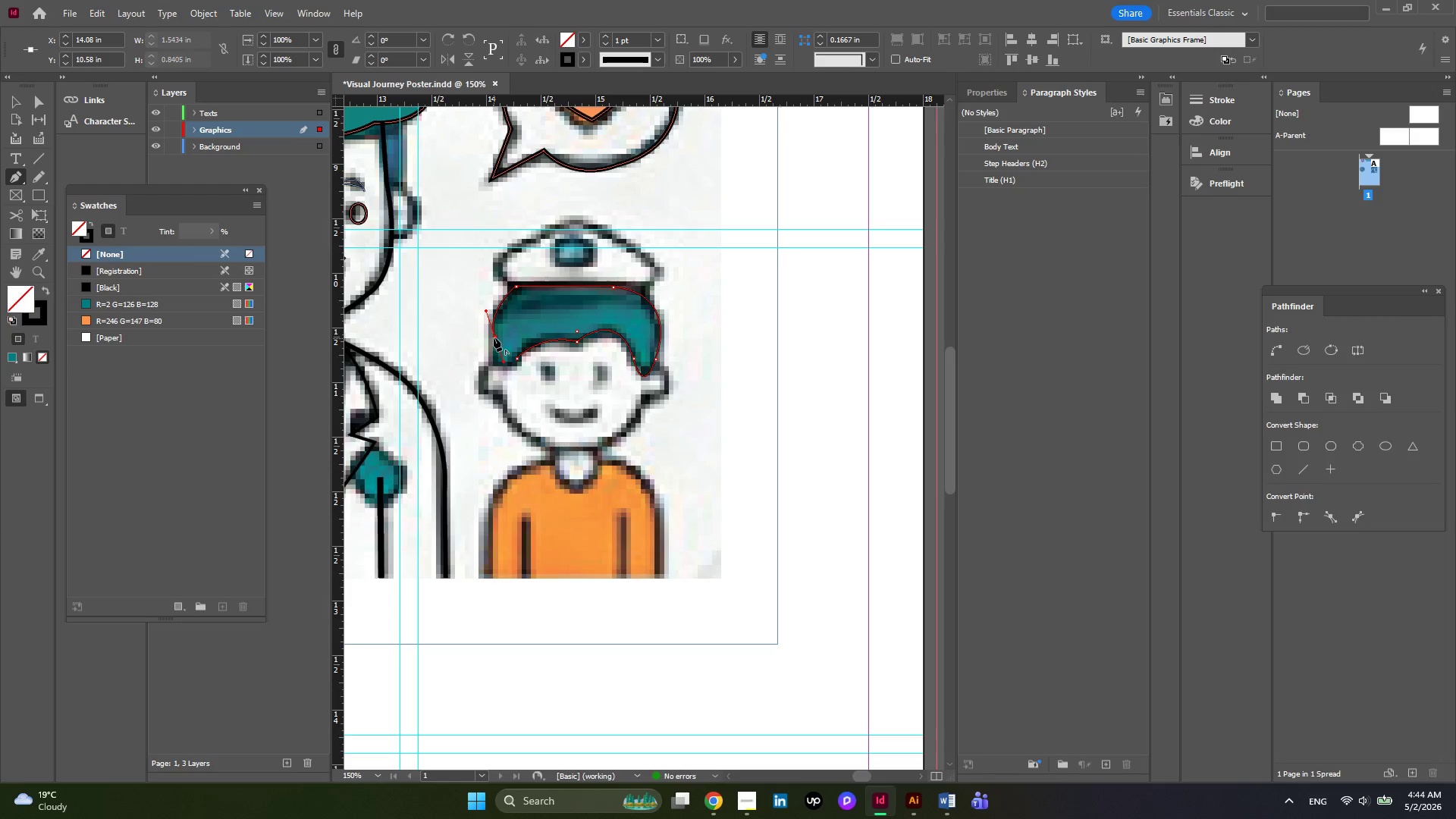 
left_click([496, 337])
 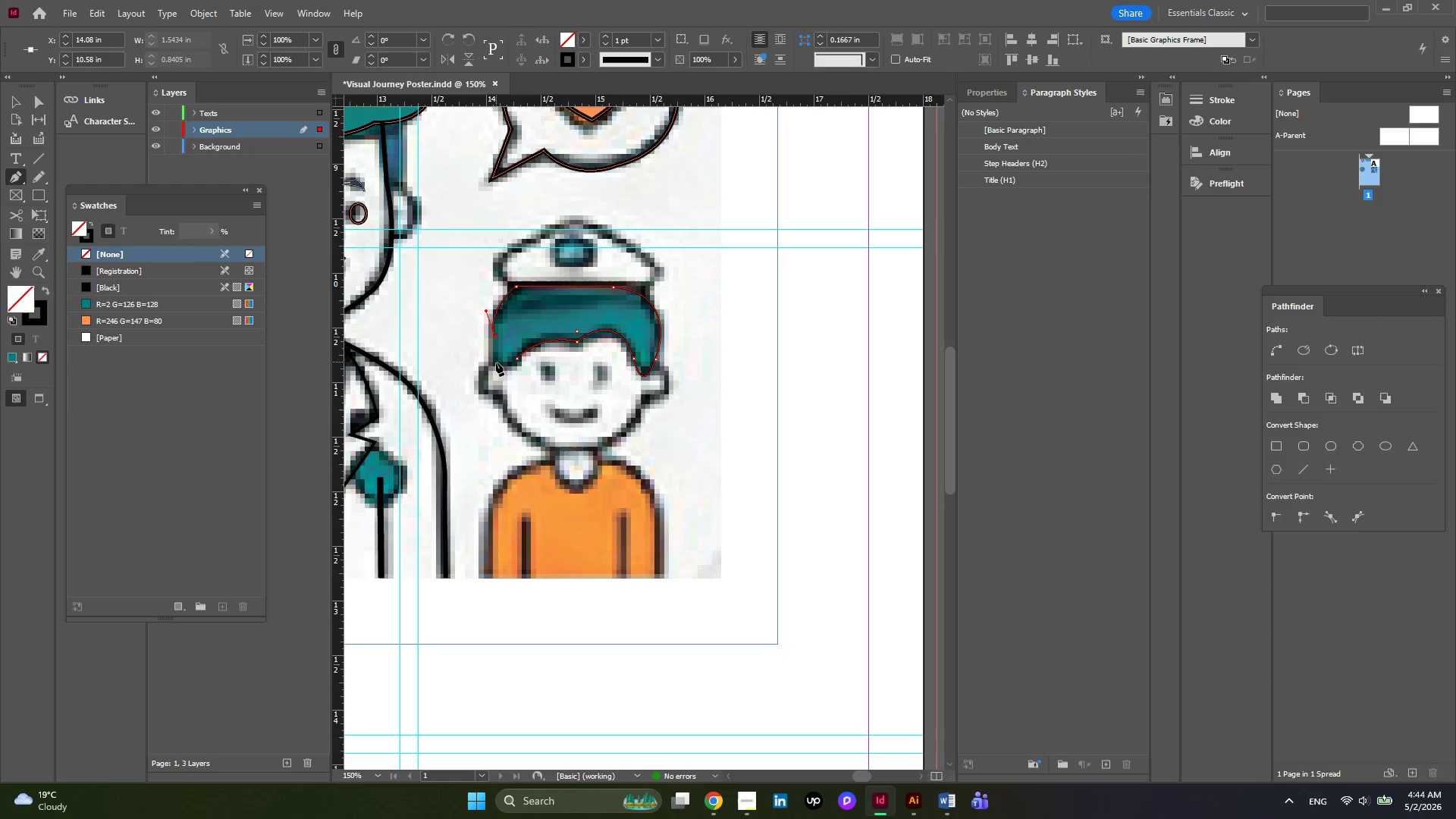 
left_click([496, 362])
 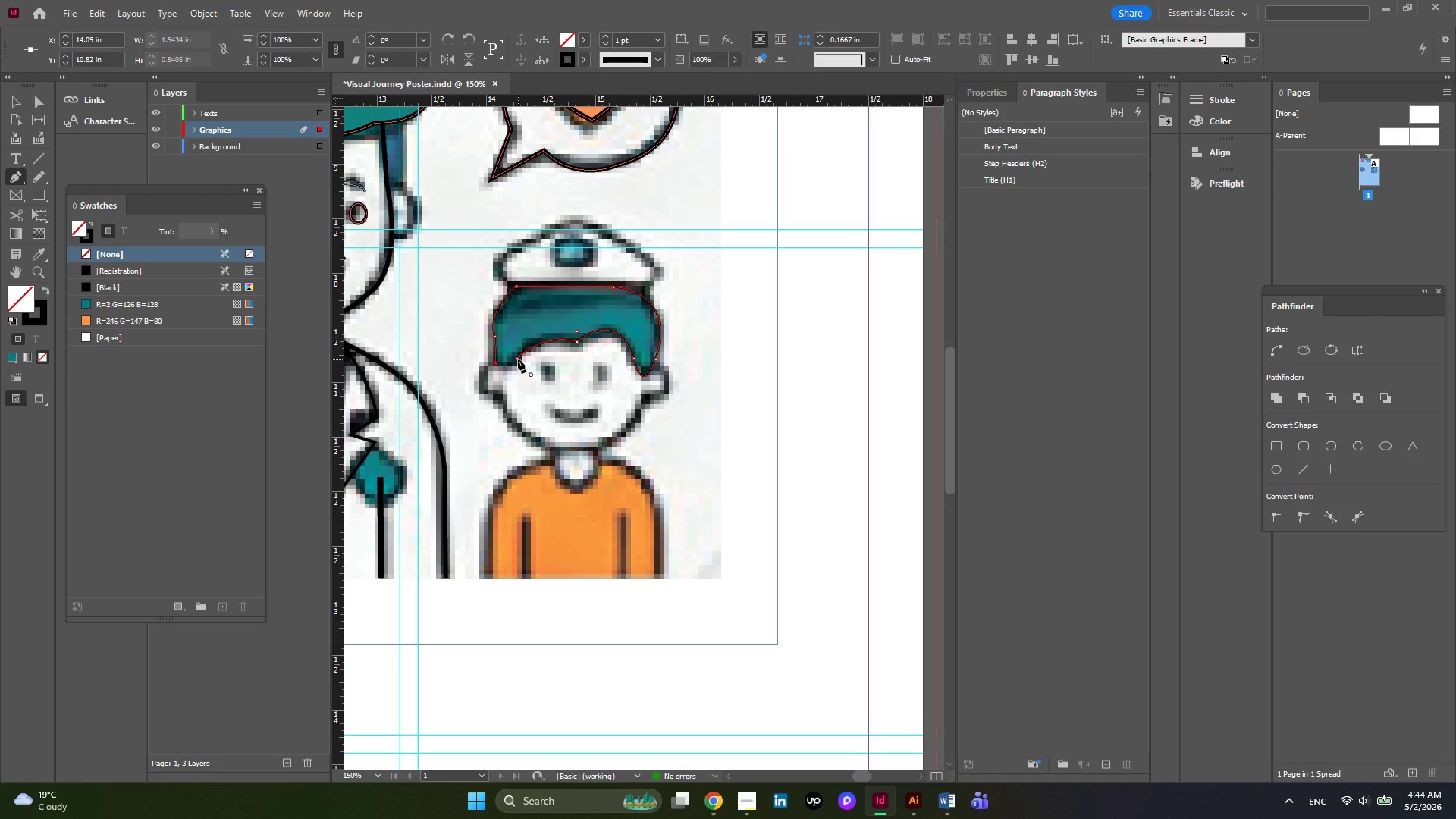 
left_click_drag(start_coordinate=[518, 359], to_coordinate=[516, 374])
 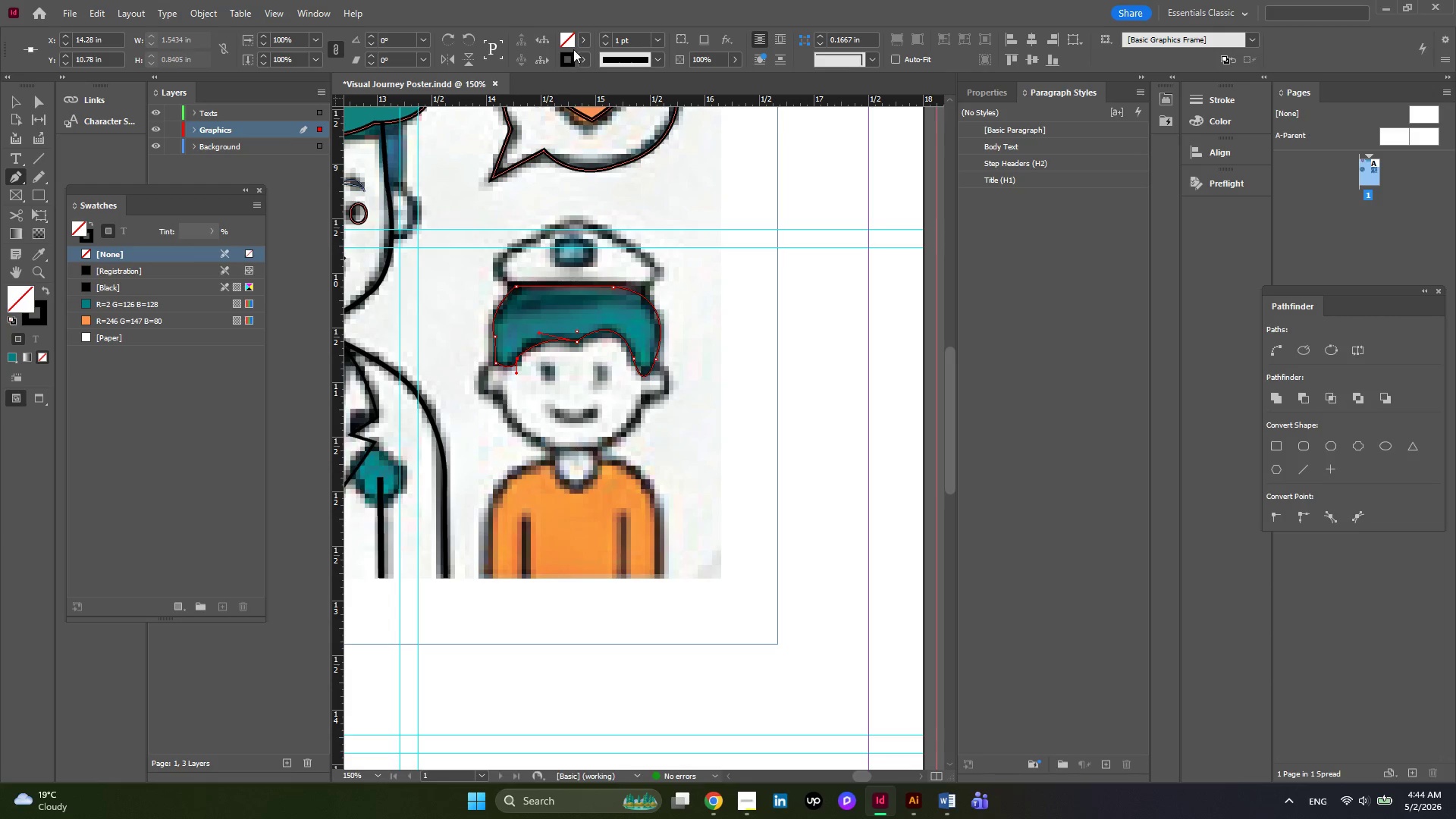 
left_click([578, 46])
 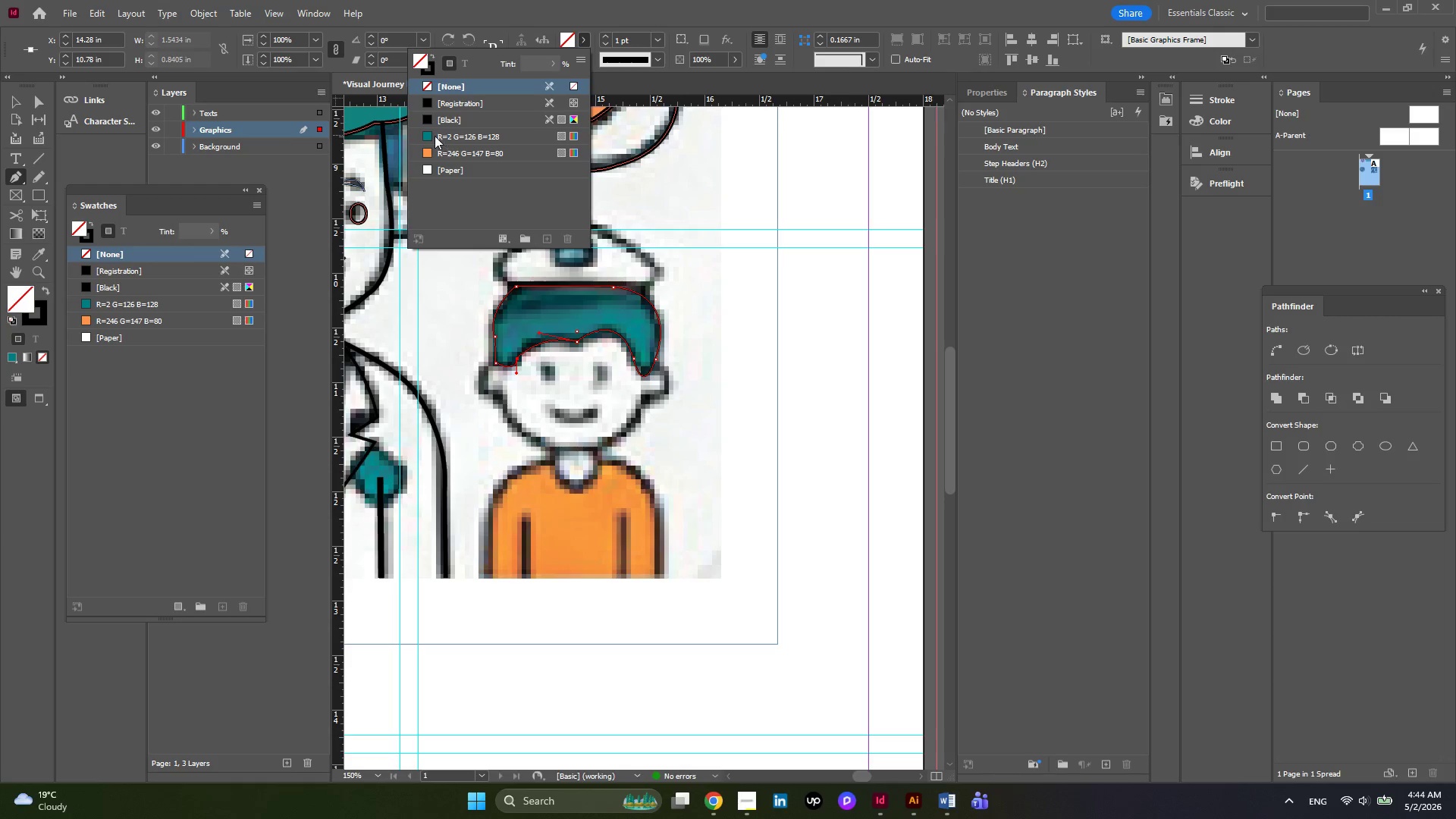 
left_click([424, 135])
 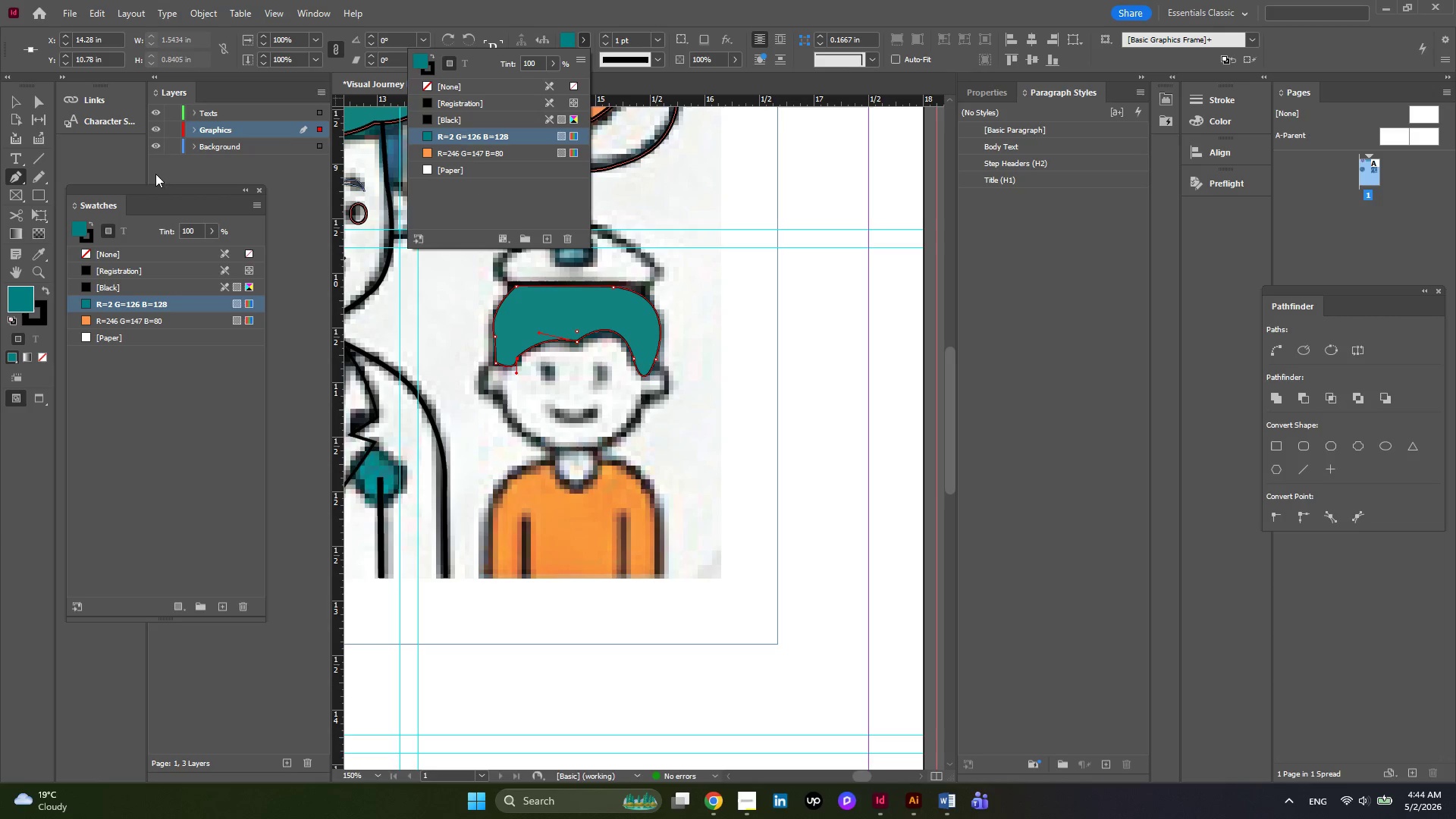 
left_click([20, 179])
 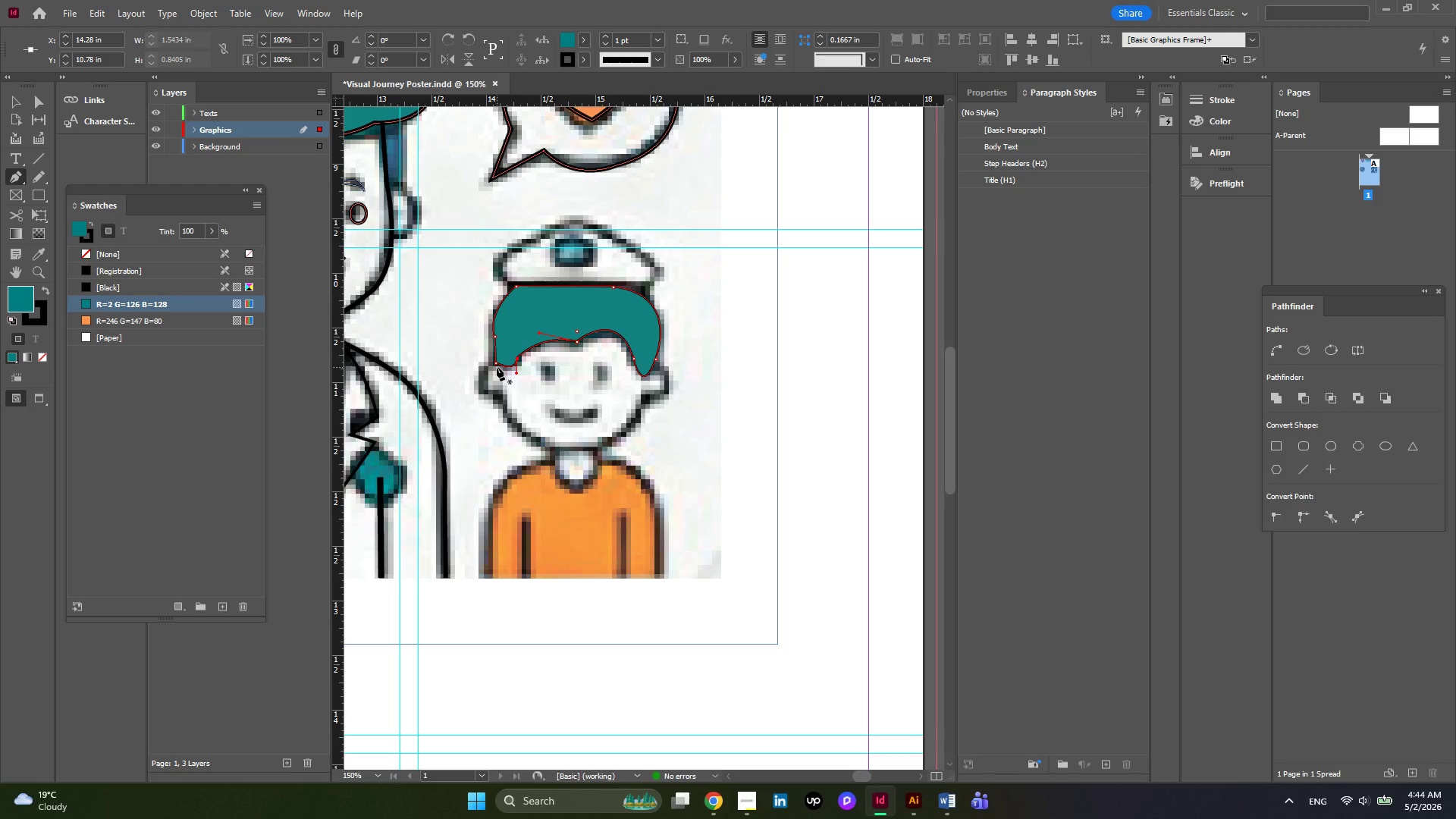 
left_click([497, 367])
 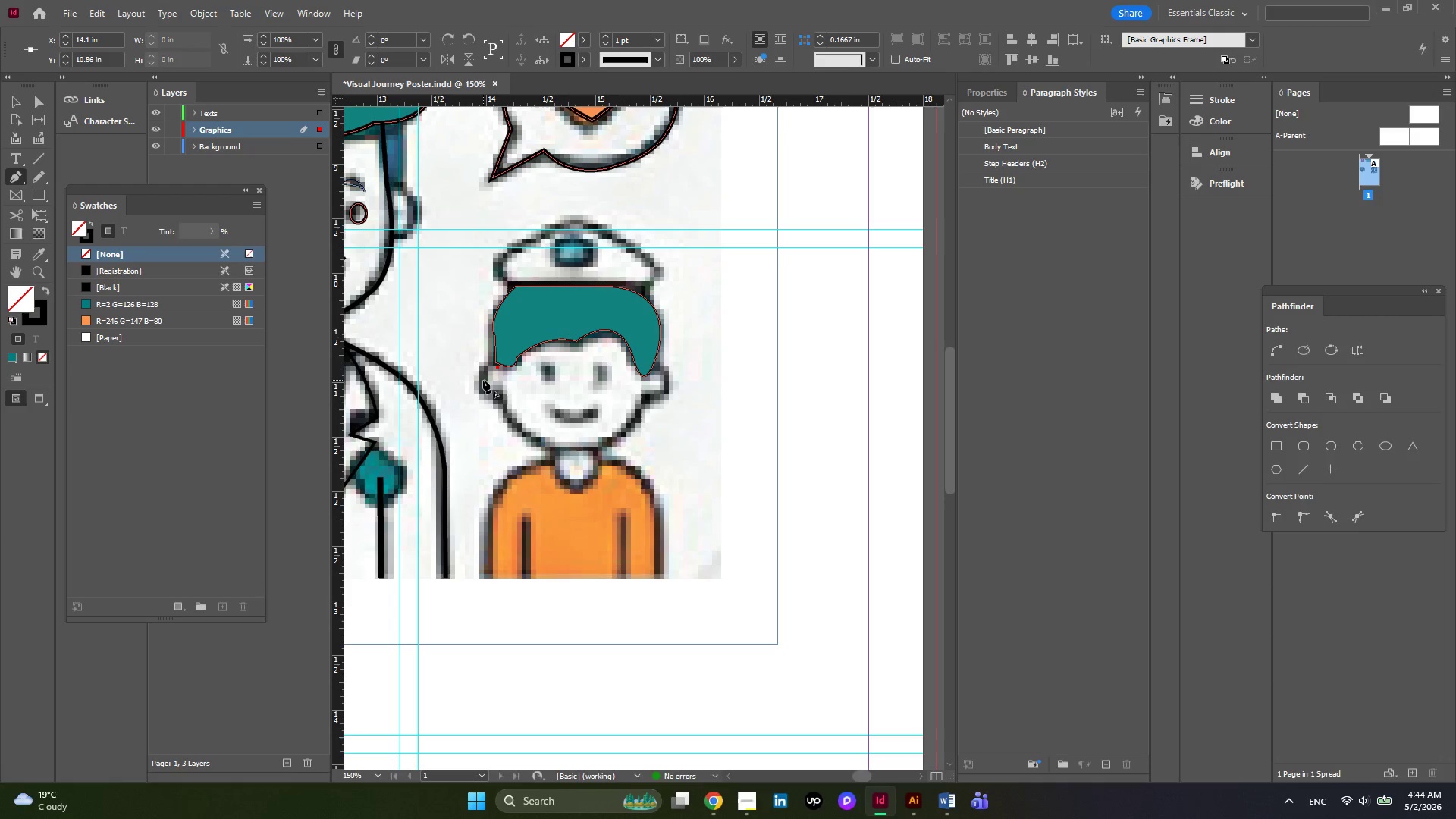 
left_click_drag(start_coordinate=[483, 380], to_coordinate=[483, 397])
 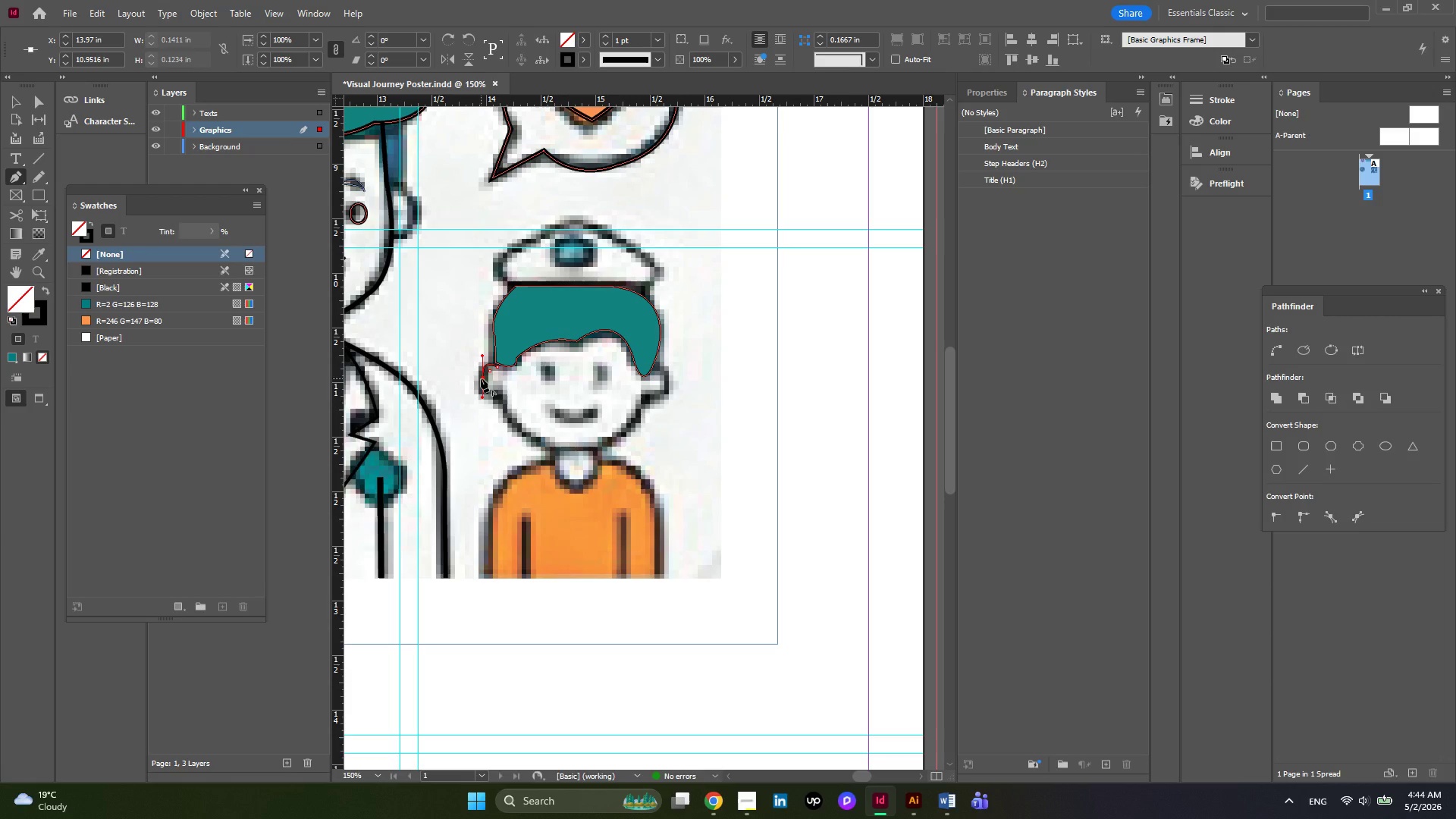 
left_click([482, 378])
 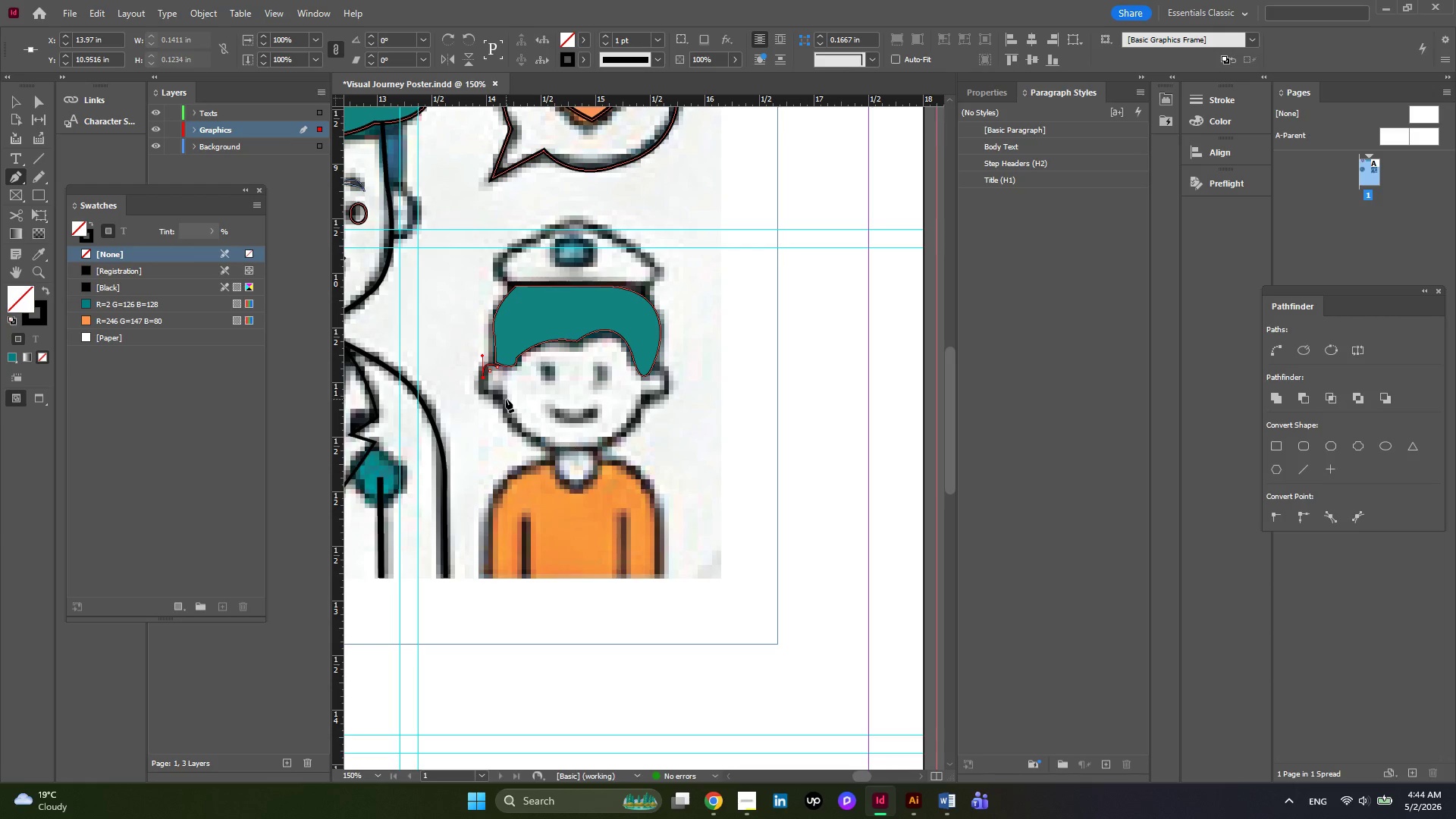 
left_click_drag(start_coordinate=[506, 398], to_coordinate=[535, 396])
 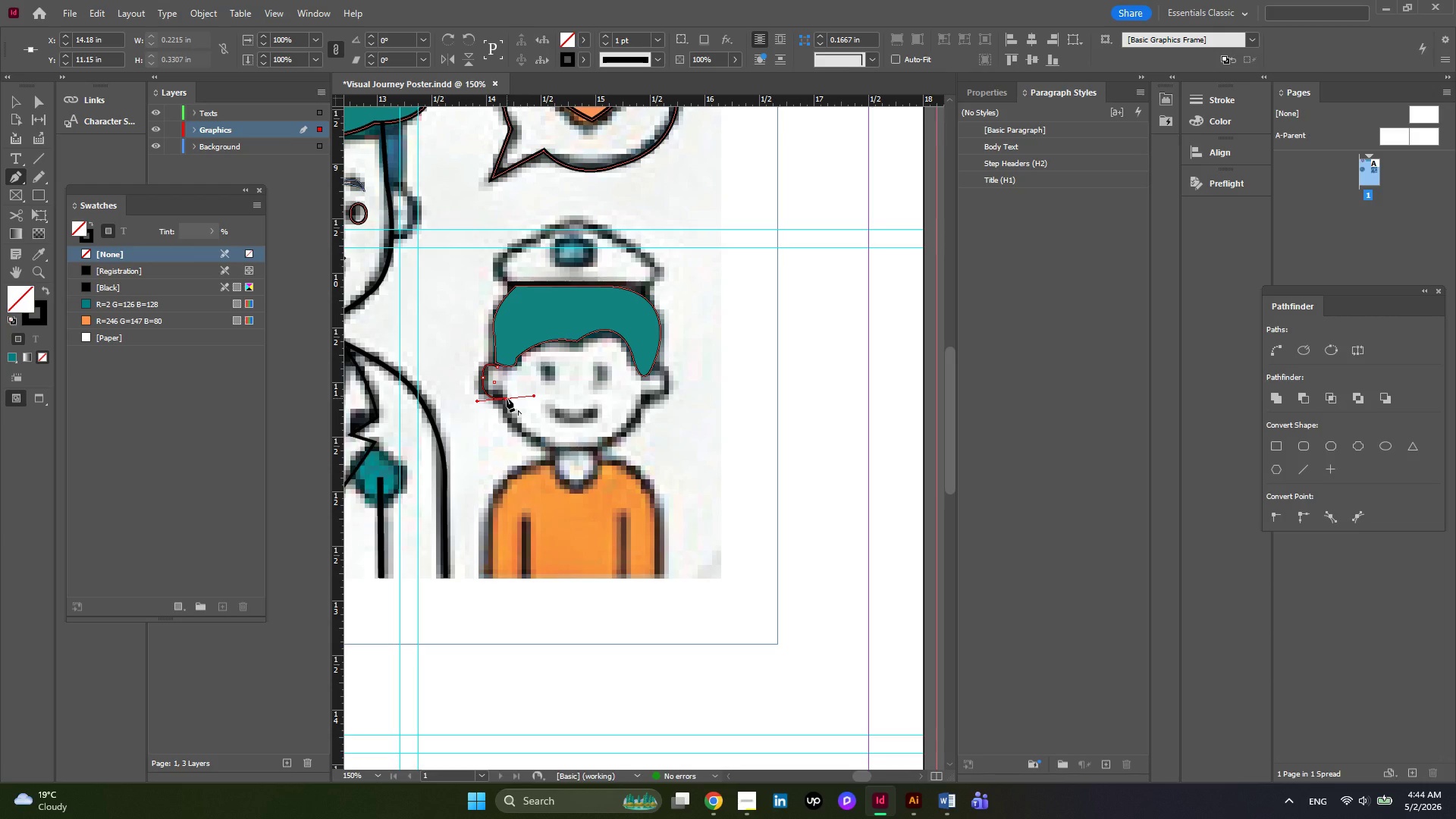 
left_click([507, 398])
 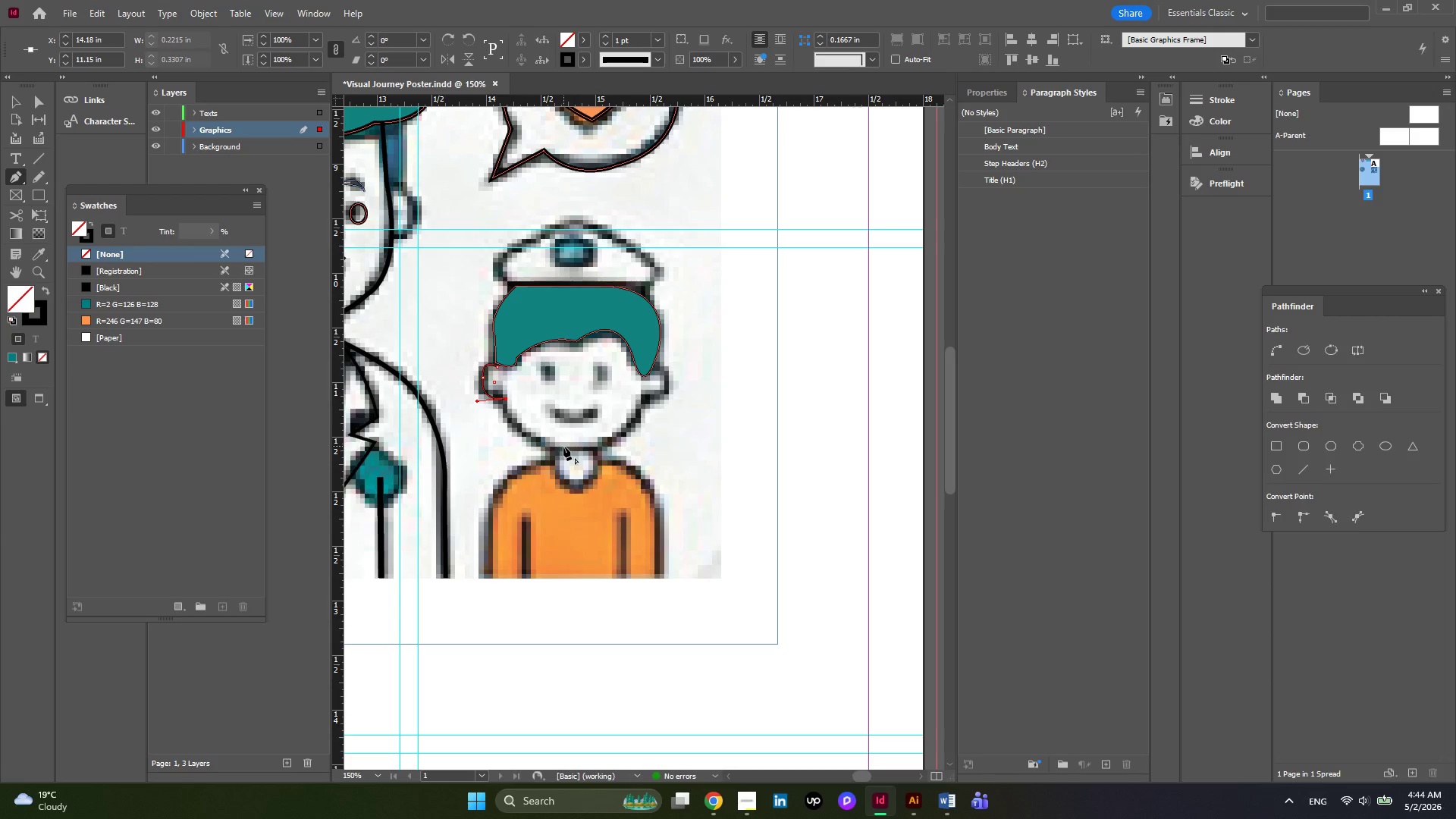 
left_click_drag(start_coordinate=[563, 447], to_coordinate=[627, 465])
 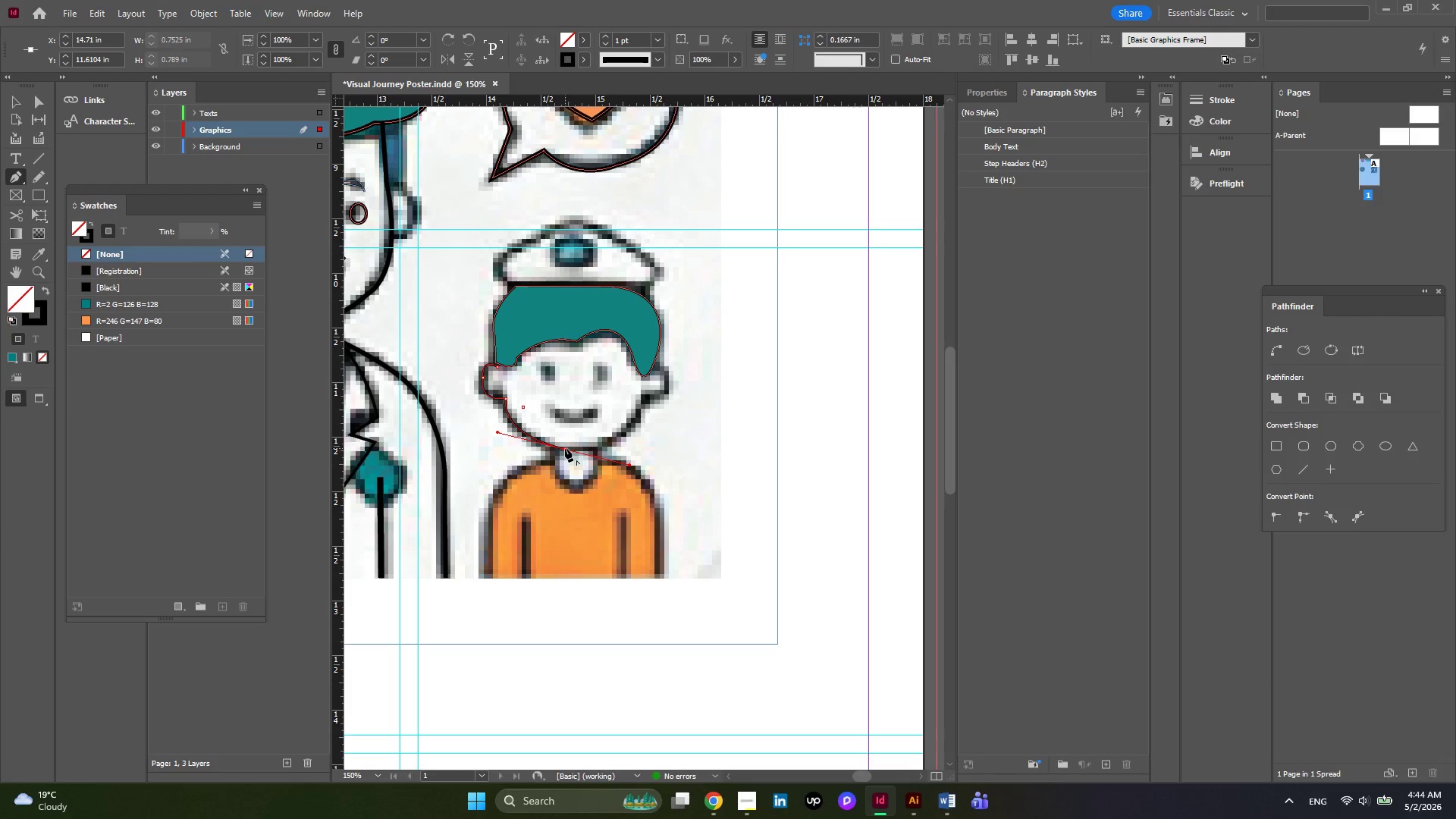 
left_click([565, 448])
 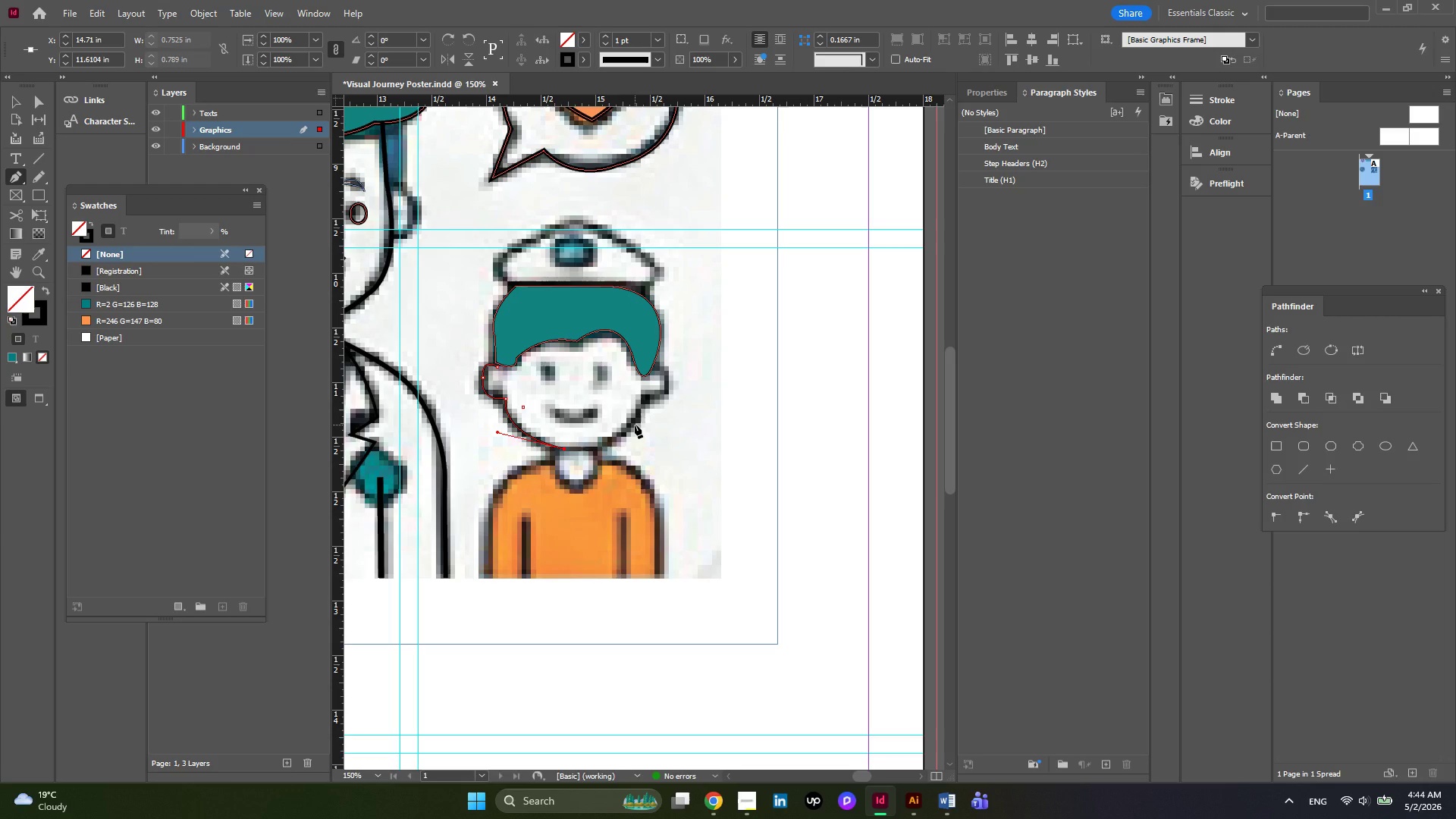 
left_click_drag(start_coordinate=[635, 425], to_coordinate=[653, 397])
 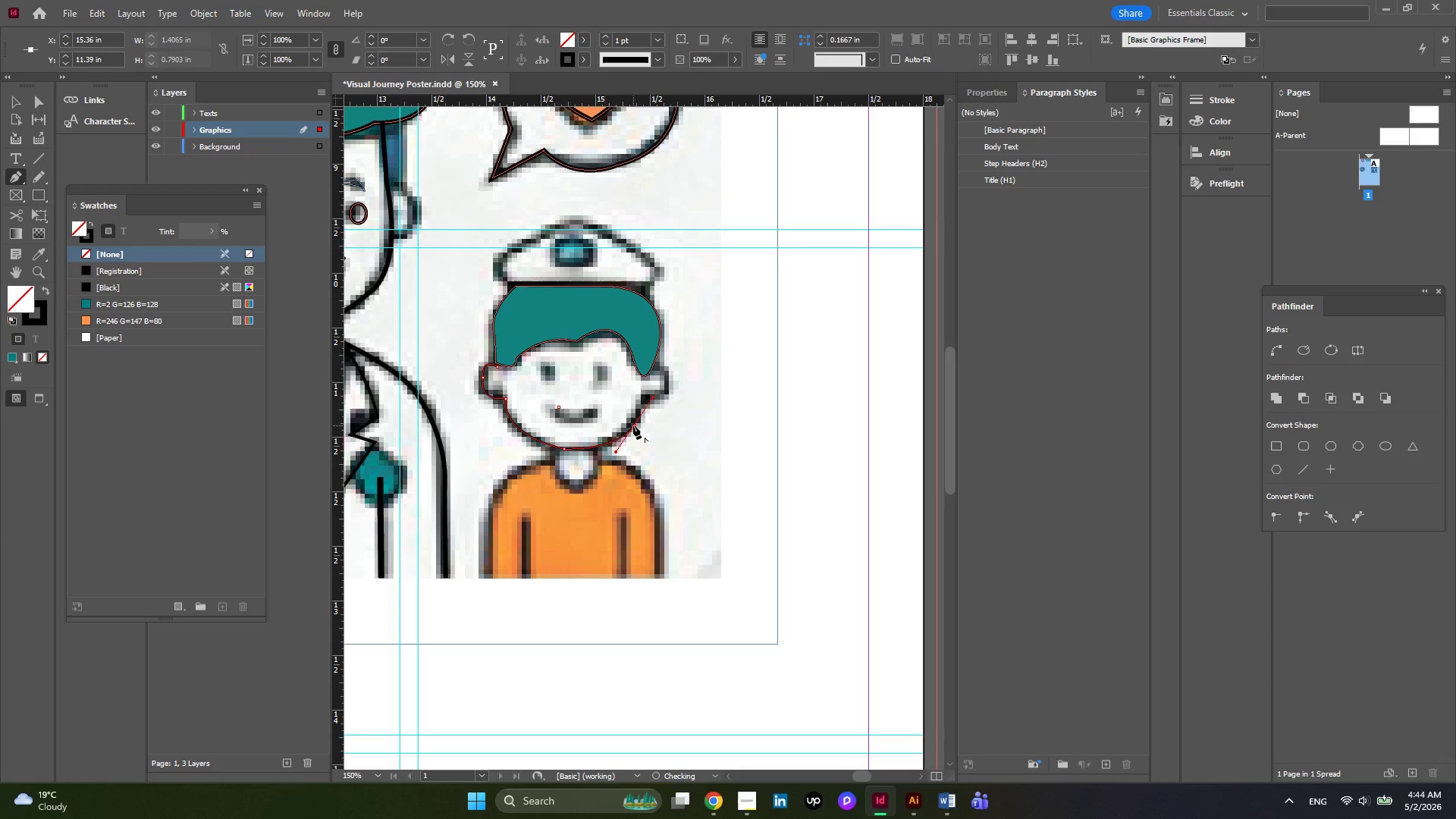 
left_click([633, 425])
 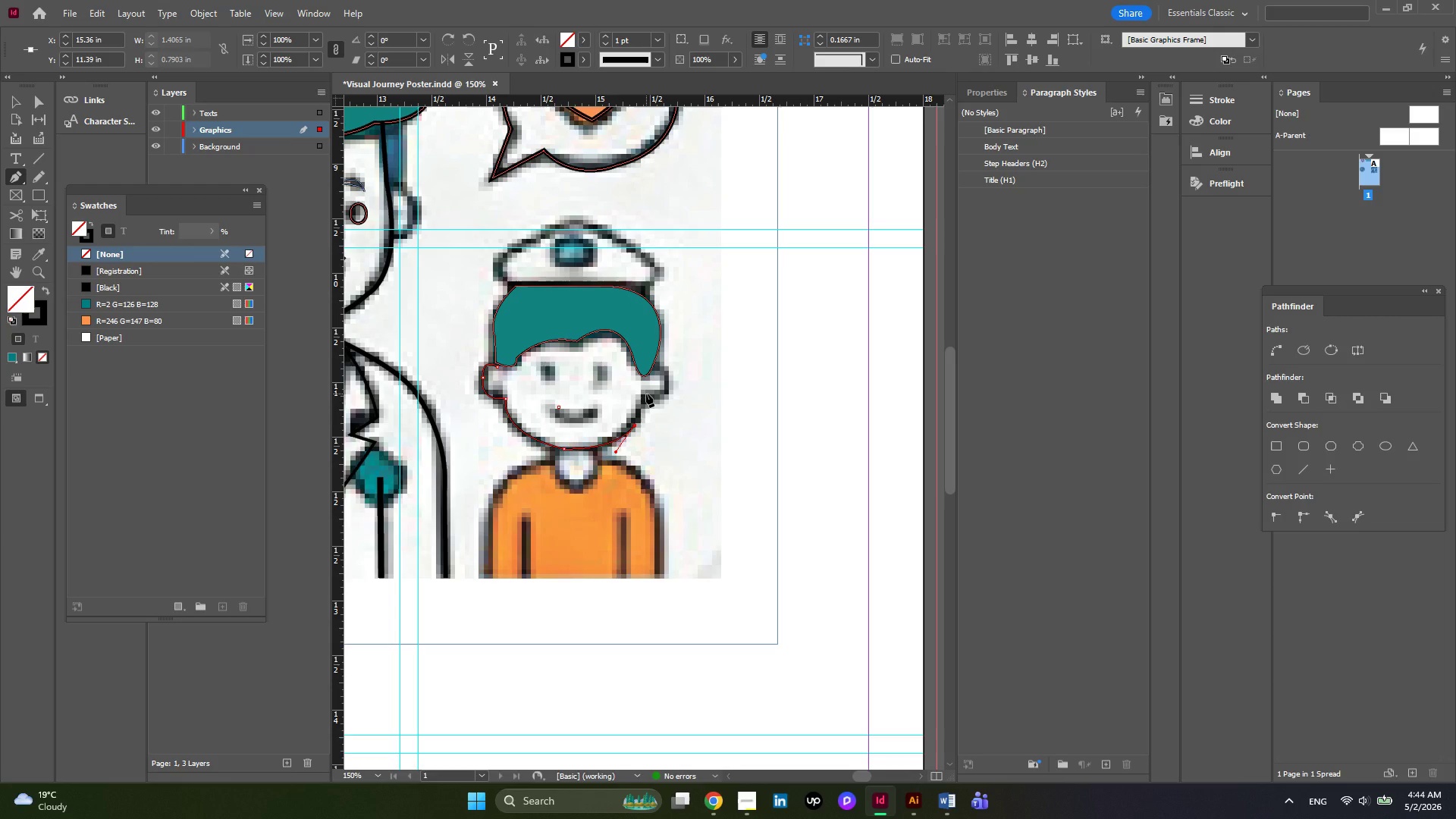 
left_click_drag(start_coordinate=[646, 394], to_coordinate=[646, 378])
 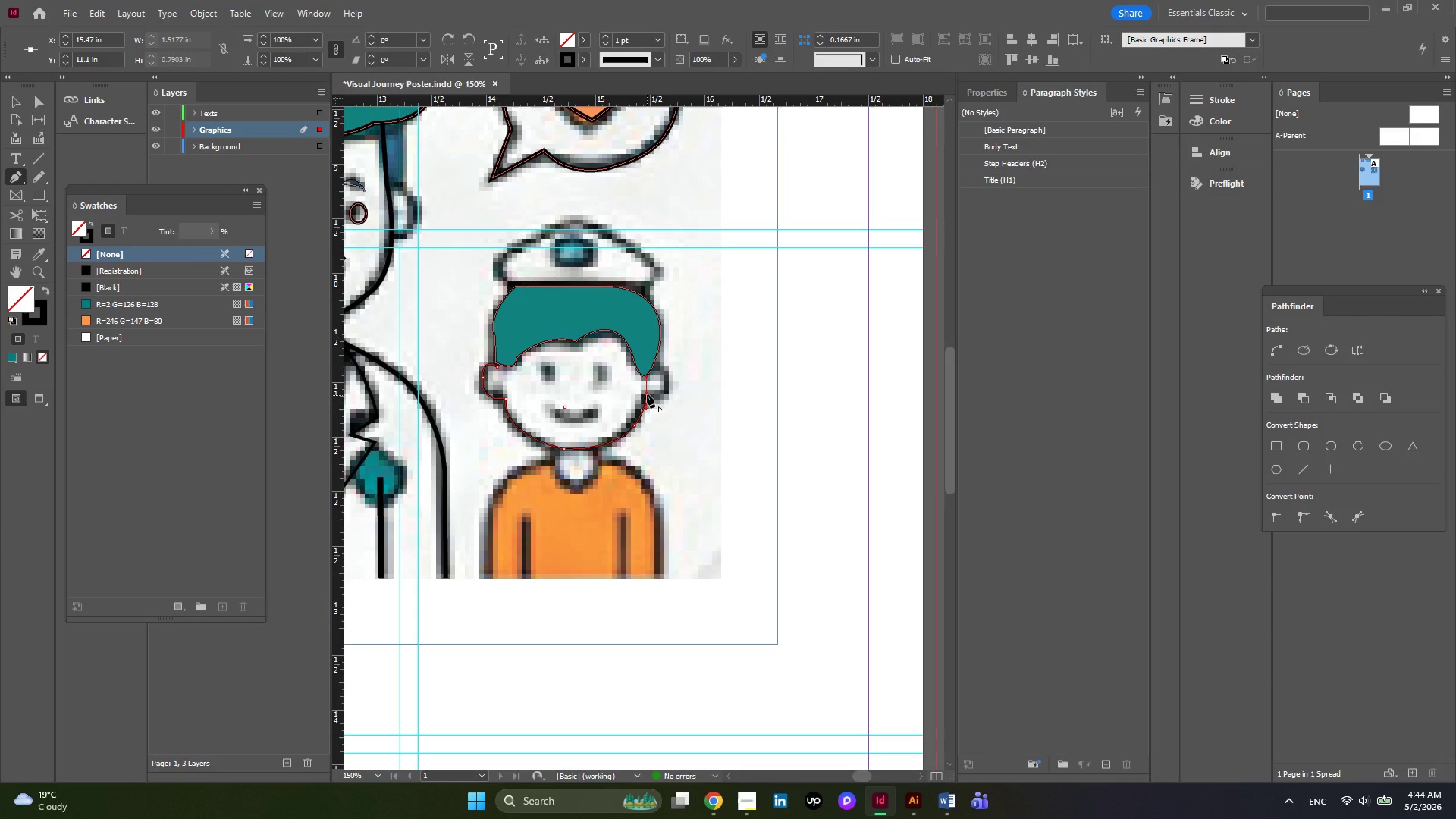 
left_click([648, 394])
 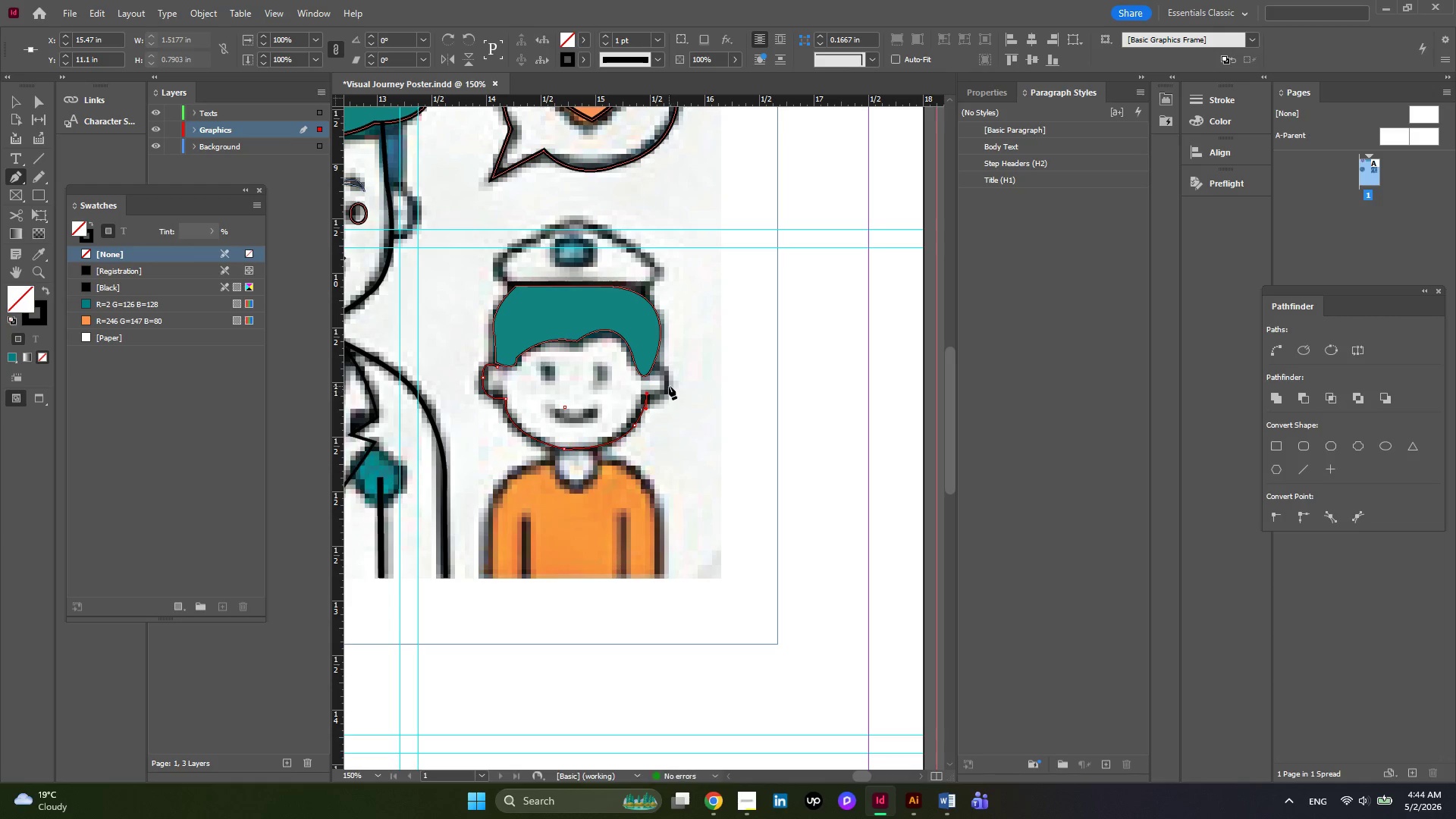 
left_click_drag(start_coordinate=[669, 386], to_coordinate=[670, 362])
 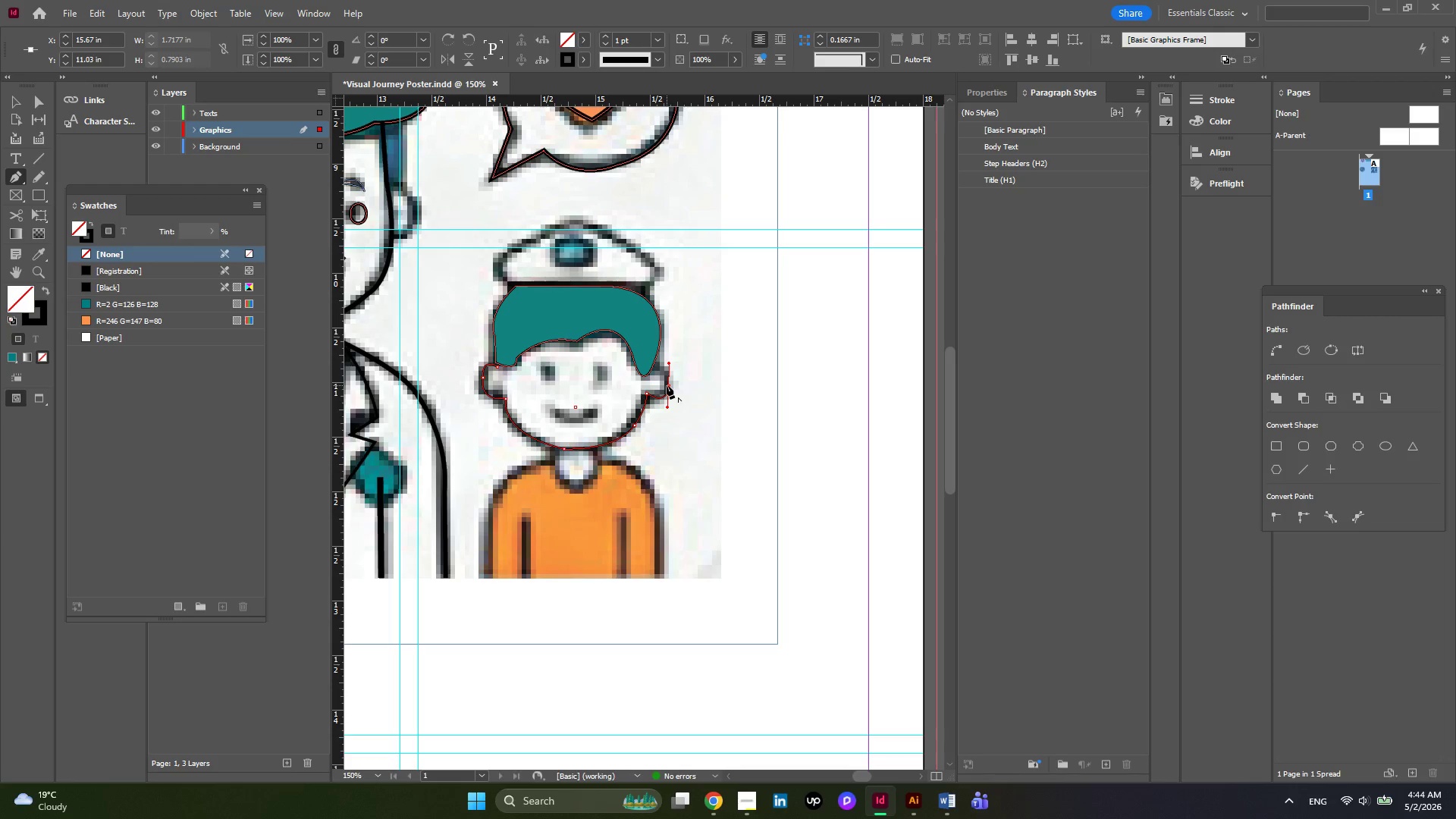 
left_click([667, 385])
 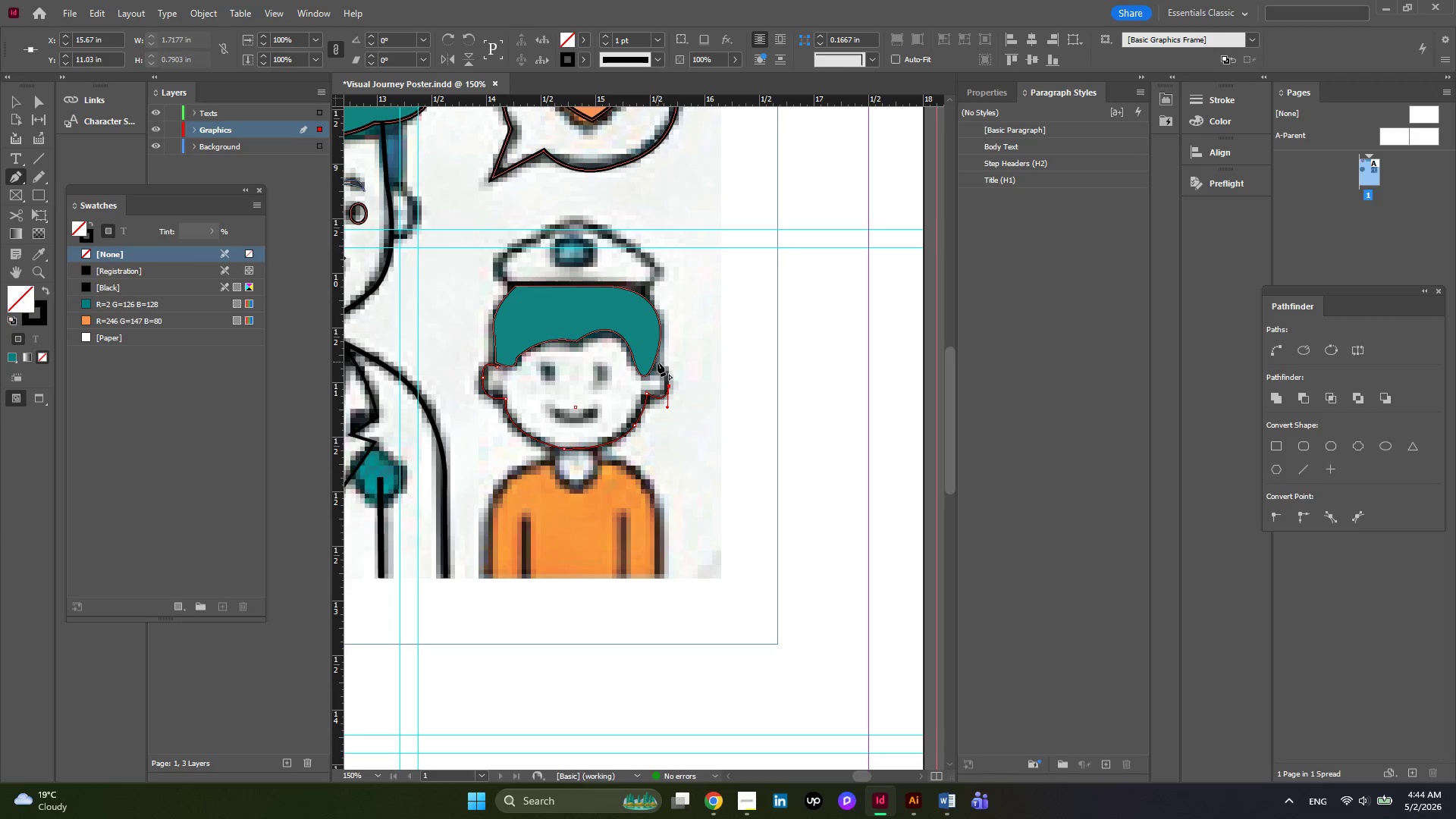 
left_click_drag(start_coordinate=[653, 366], to_coordinate=[636, 366])
 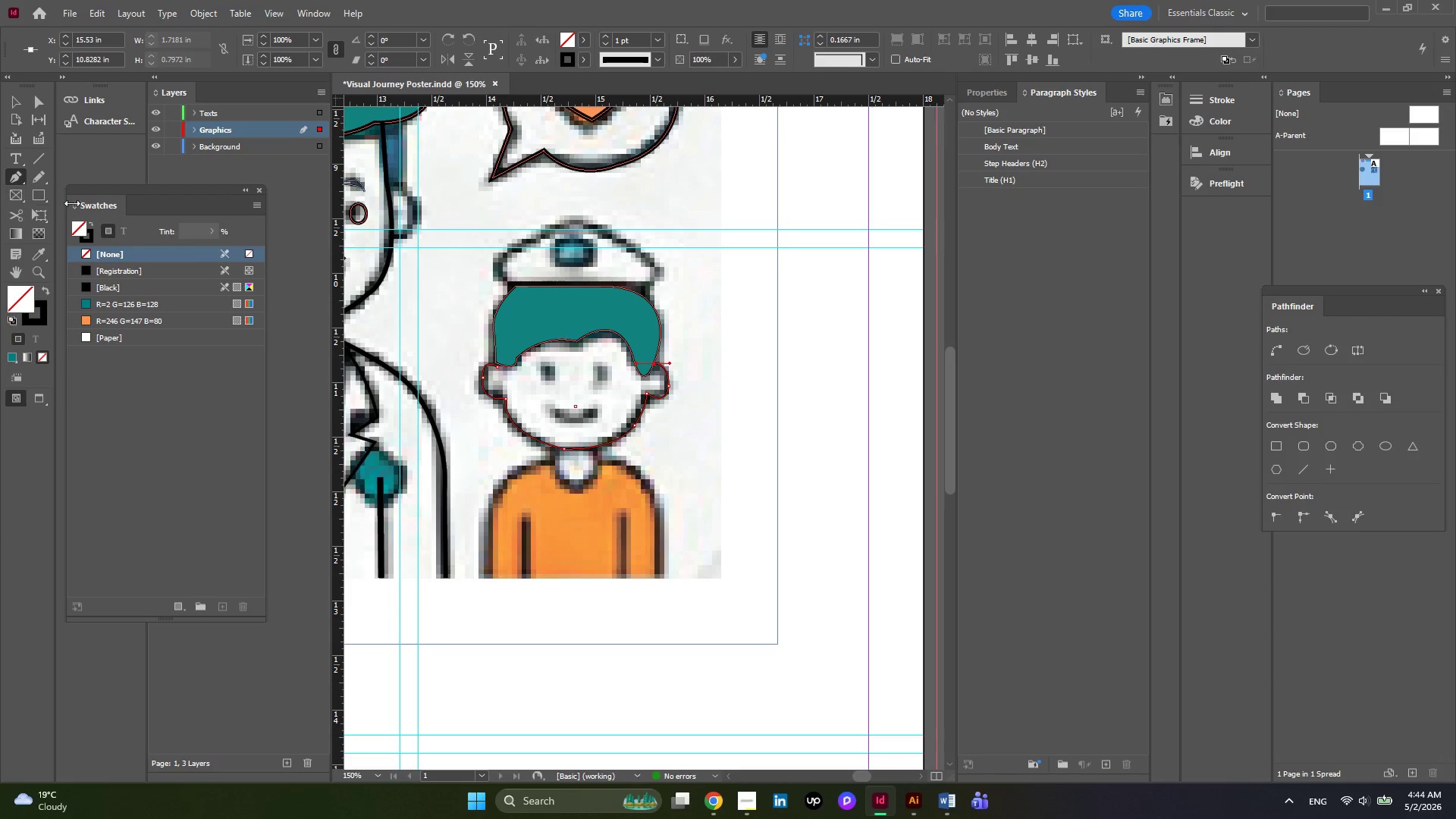 
right_click([39, 198])
 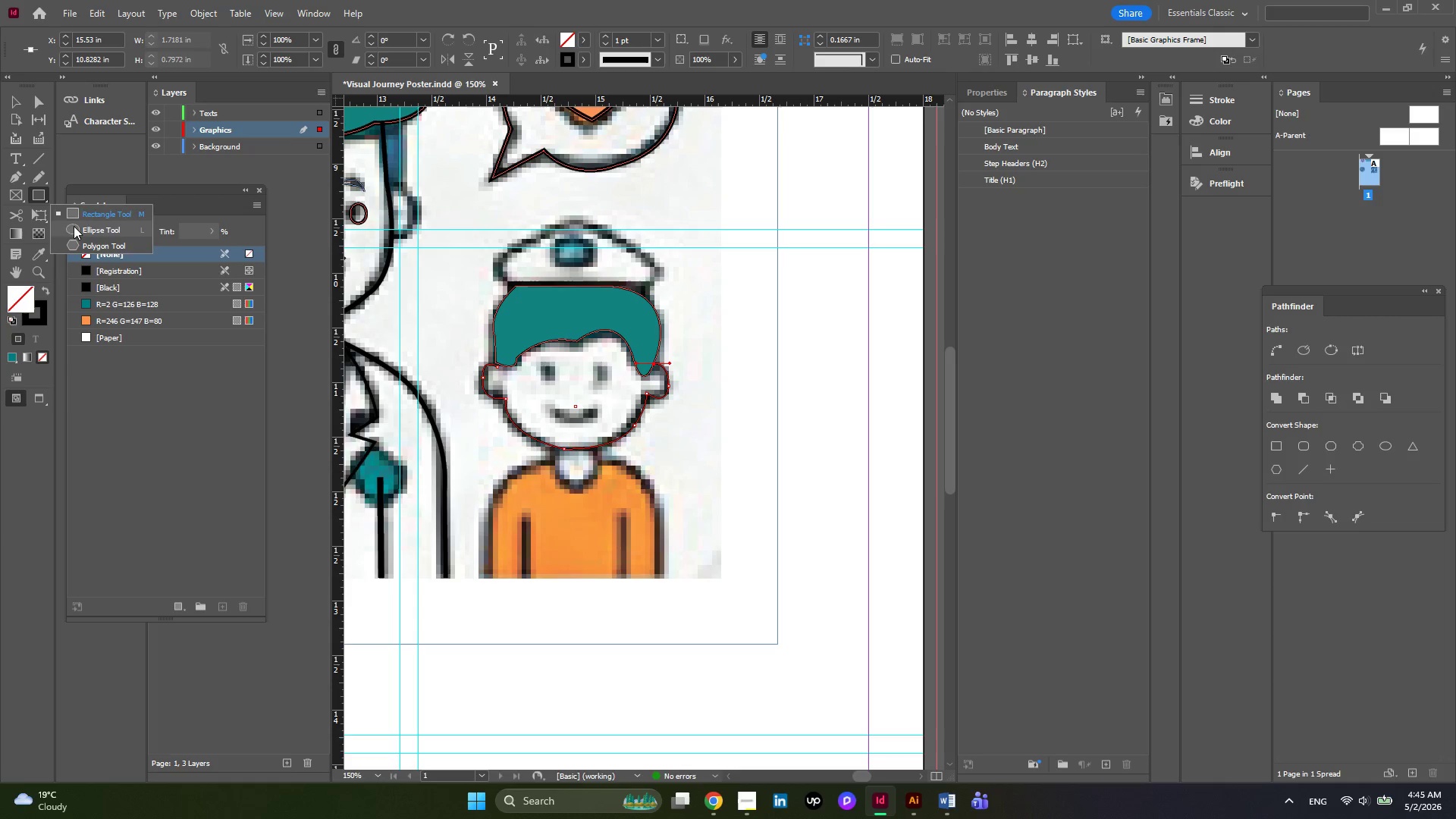 
left_click([74, 227])
 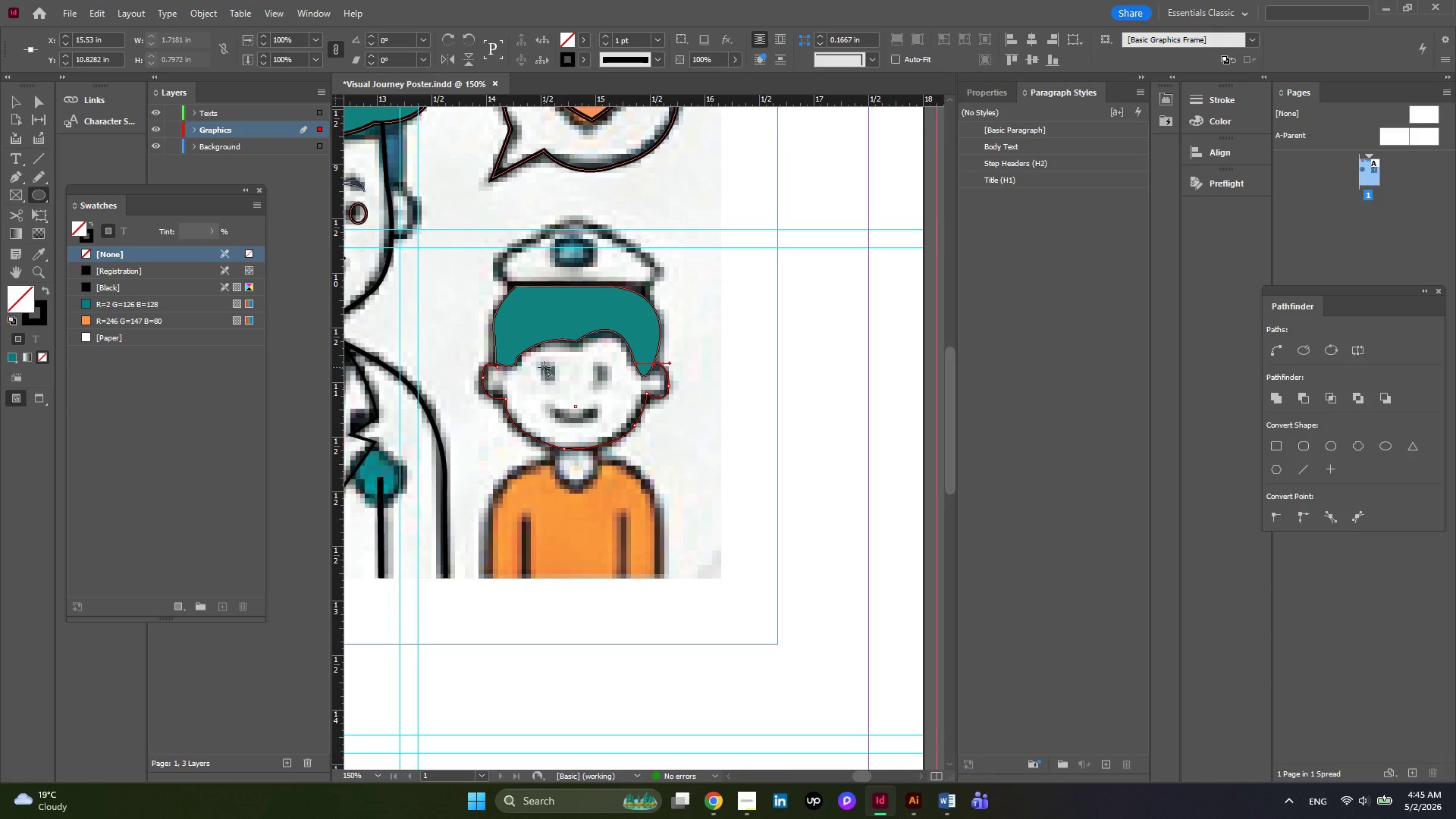 
left_click_drag(start_coordinate=[542, 365], to_coordinate=[557, 375])
 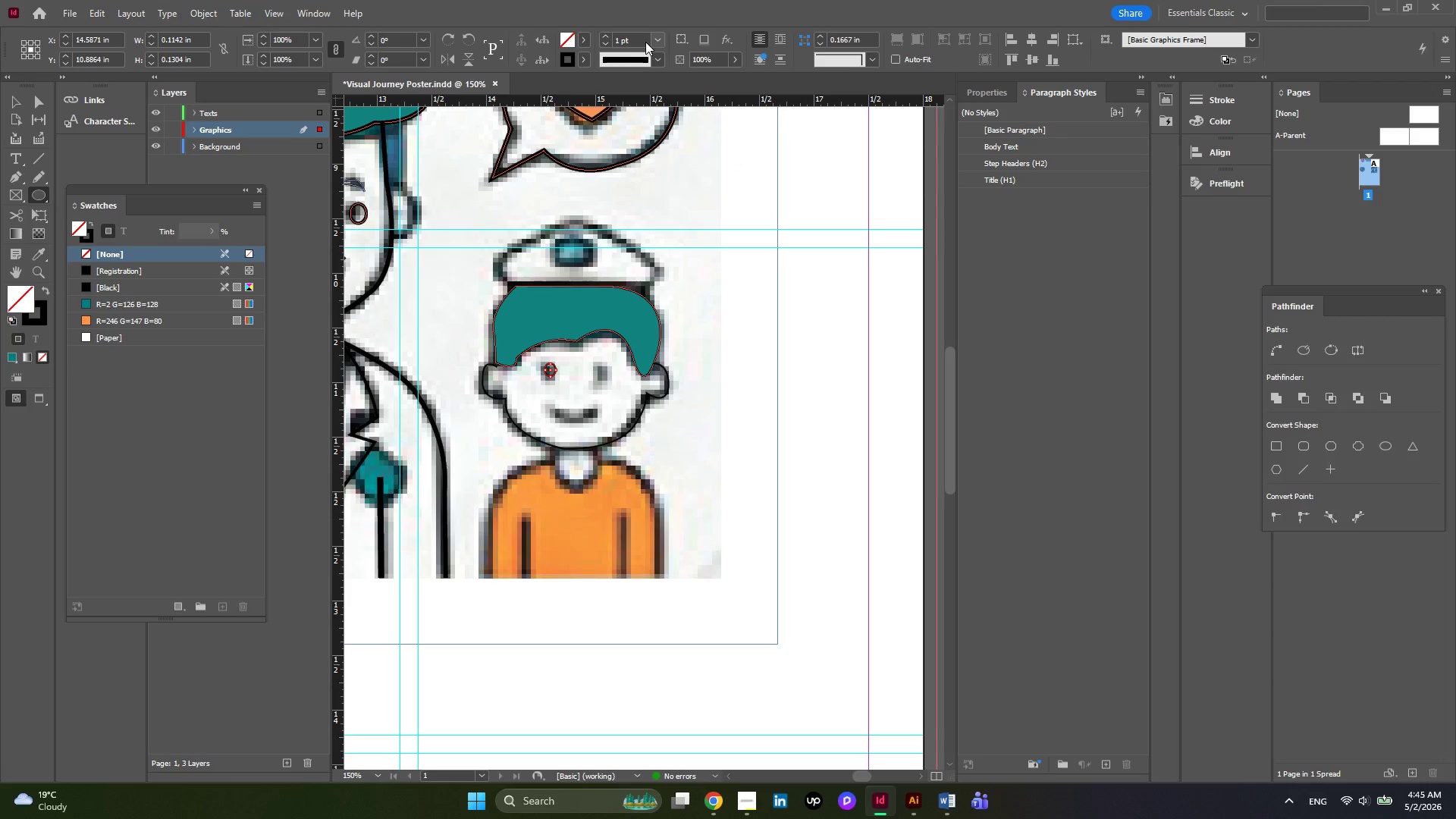 
left_click([653, 39])
 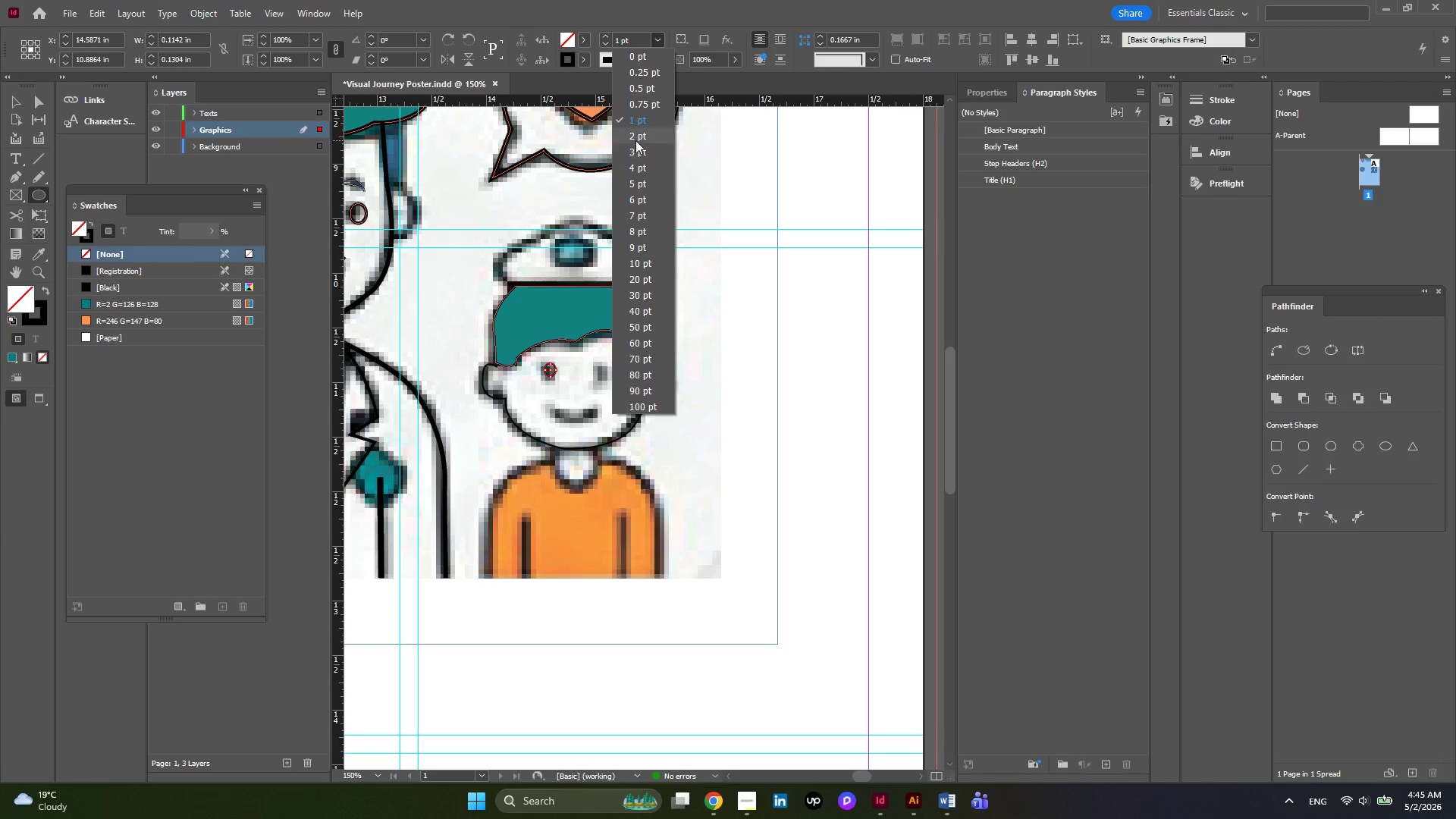 
left_click([635, 140])
 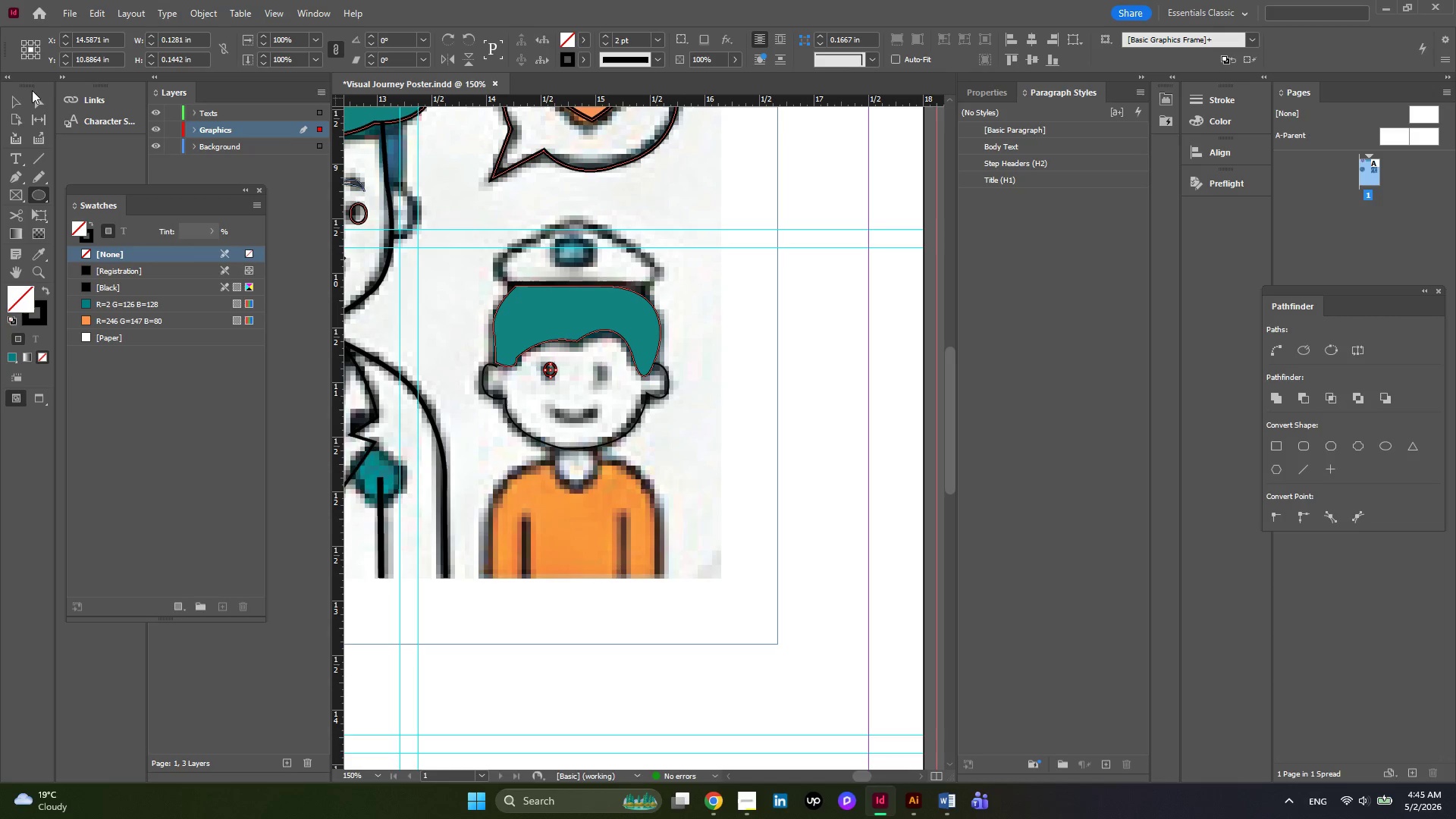 
left_click([13, 98])
 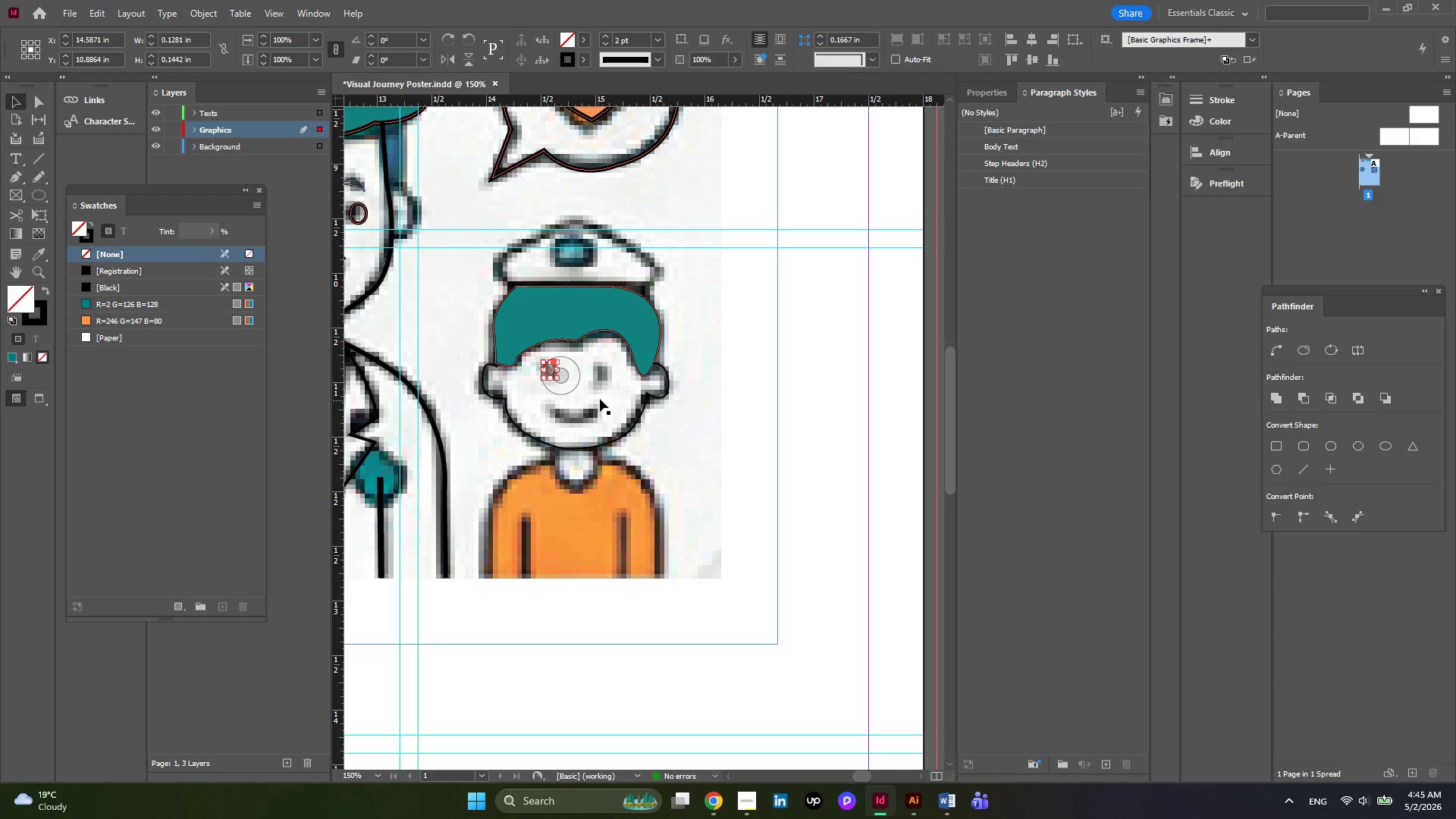 
hold_key(key=AltLeft, duration=0.38)
scroll: coordinate [600, 399], scroll_direction: up, amount: 2.0
 